 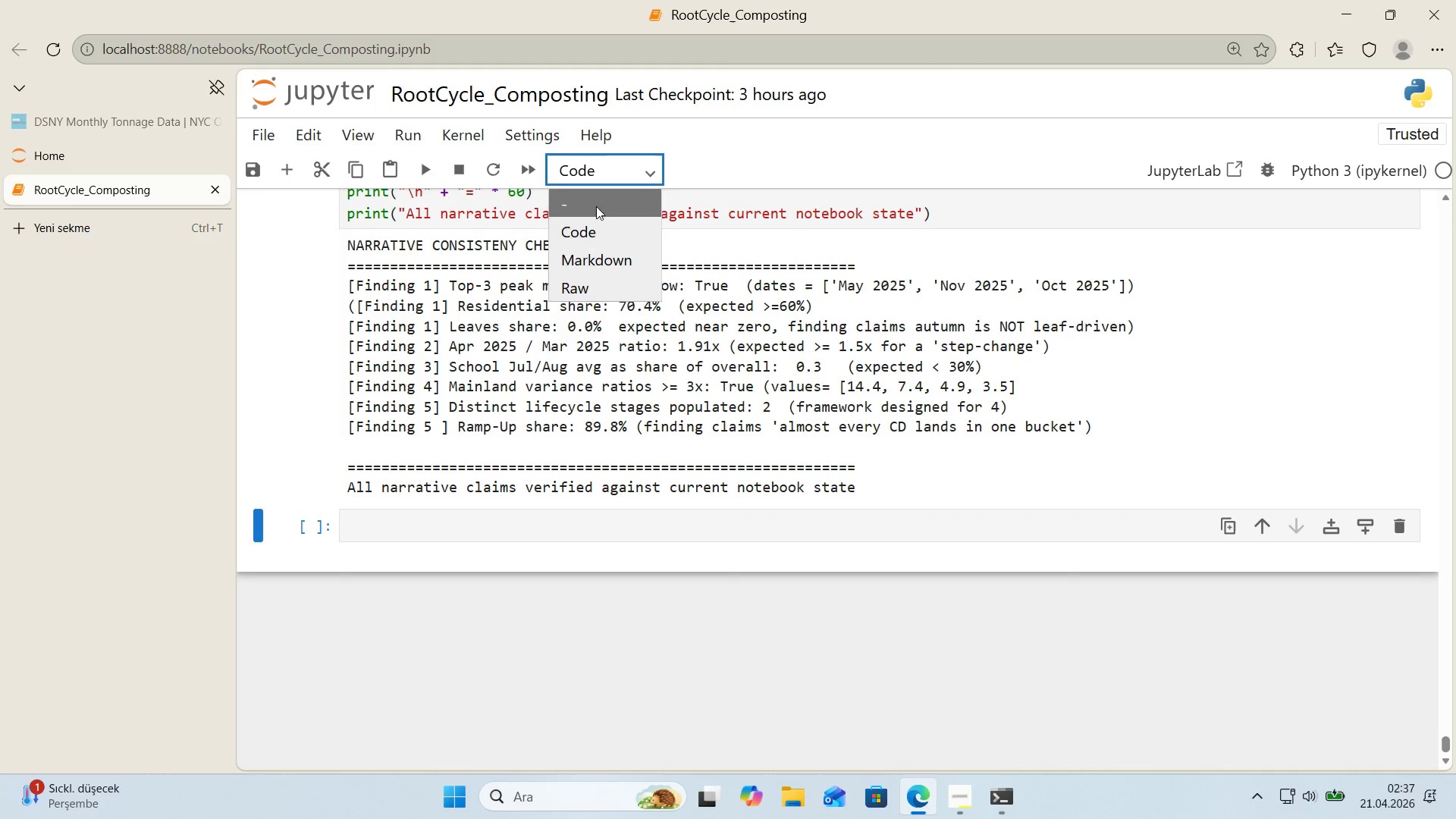 
left_click([602, 256])
 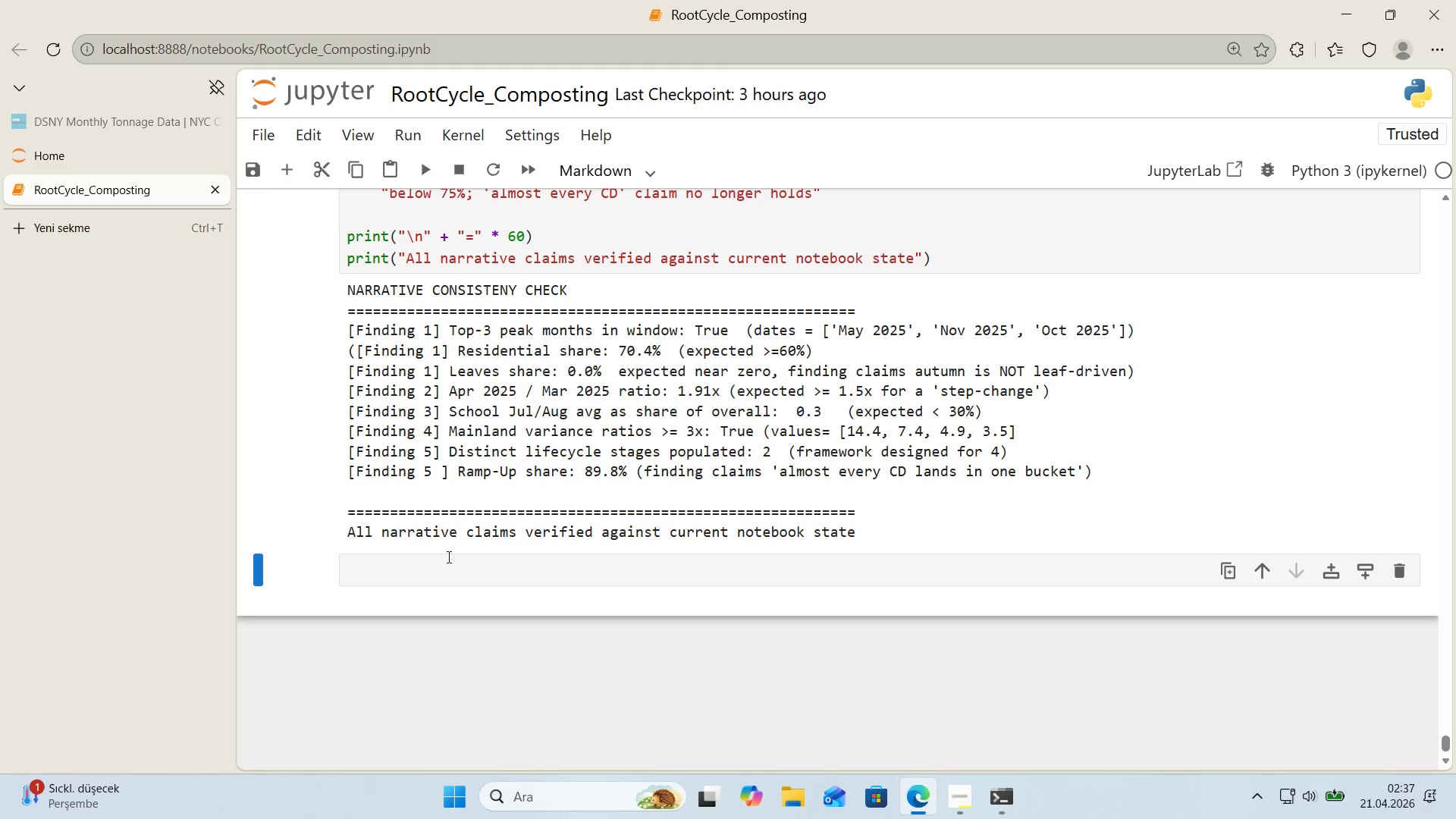 
left_click([447, 571])
 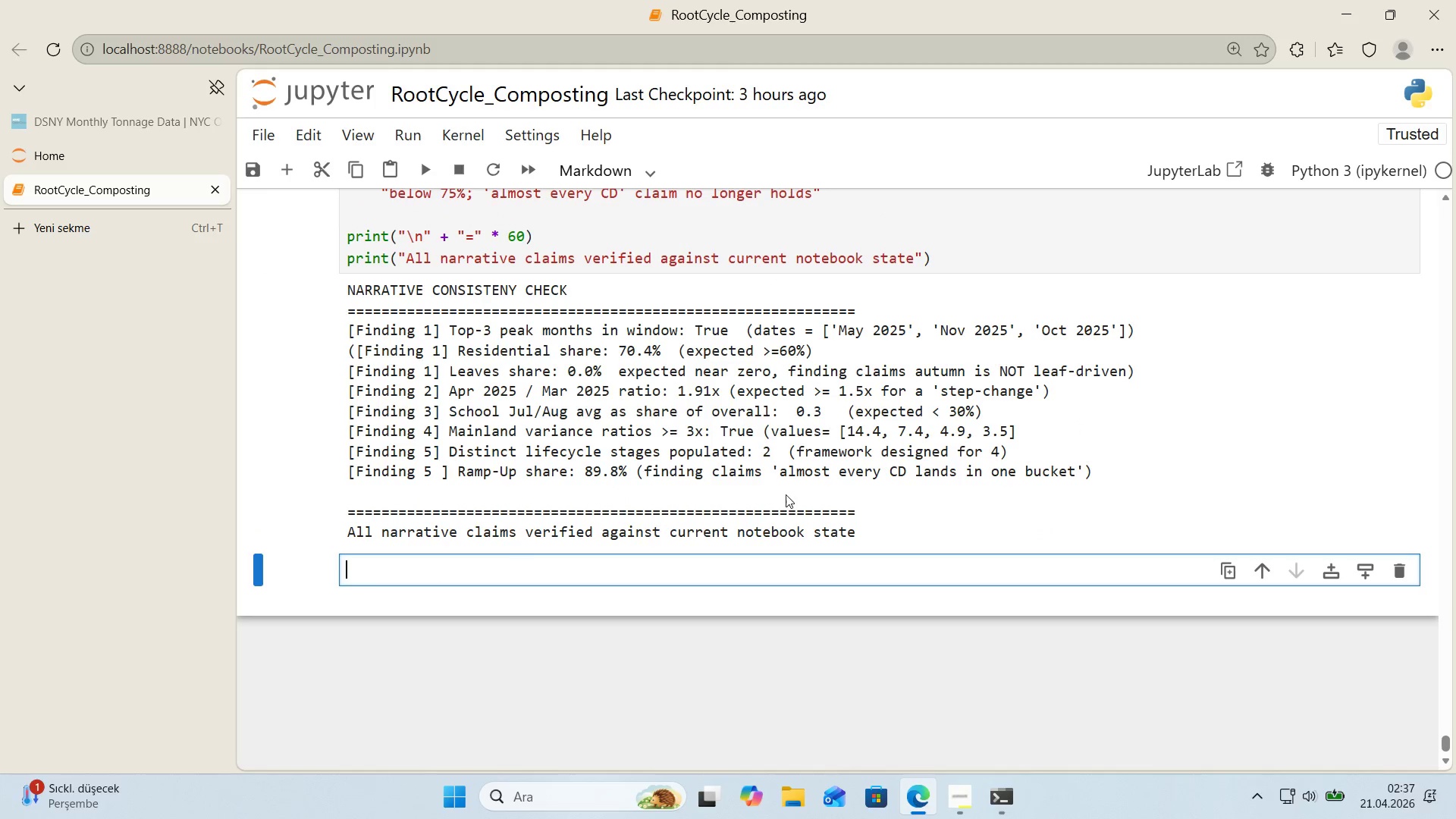 
scroll: coordinate [784, 494], scroll_direction: down, amount: 1.0
 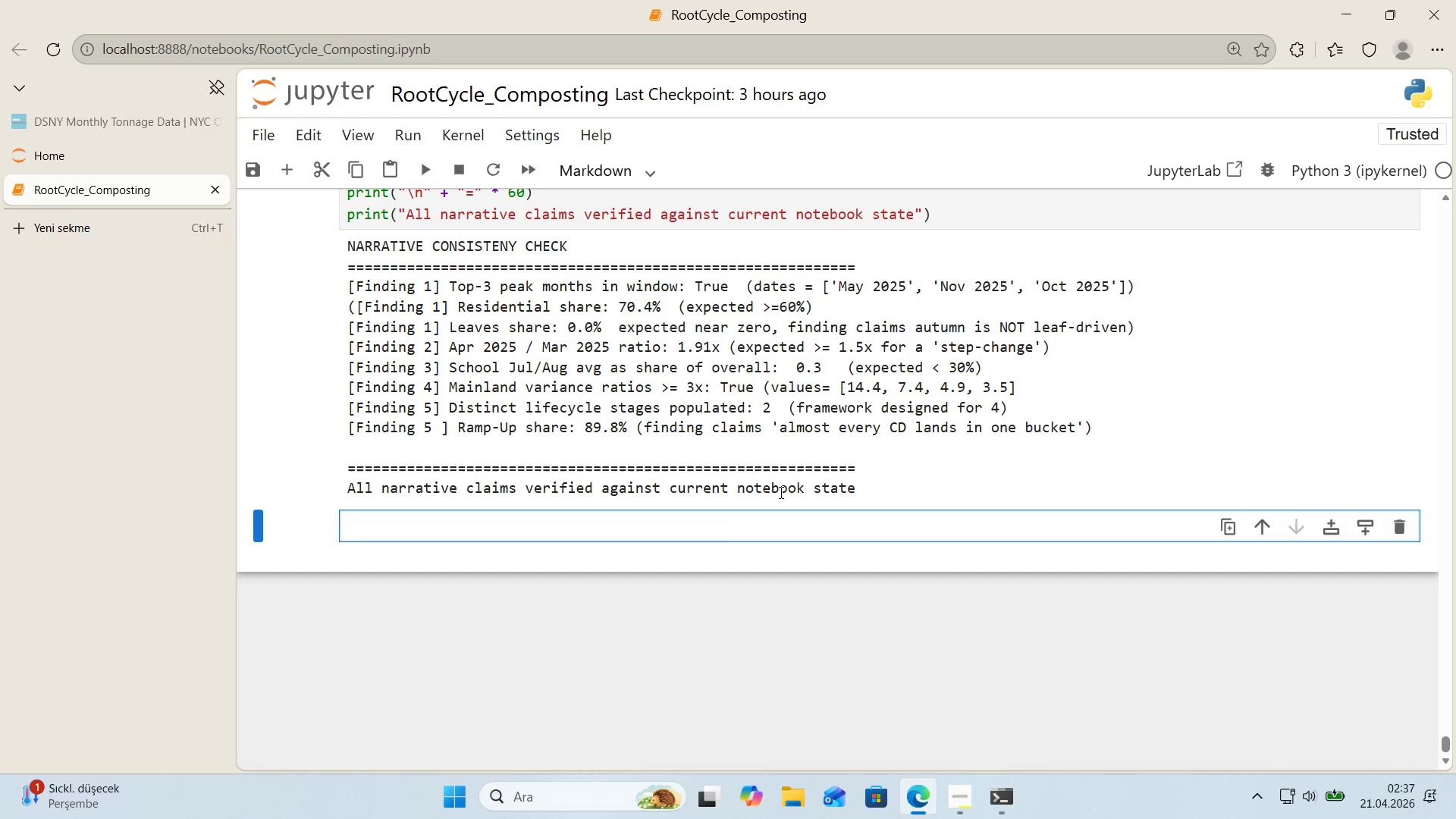 
wait(17.01)
 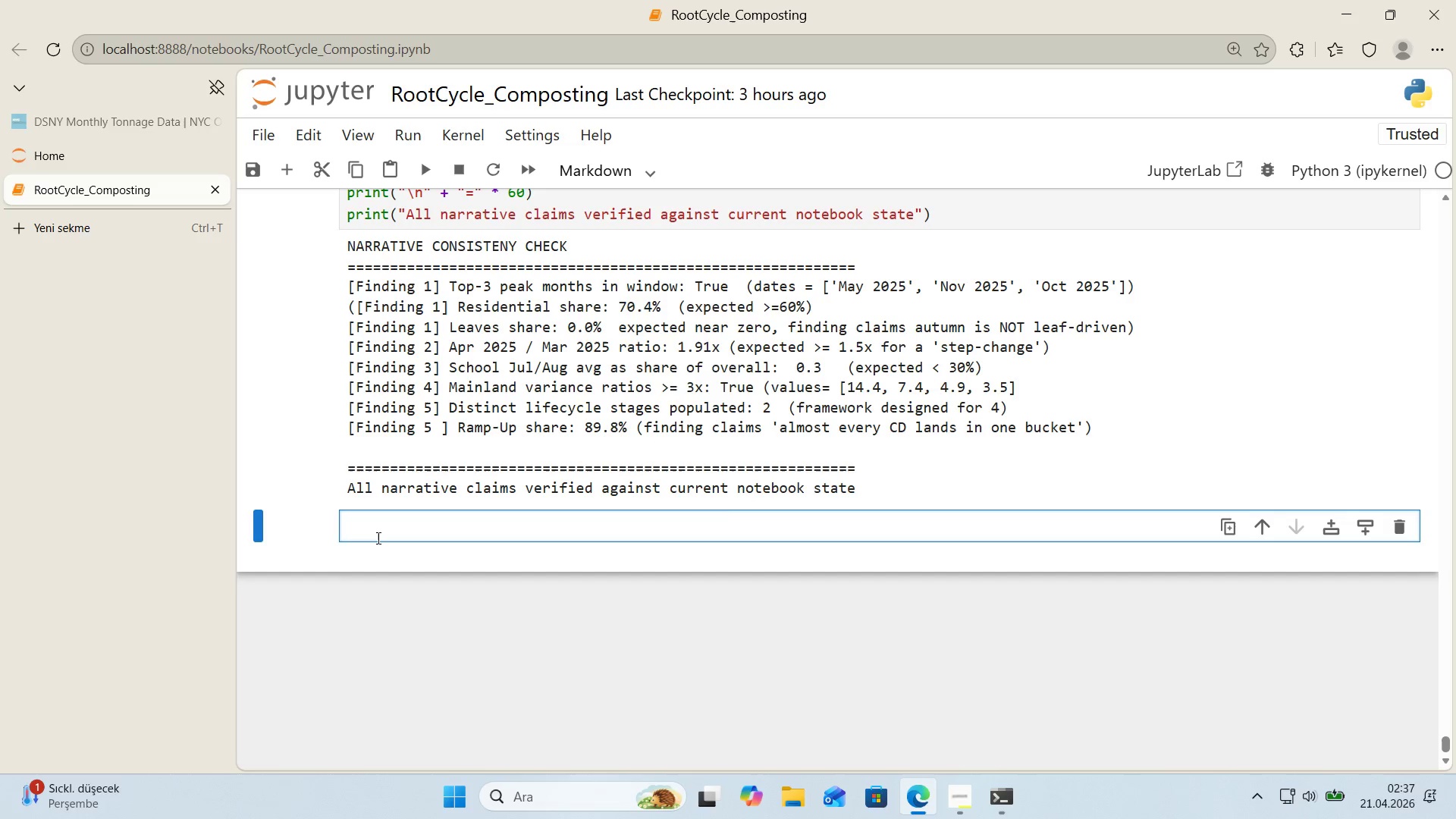 
key(Alt+Control+3)
 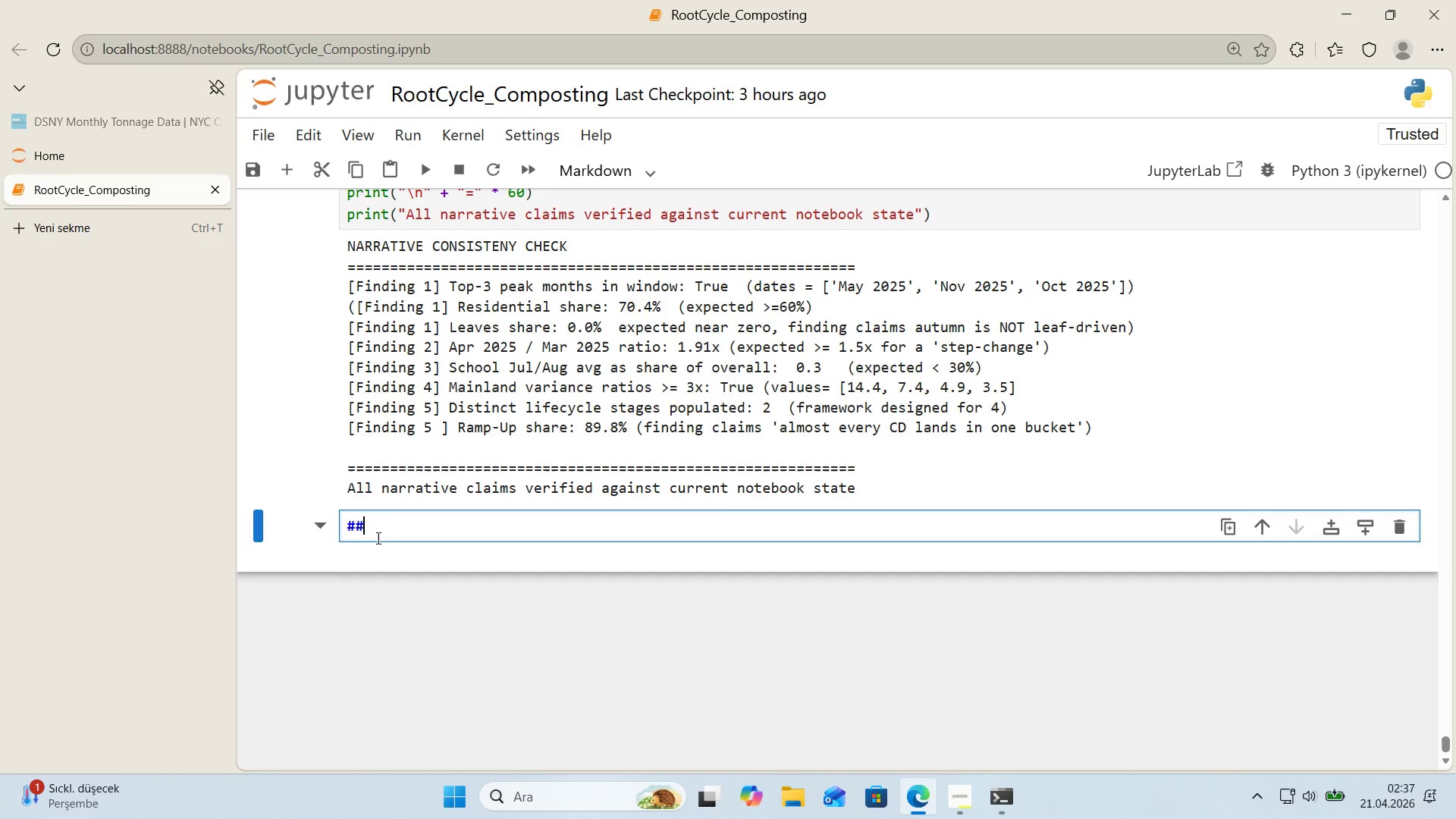 
key(Alt+Control+3)
 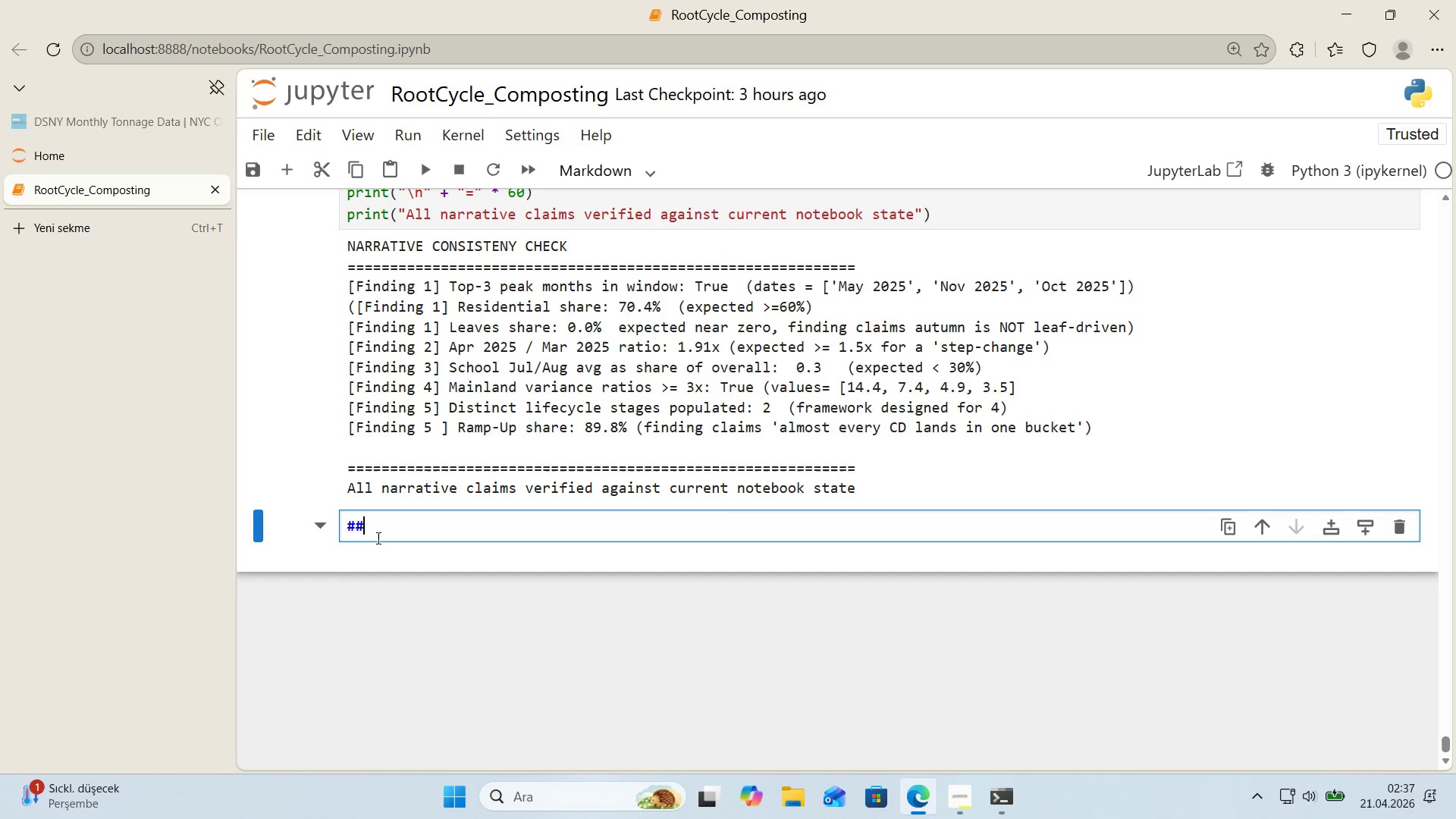 
wait(6.81)
 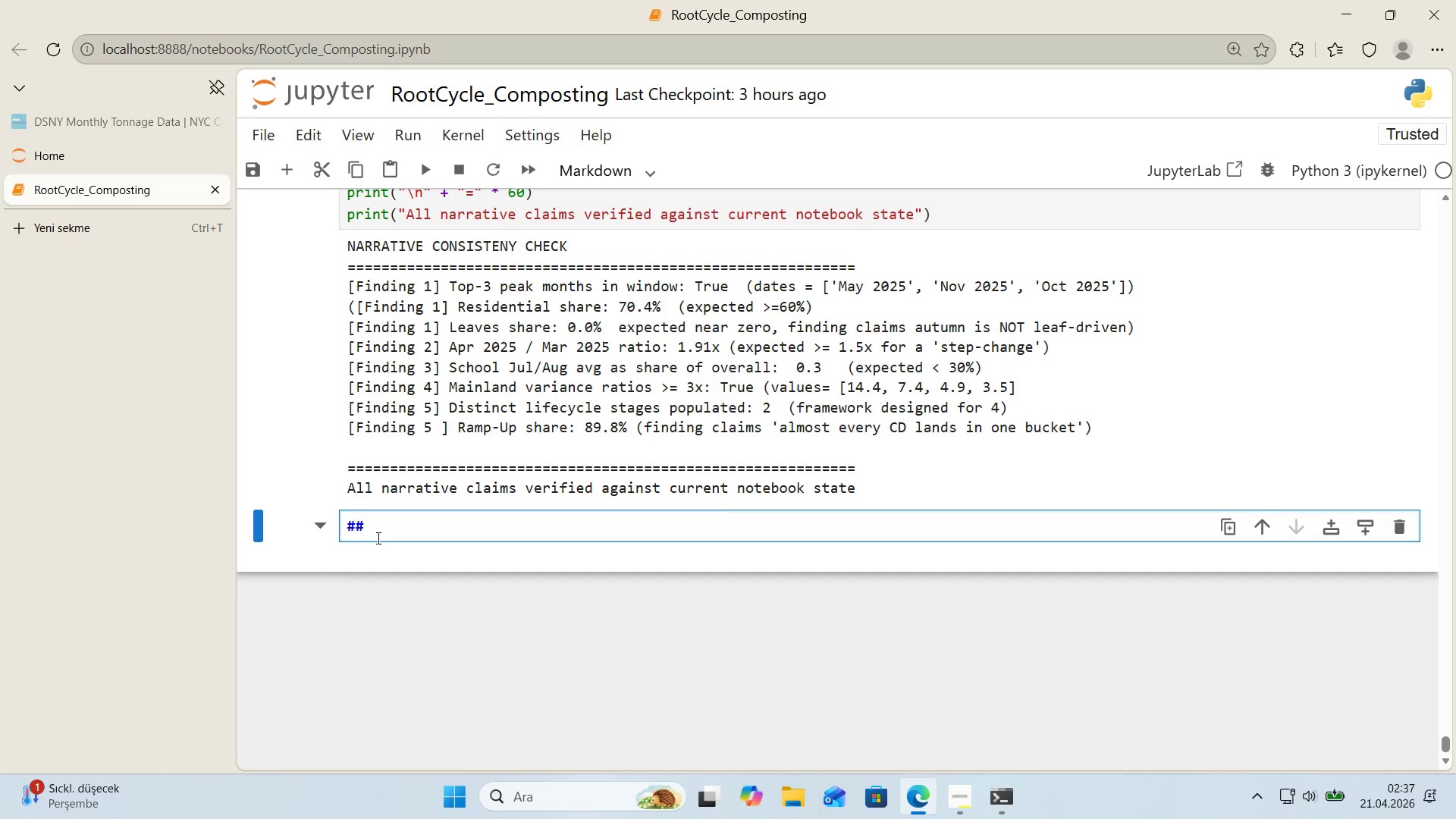 
type( 14.)
 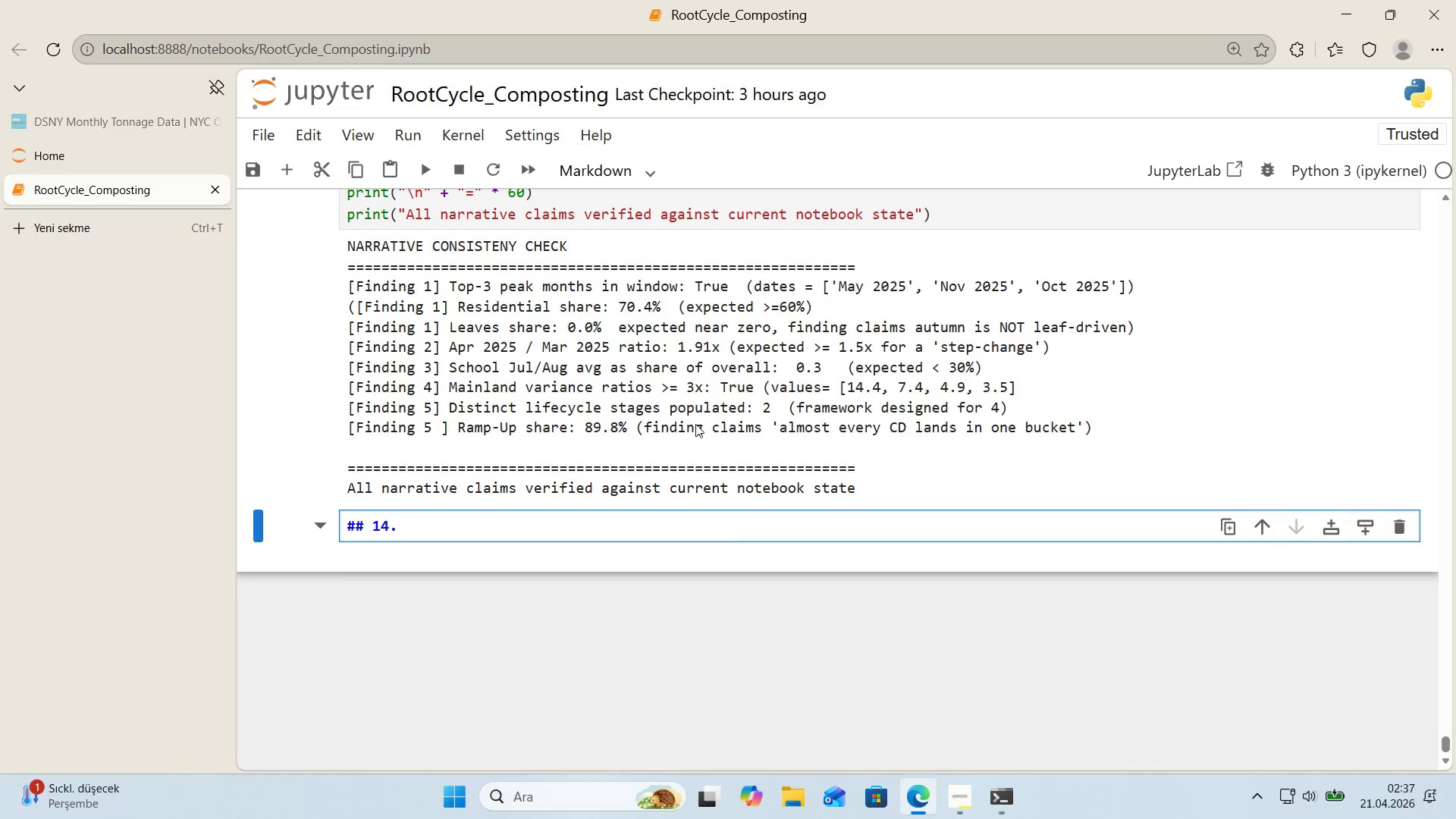 
type( Execut've Summary PDF)
 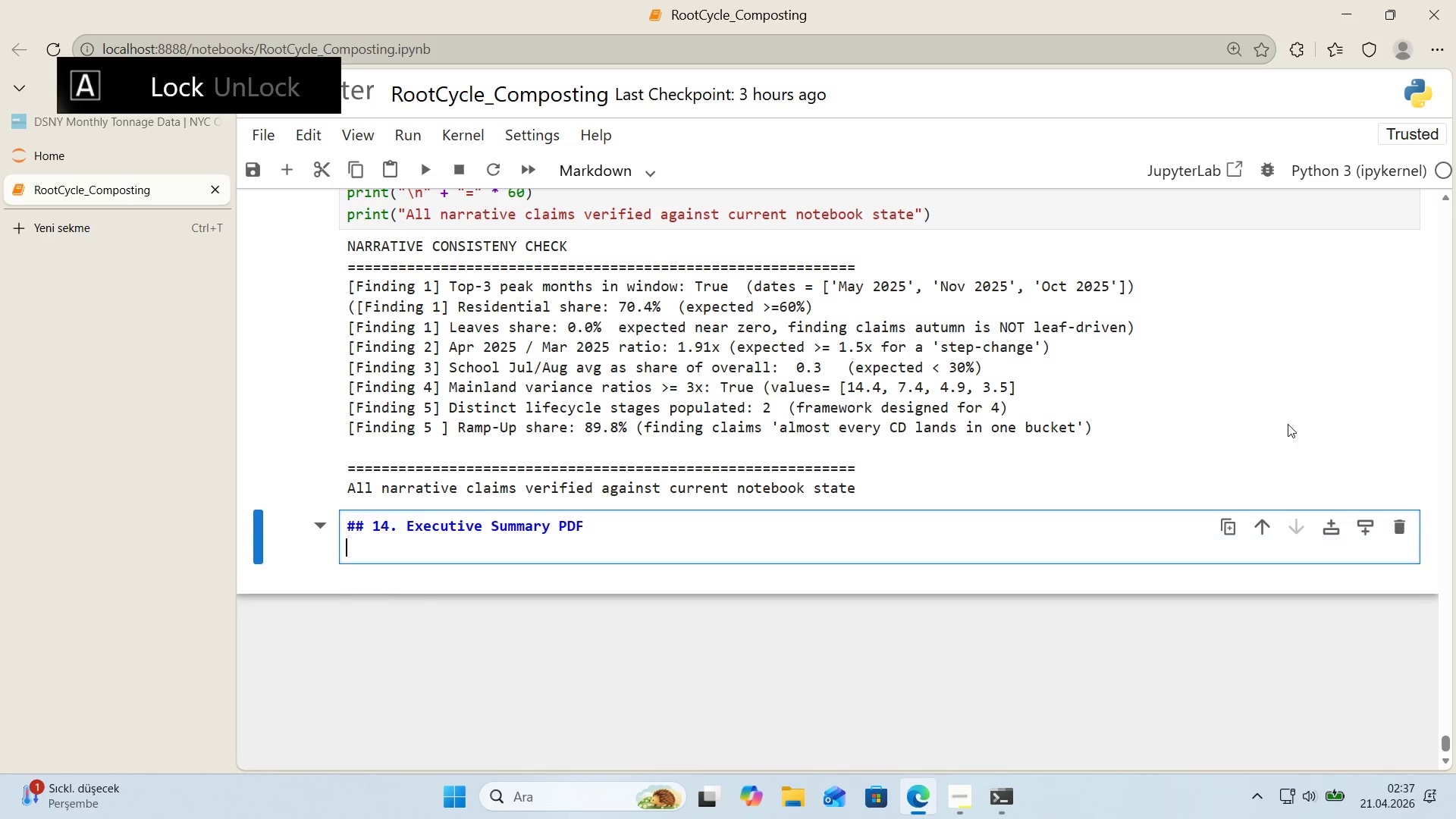 
key(Enter)
 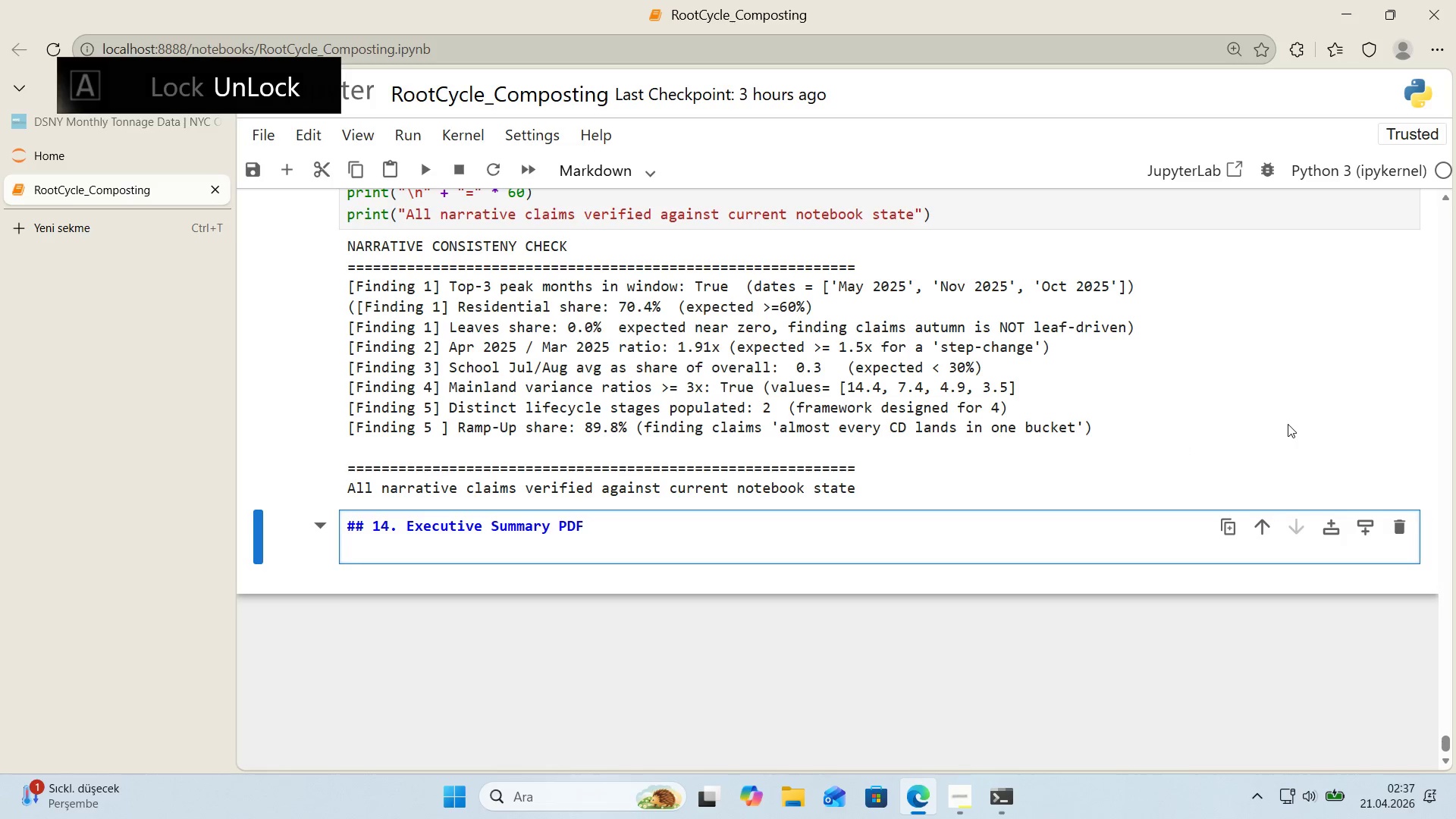 
key(CapsLock)
 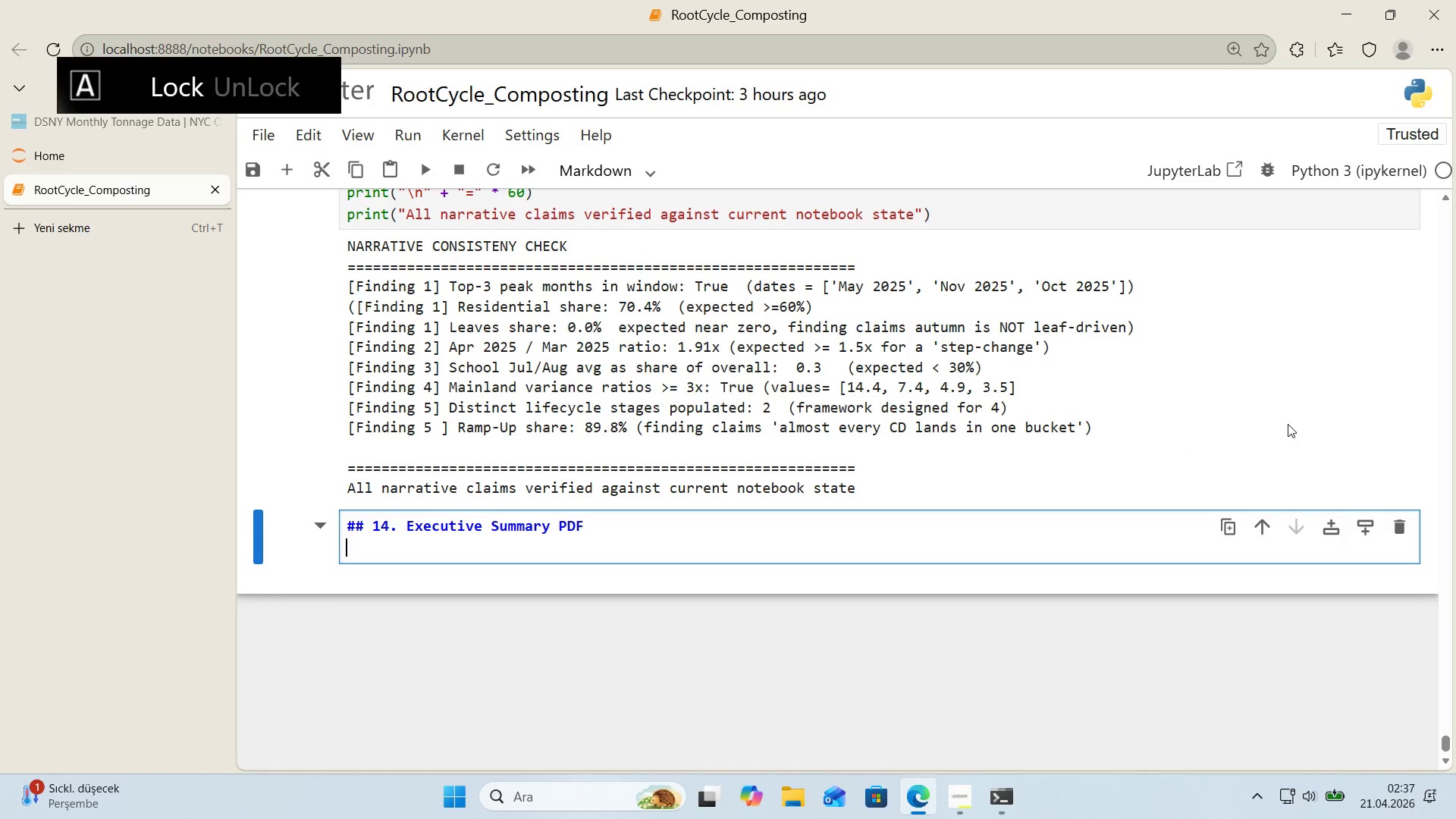 
key(Enter)
 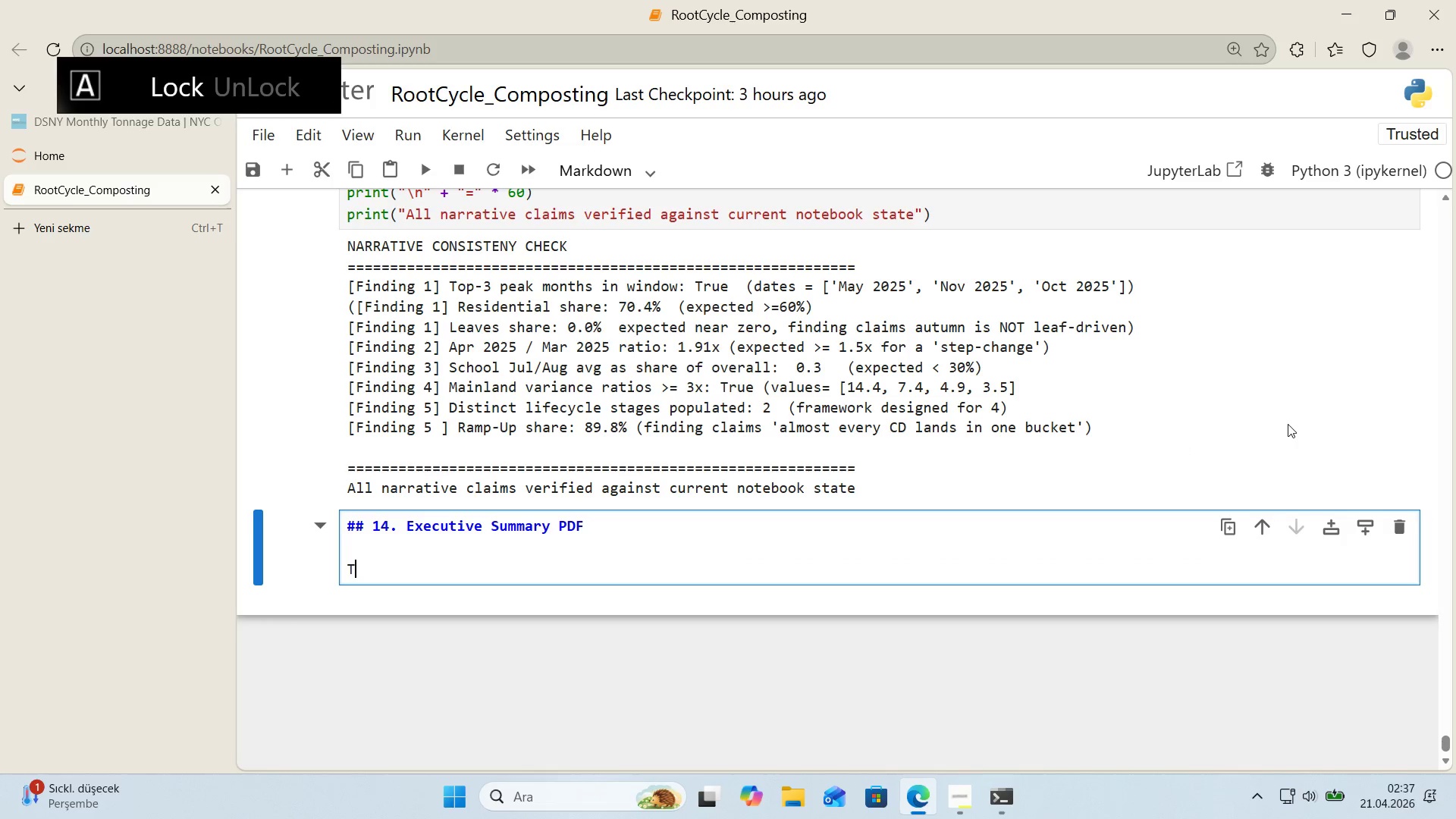 
type(The del'verables l'st calls fro)
key(Backspace)
key(Backspace)
type(or a standol)
 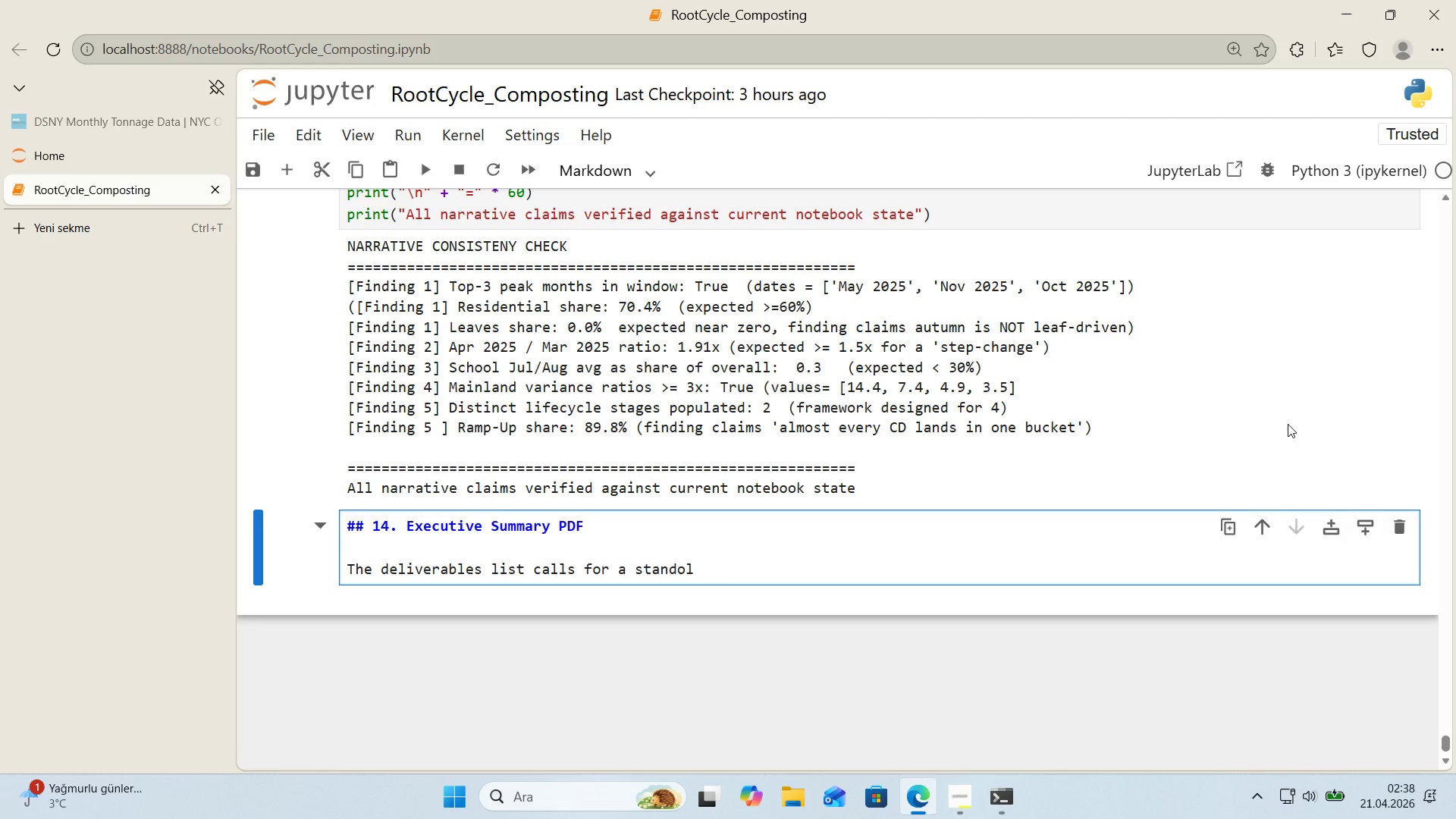 
wait(5.39)
 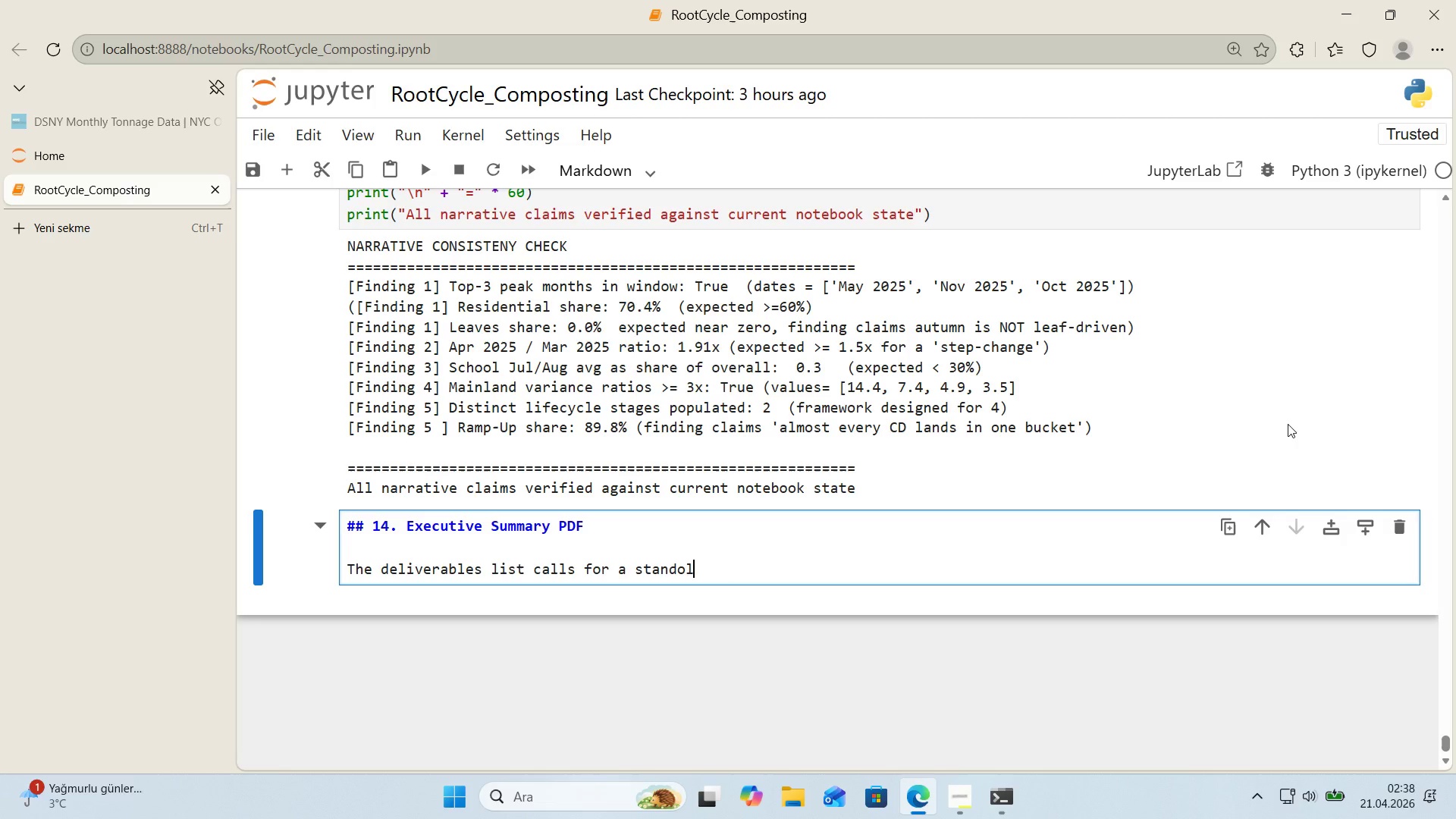 
key(Backspace)
key(Backspace)
type(alone PDF summary 'th )
key(Backspace)
key(Backspace)
key(Backspace)
key(Backspace)
key(Backspace)
type( w'th key v'sual'zat'ons and wr'tten f'nd'ngs. The cell belo )
key(Backspace)
type(w generates )
 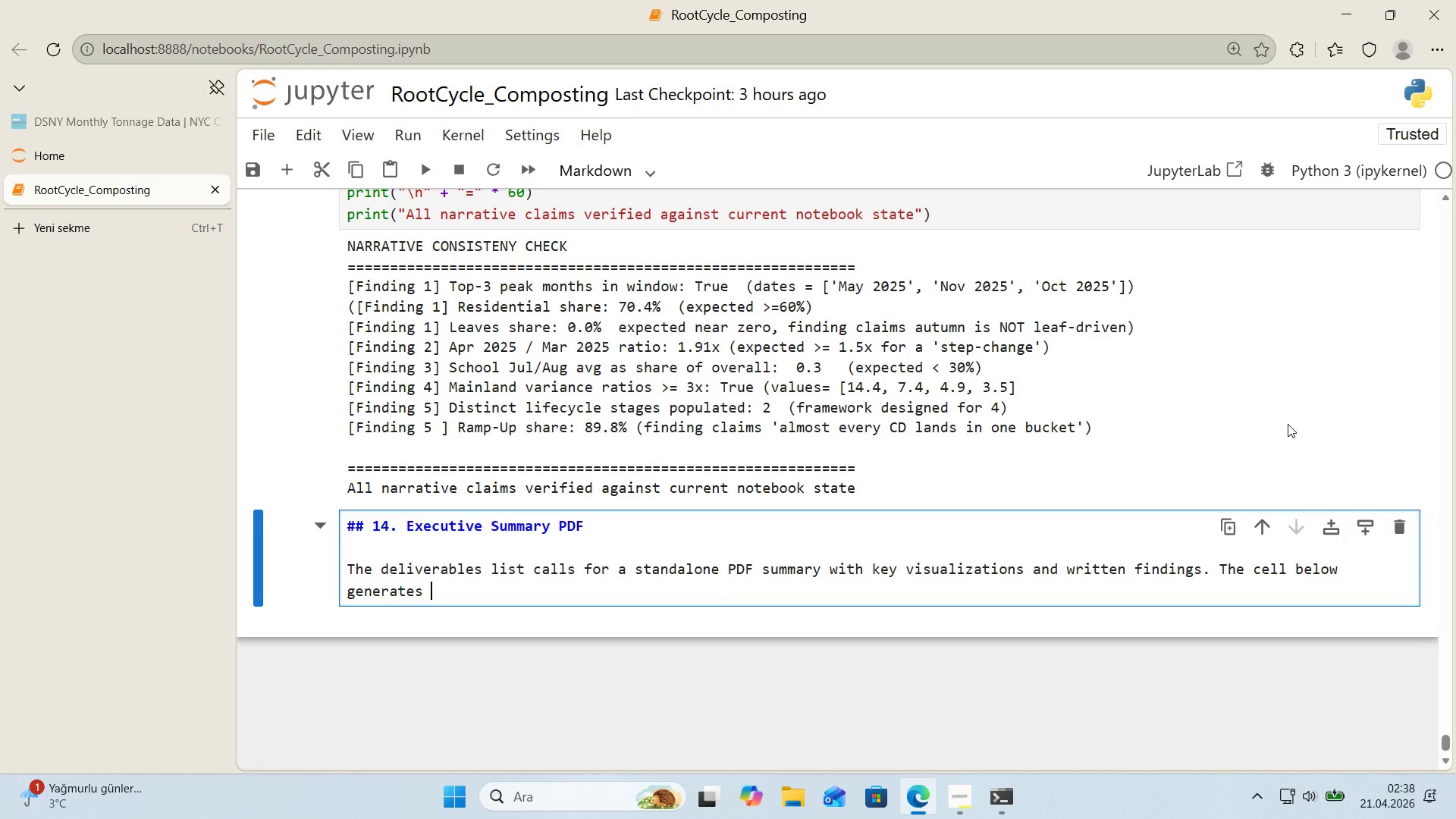 
key(Alt+Control+Comma)
 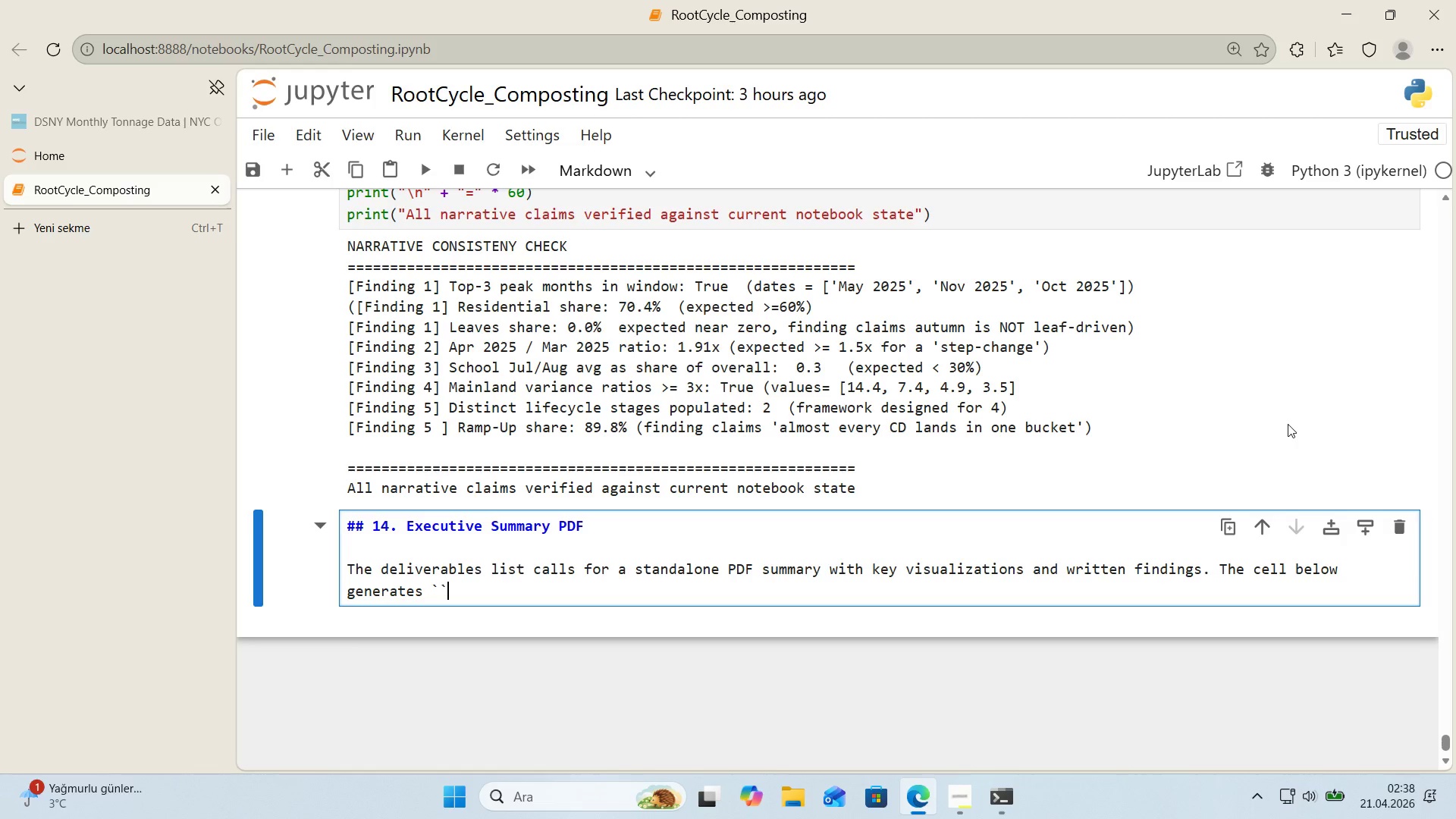 
key(Alt+Control+Comma)
 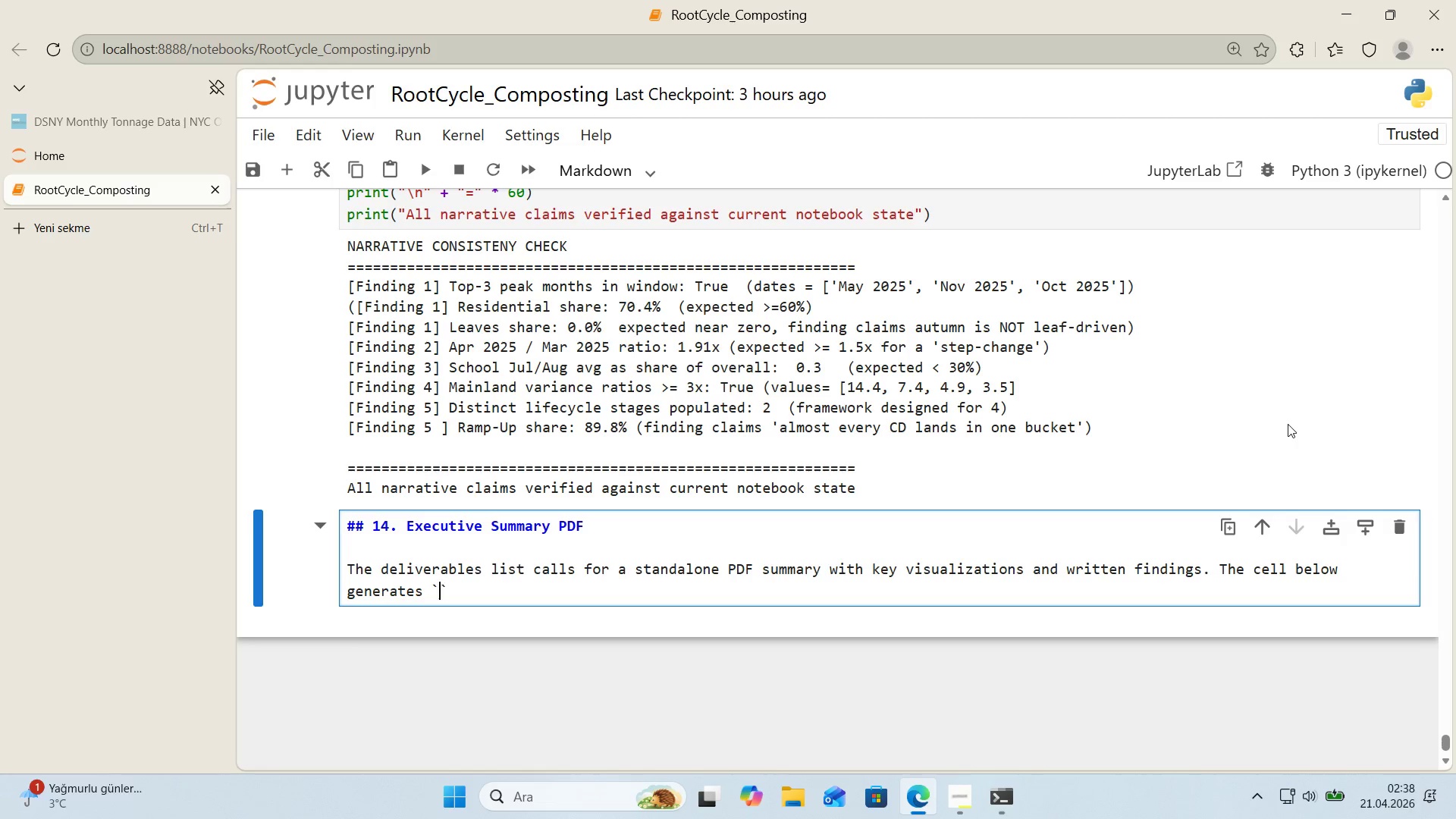 
key(ArrowLeft)
 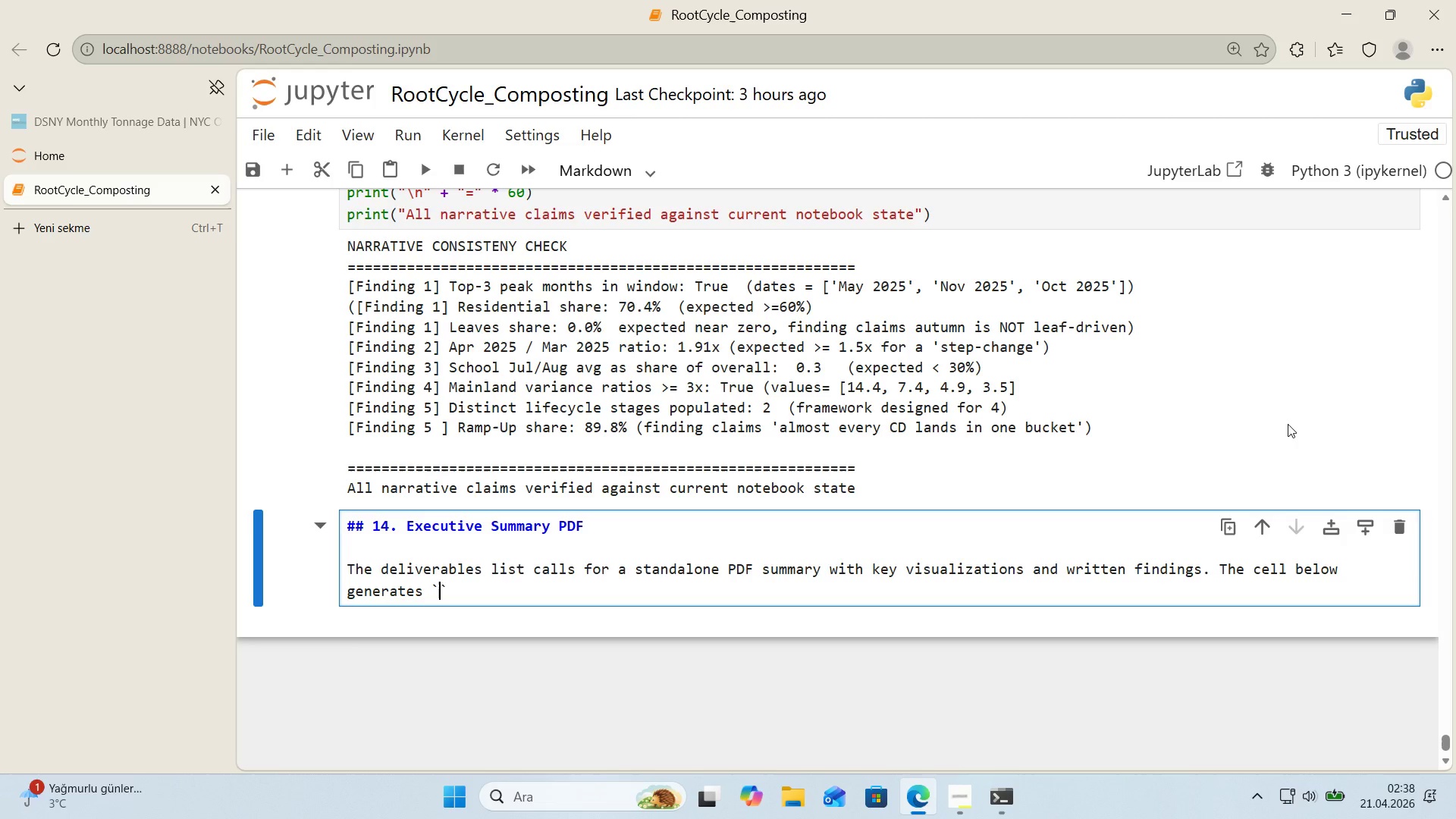 
type(RootCycle_Execut've_Summary.pdf)
 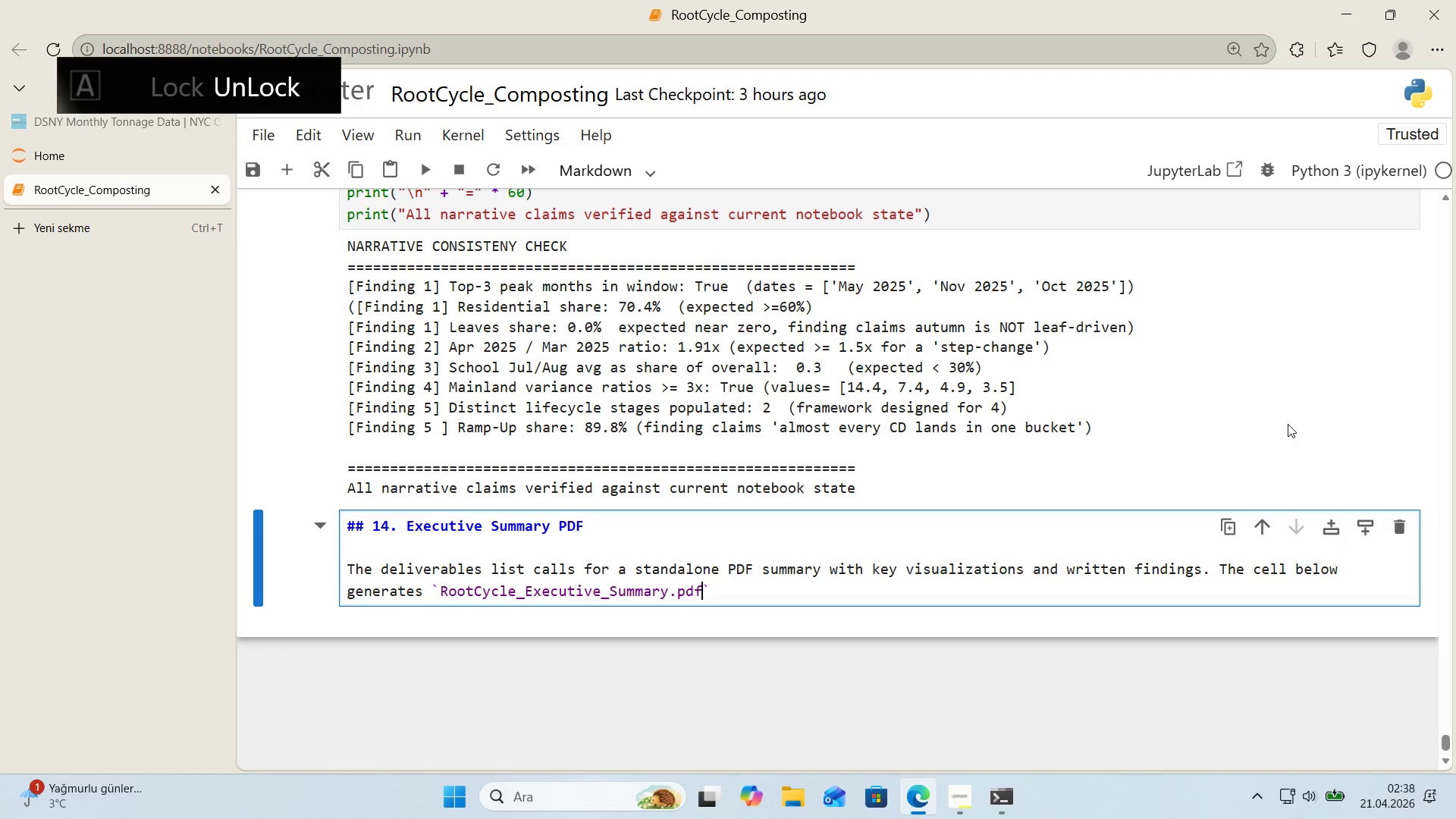 
key(ArrowRight)
 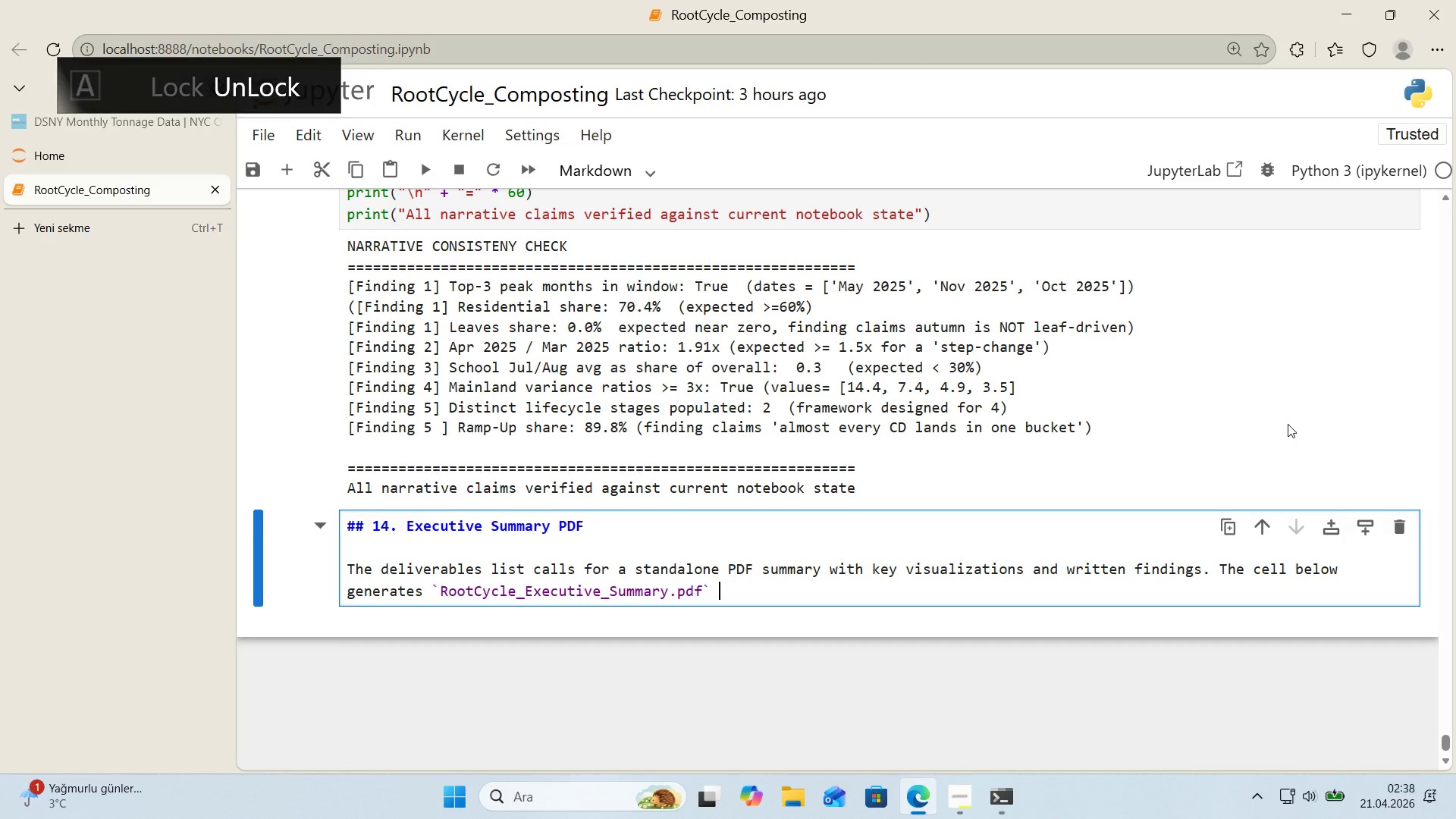 
type( a two p)
key(Backspace)
key(Backspace)
type(-page execut've br'ef bu'lt w'th Reportlab)
key(Backspace)
key(Backspace)
key(Backspace)
type(Lab that d'st'lls the notebook@s f've f'nd'ngs 'nto a stakeholder-ready froma)
key(Backspace)
key(Backspace)
key(Backspace)
key(Backspace)
type(ormat.)
 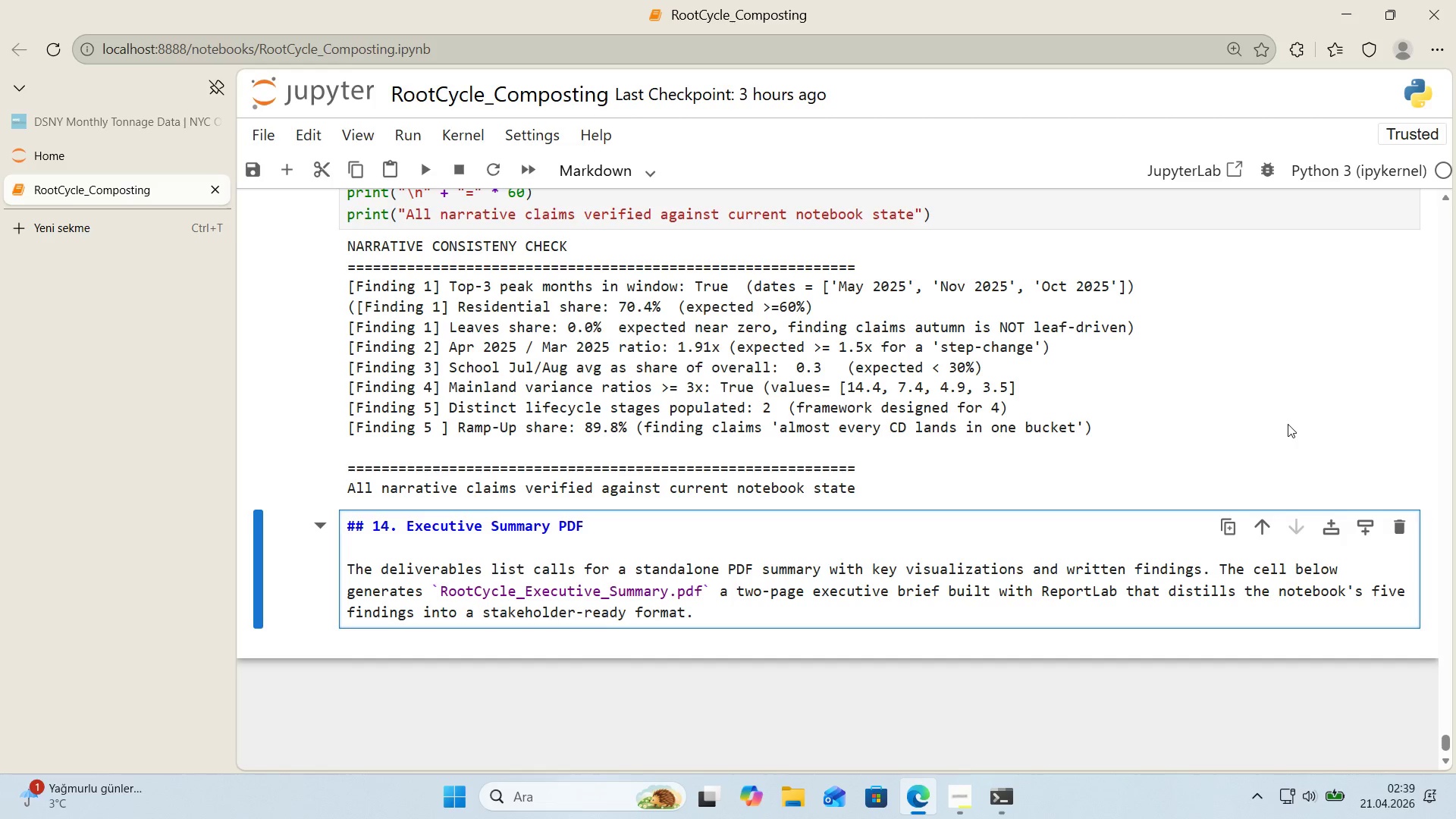 
key(Enter)
 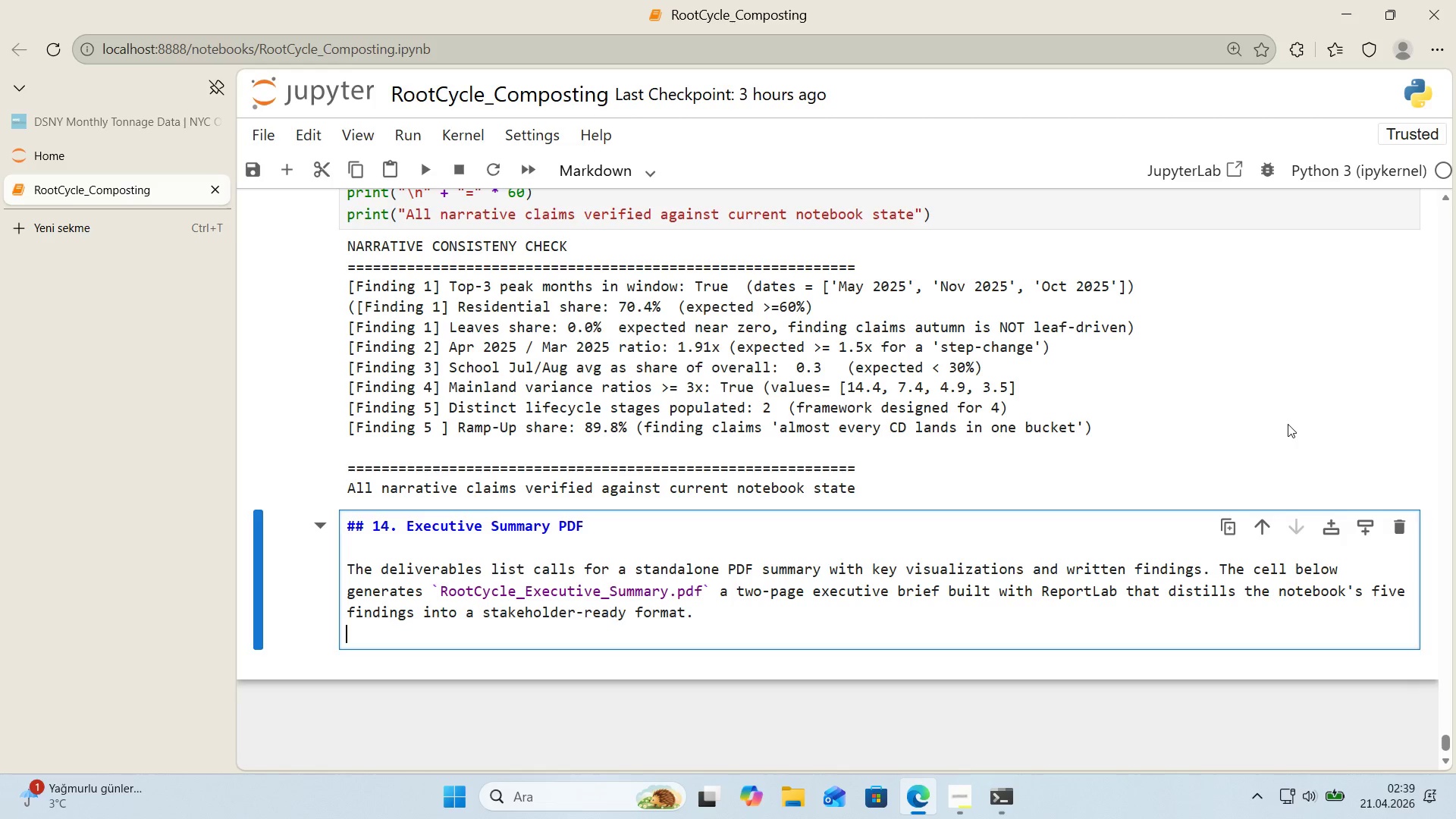 
key(Enter)
 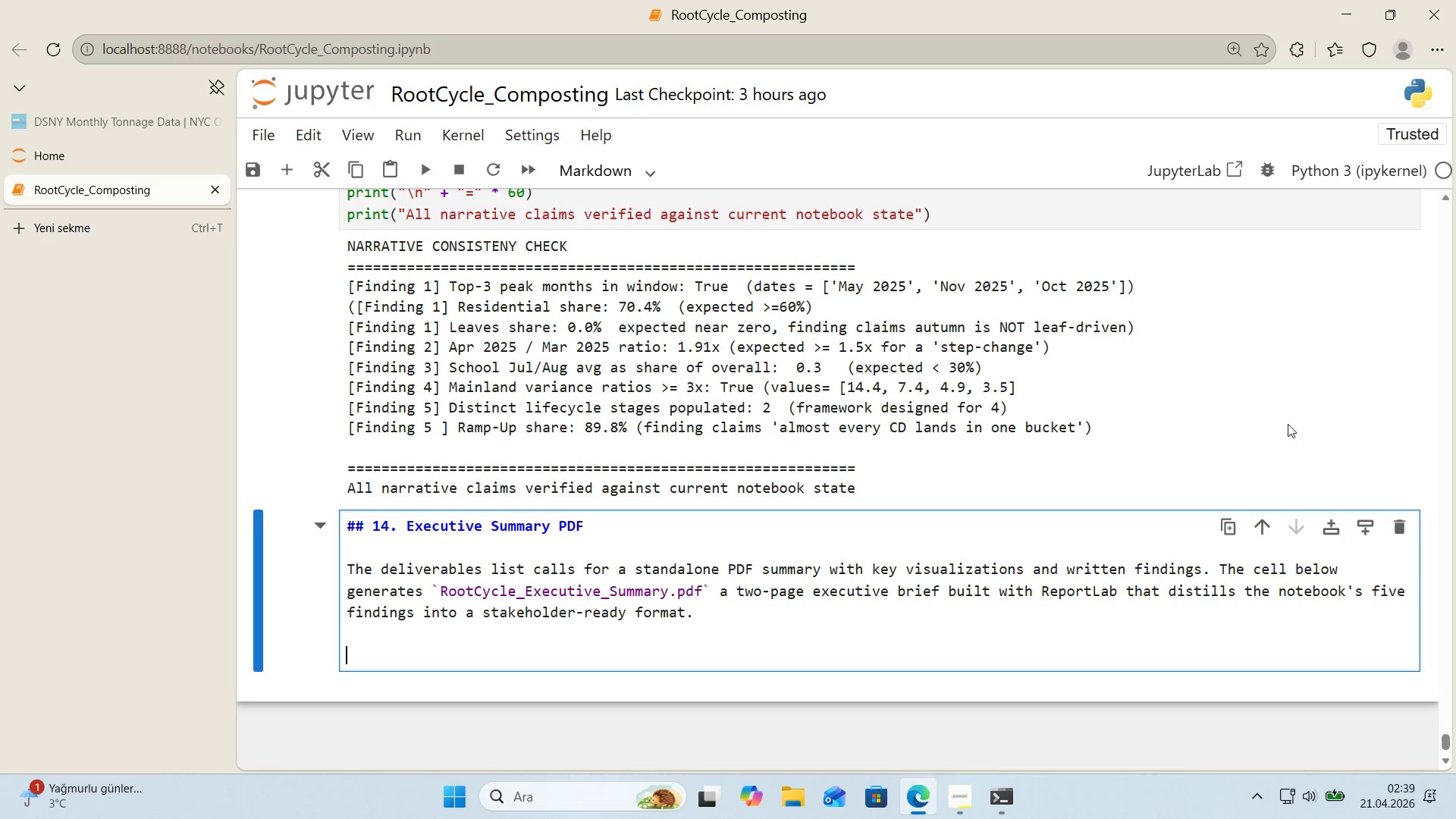 
type(The)
 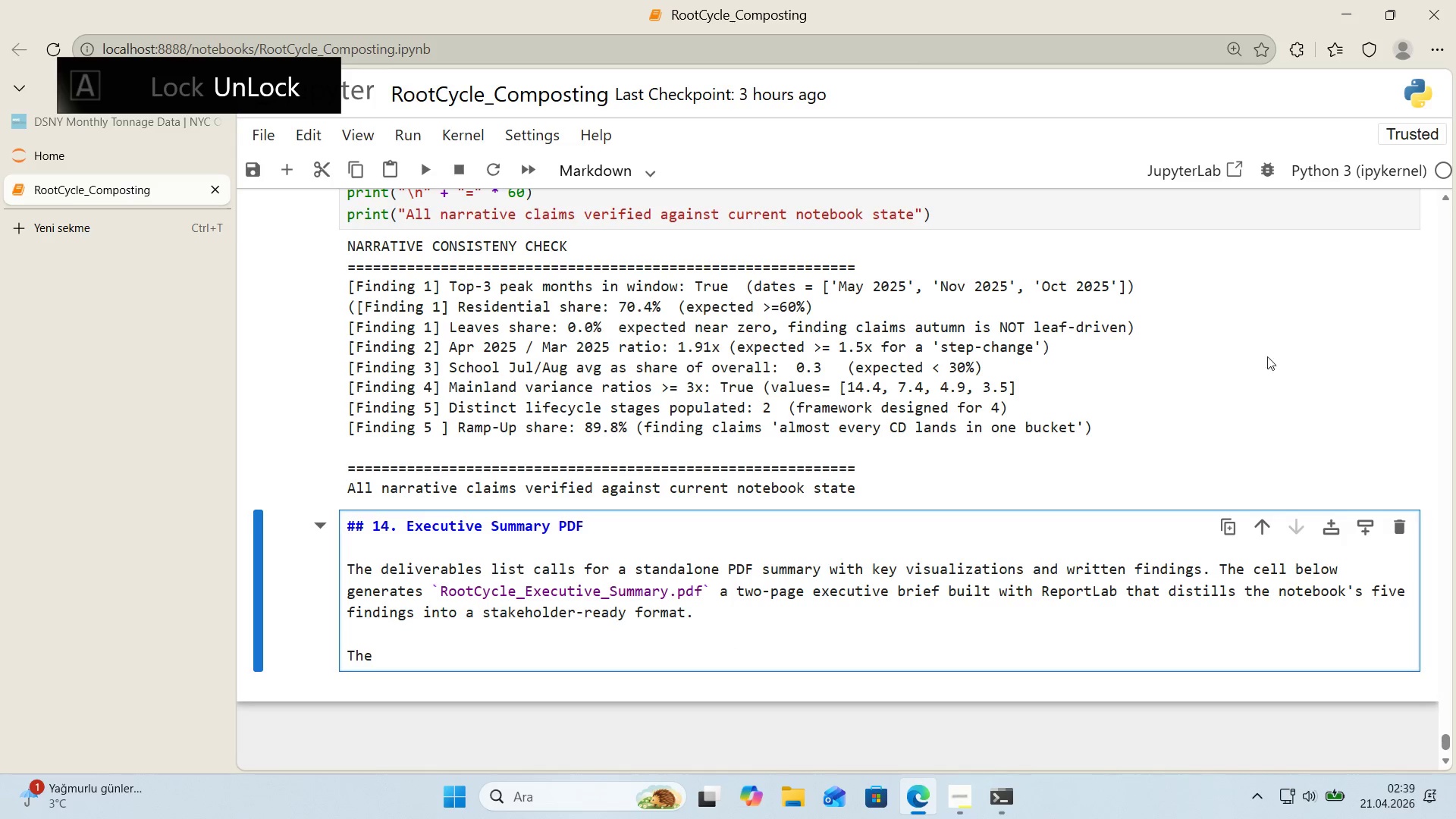 
key(Space)
 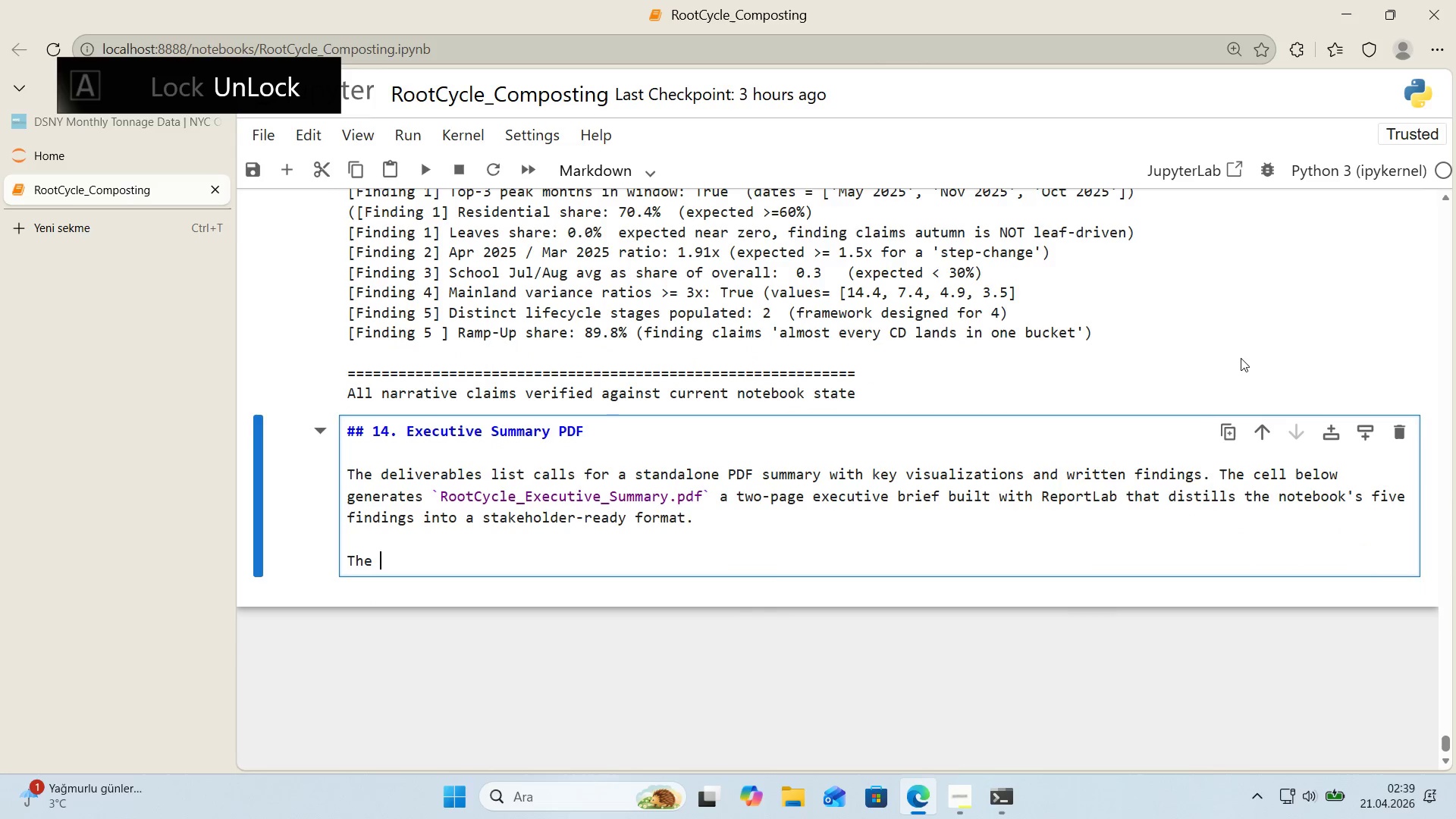 
key(S)
 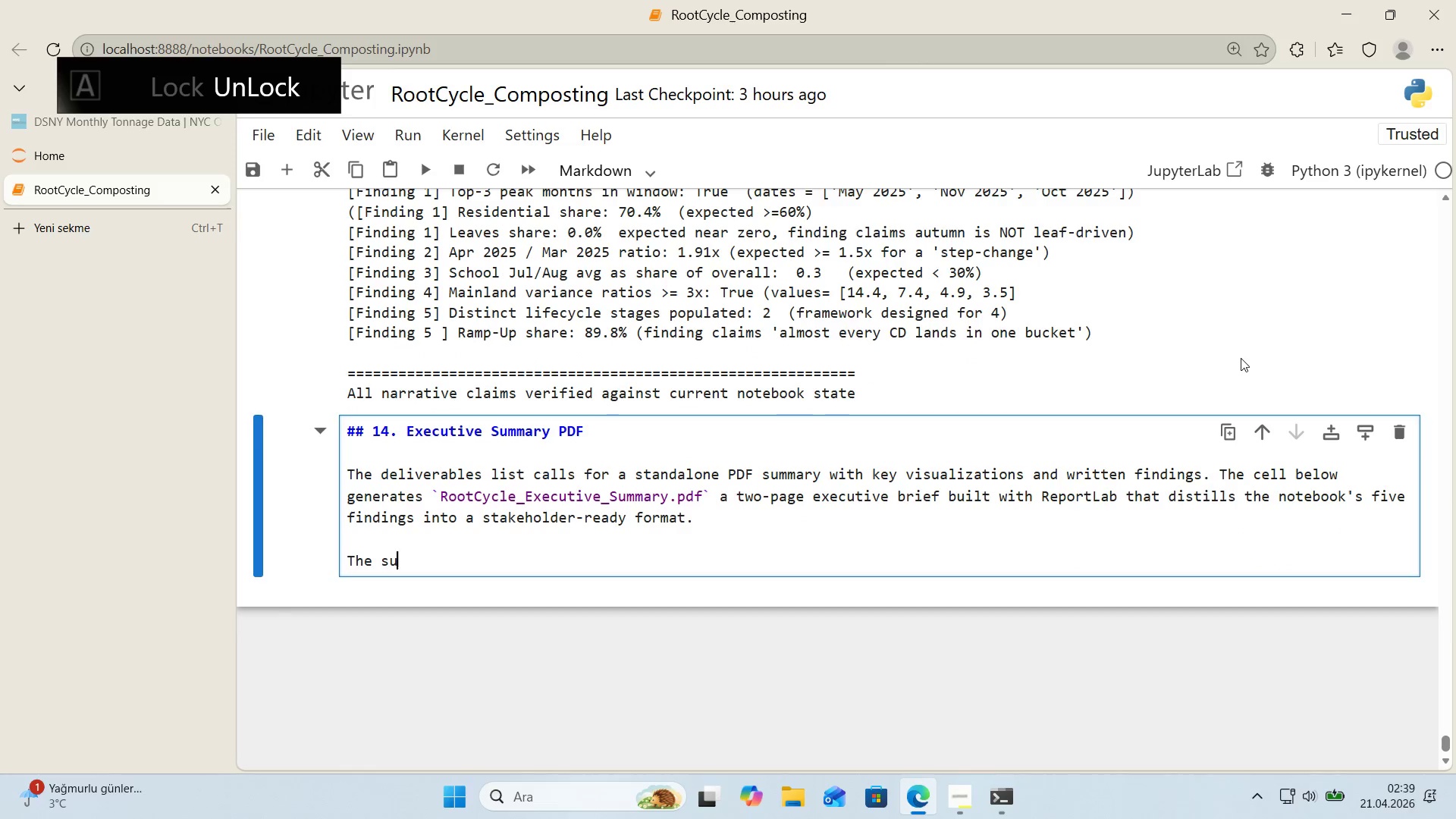 
scroll: coordinate [1241, 357], scroll_direction: down, amount: 1.0
 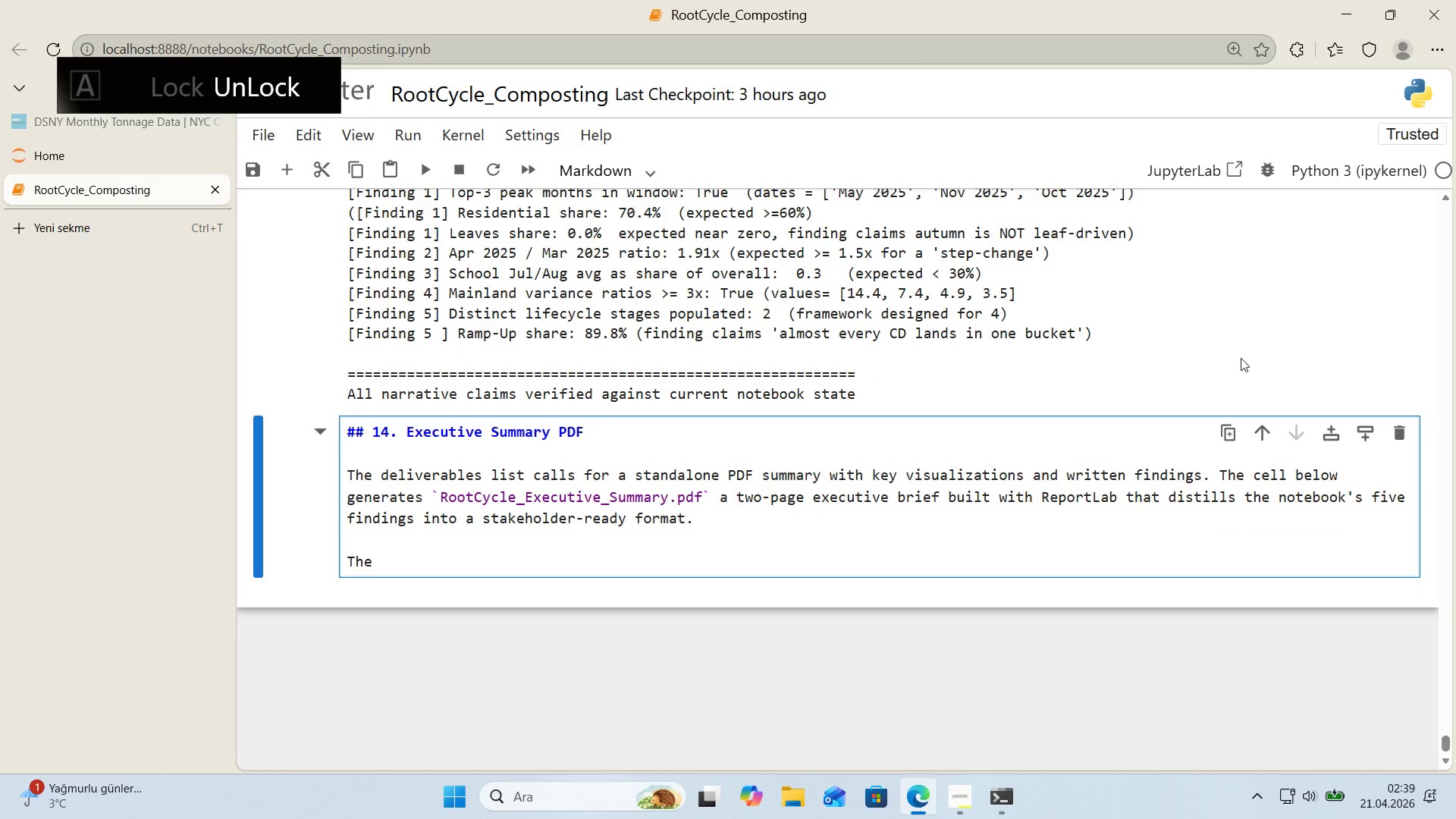 
type(ummary pulls three f'gures d'rectly from the )
 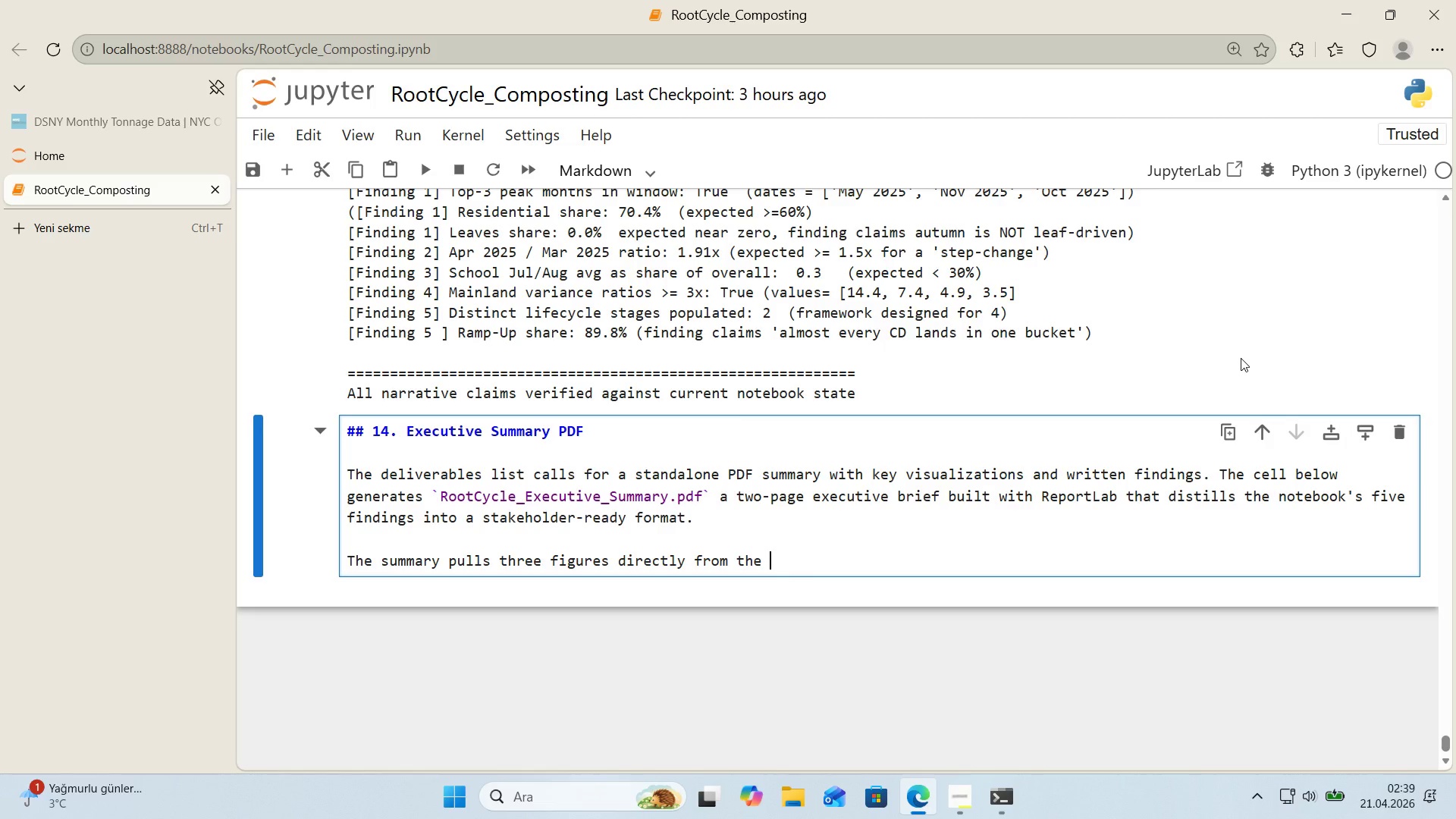 
key(Alt+Control+Comma)
 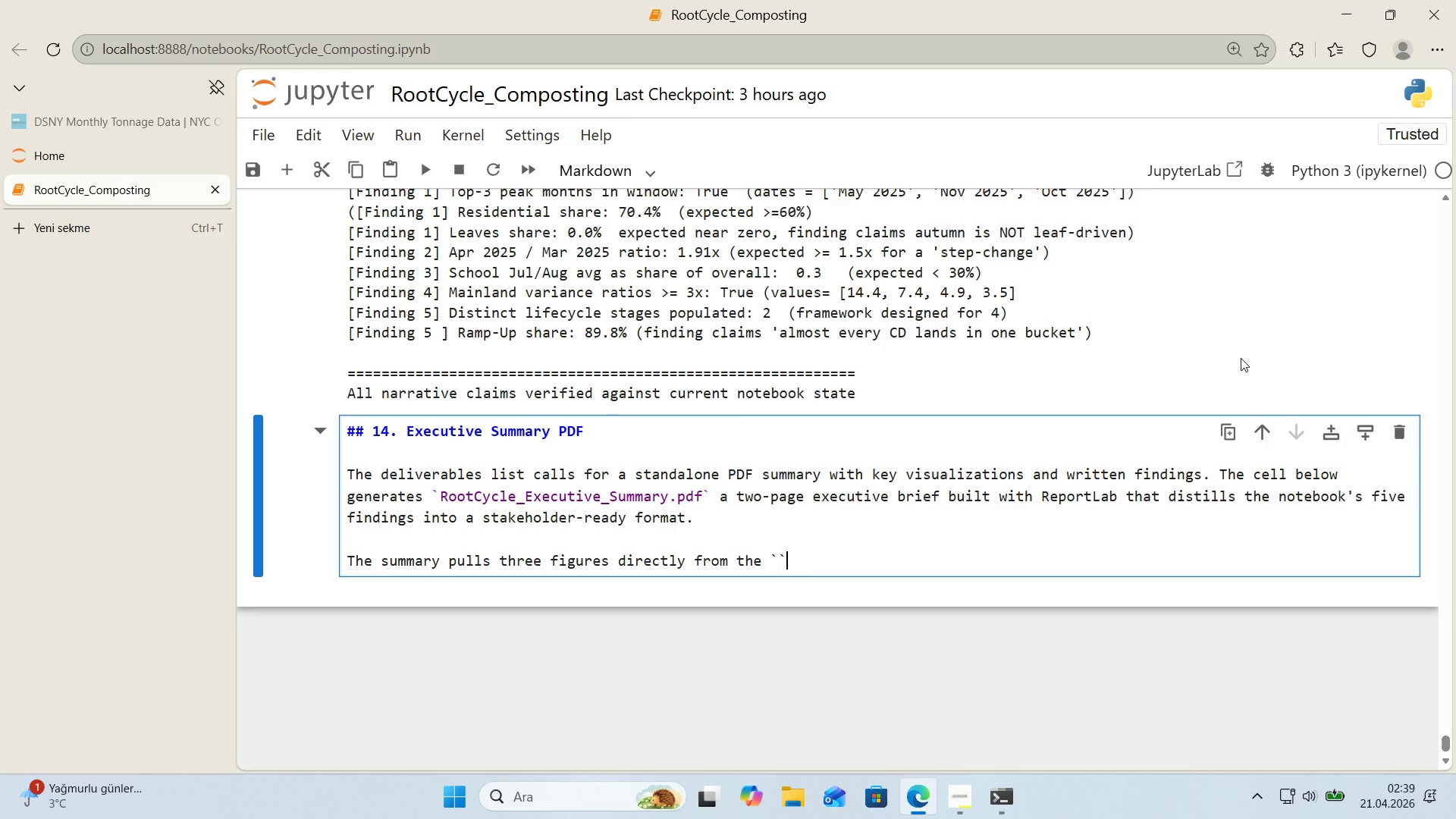 
key(Alt+Control+Comma)
 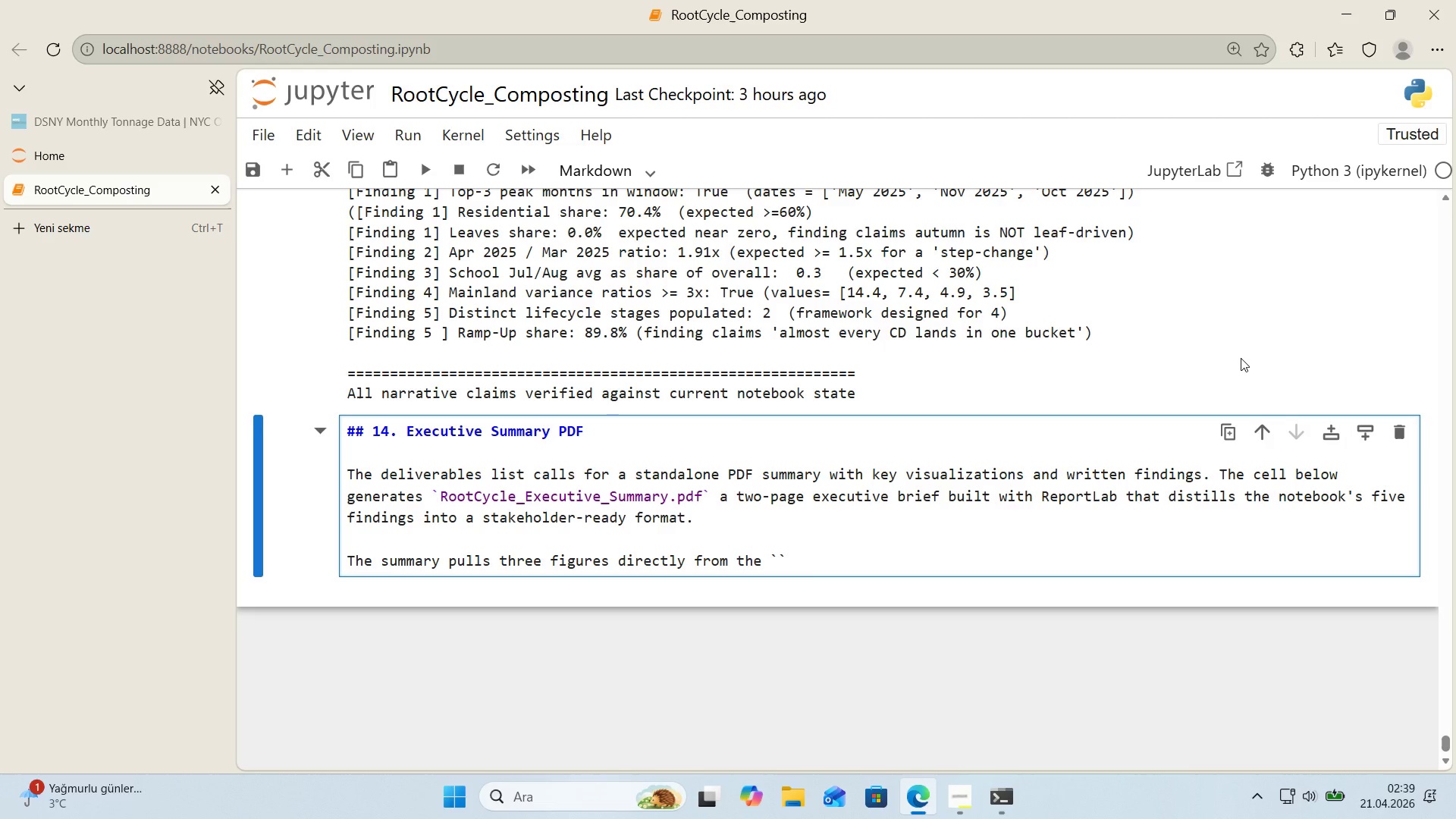 
key(ArrowLeft)
 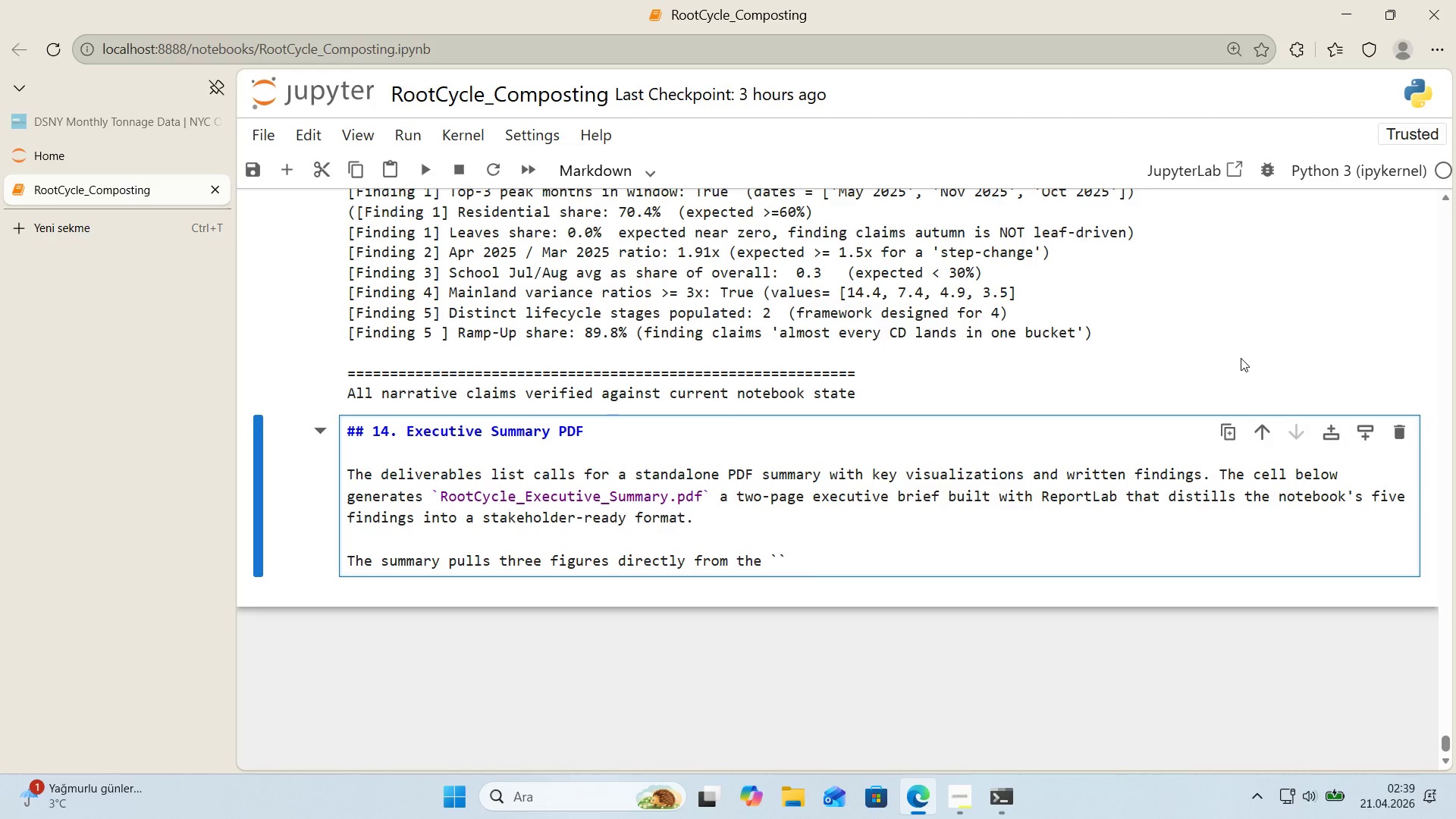 
type(ot)
key(Backspace)
type(uput&)
 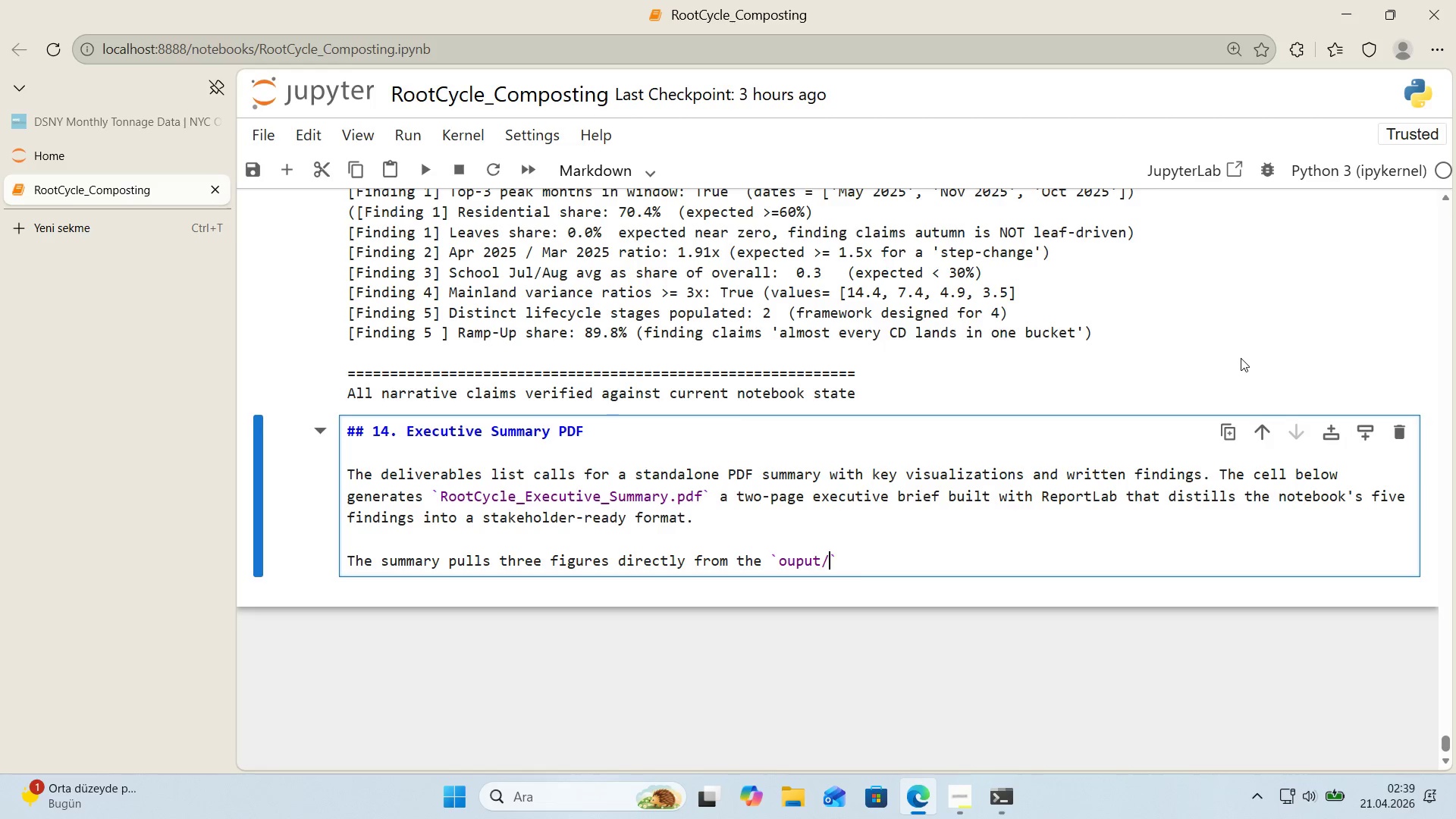 
key(ArrowLeft)
 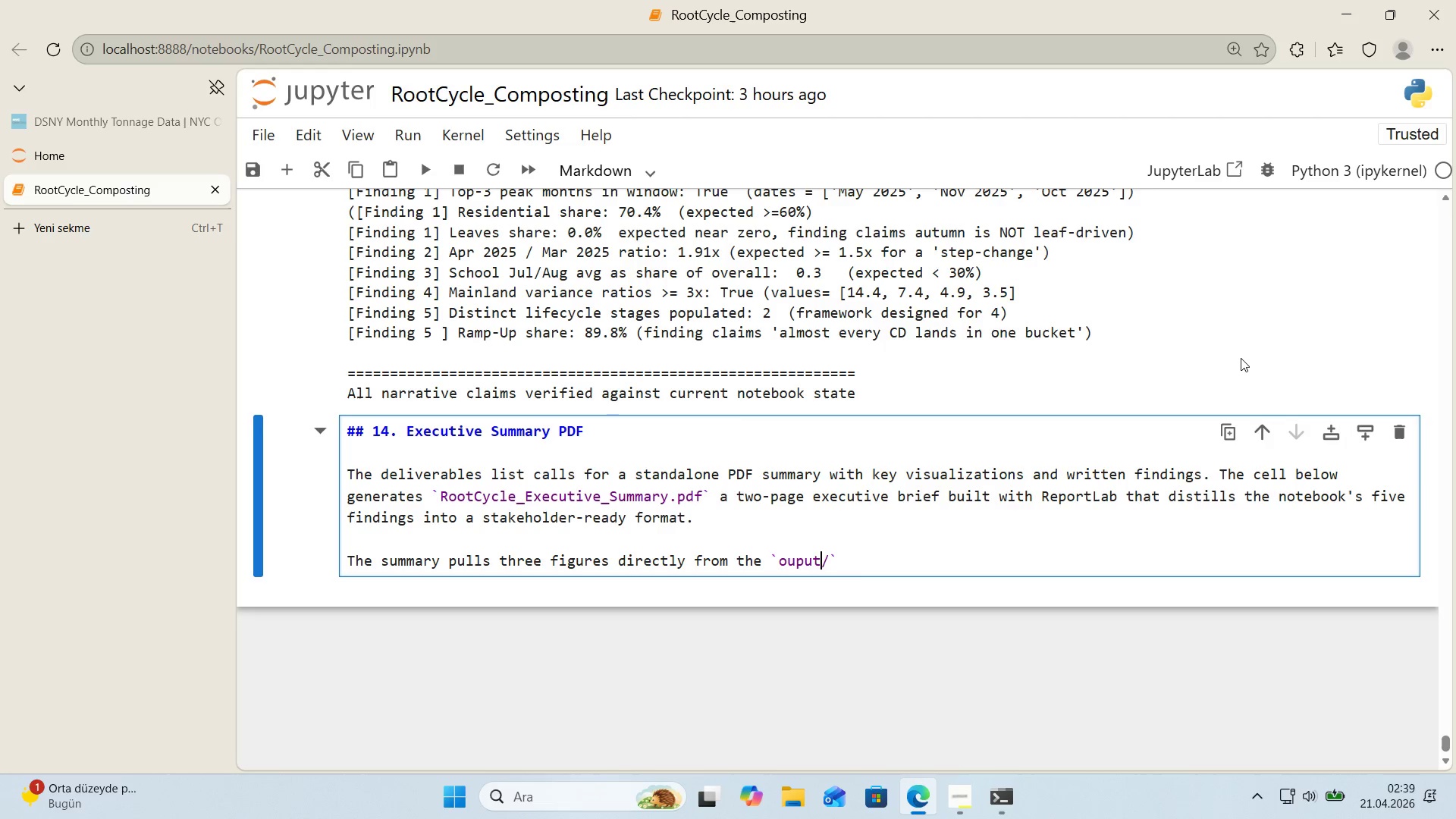 
key(ArrowLeft)
 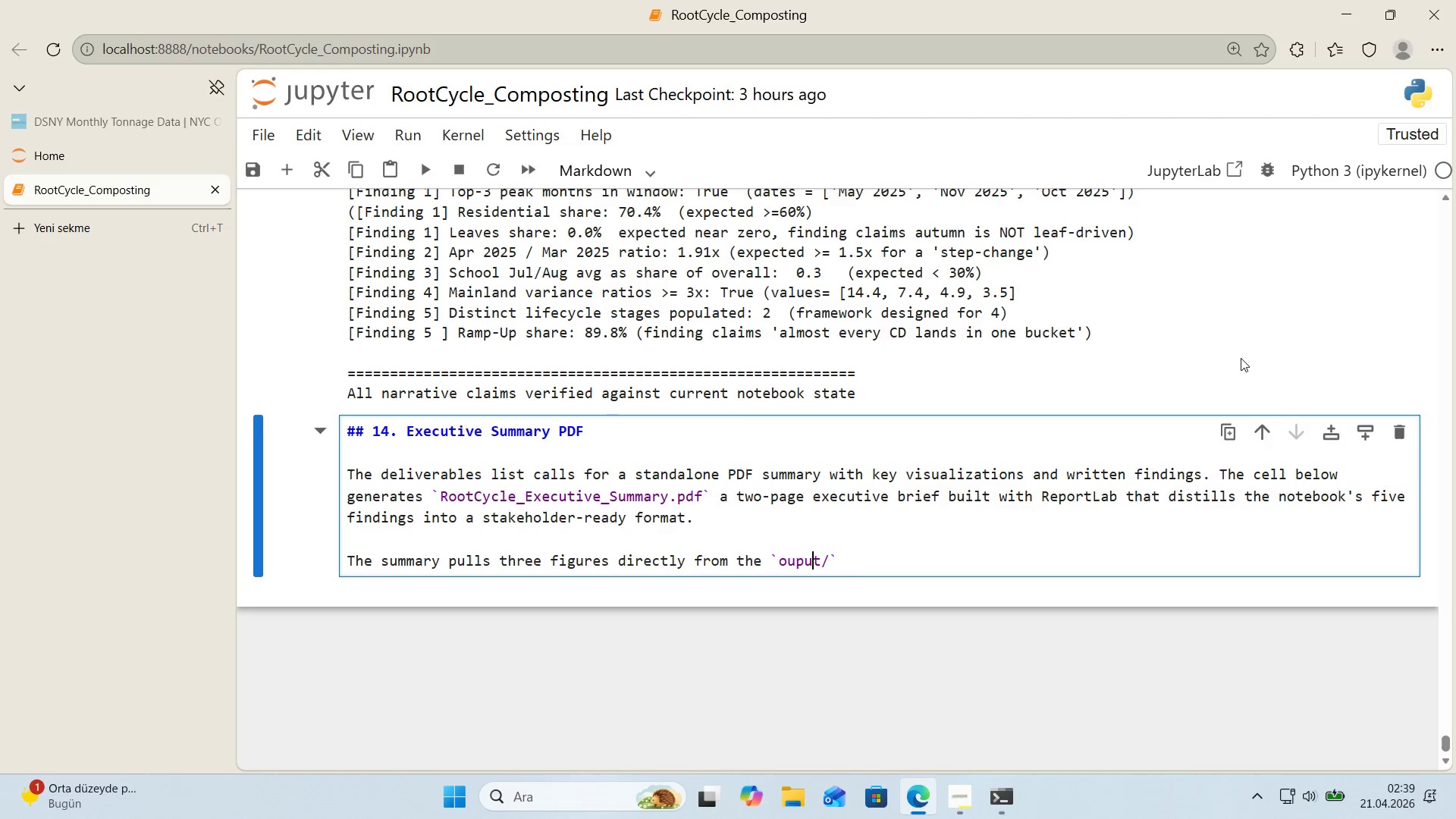 
key(ArrowLeft)
 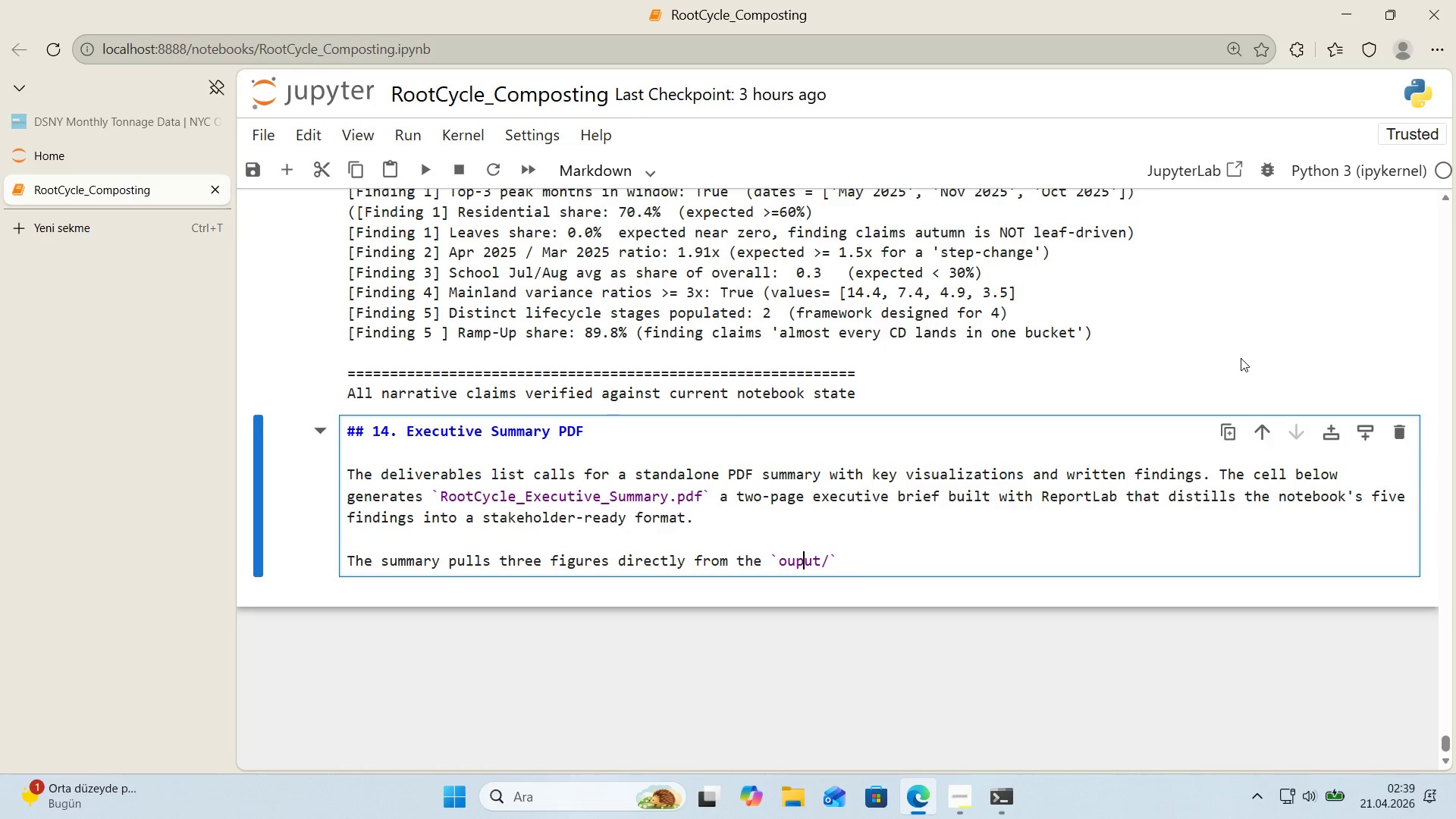 
key(ArrowLeft)
 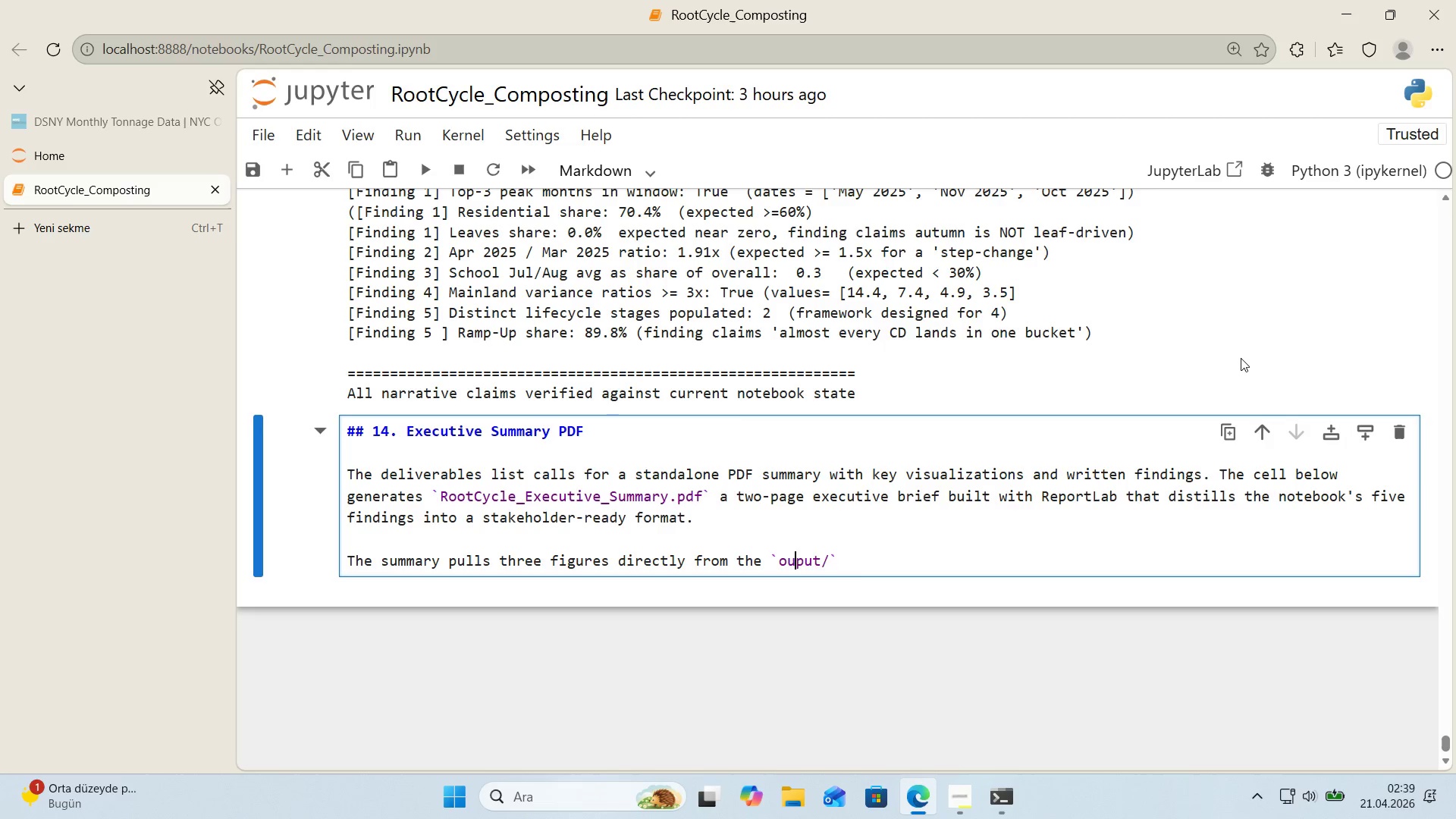 
key(T)
 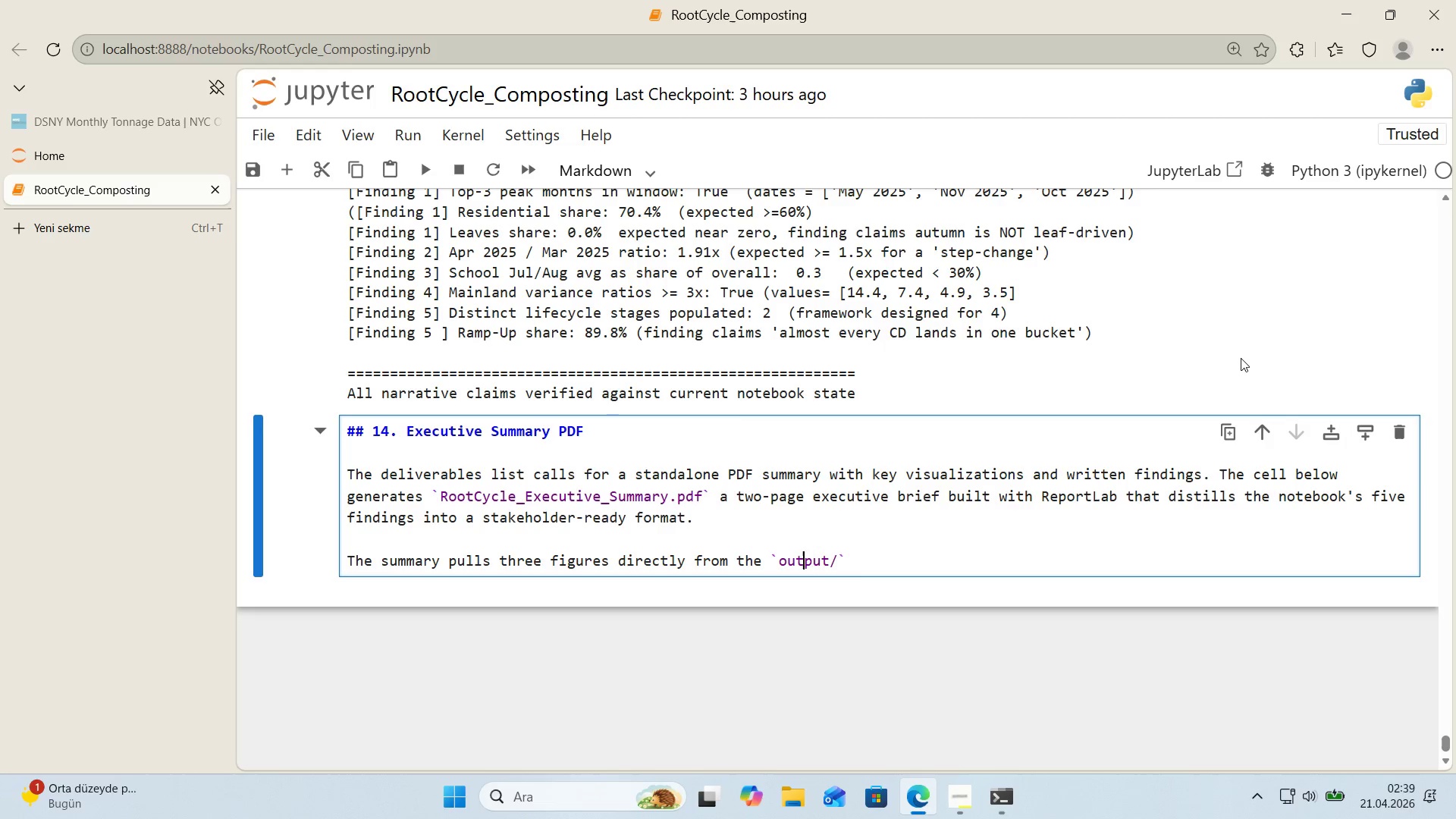 
key(ArrowRight)
 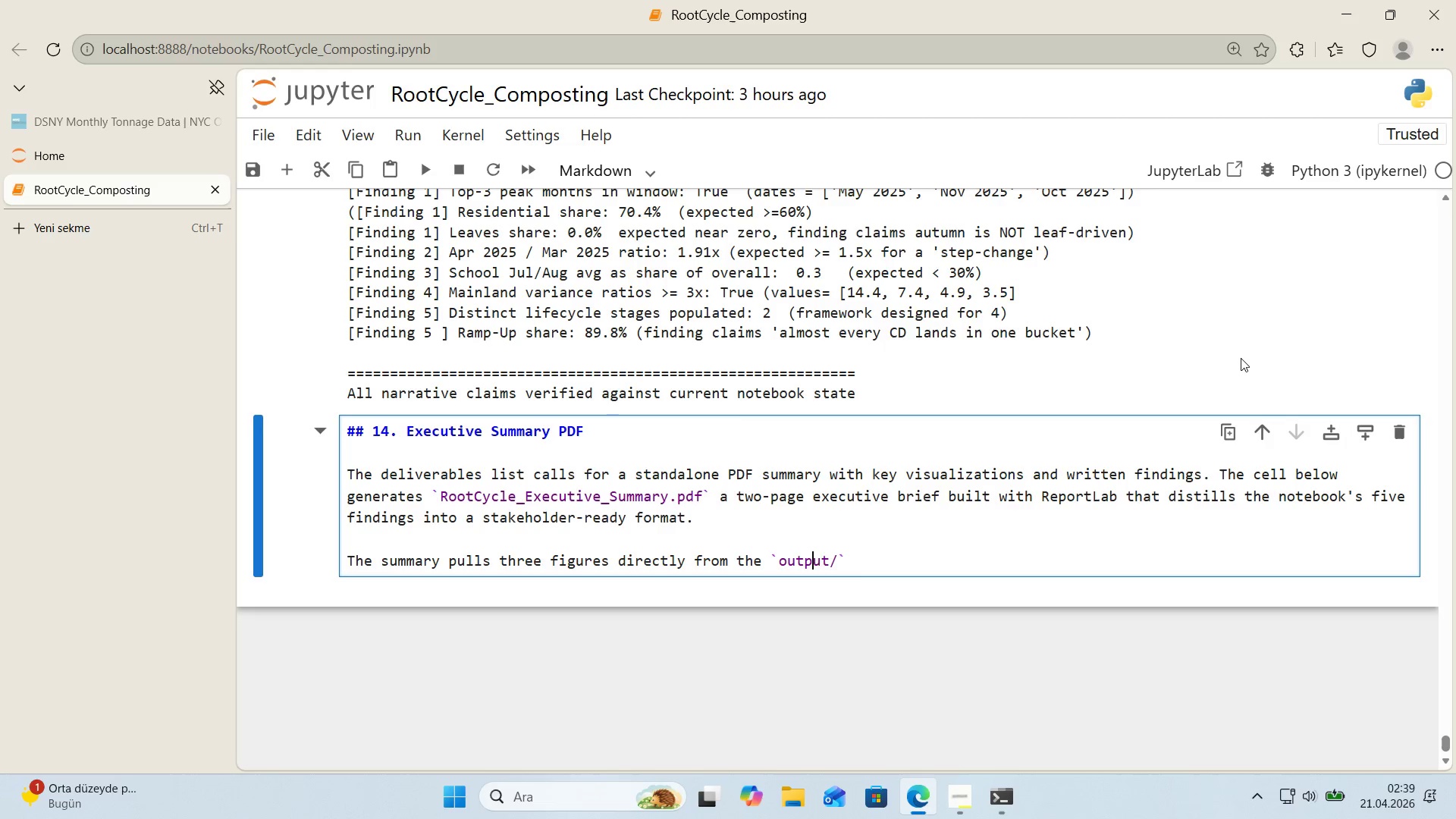 
key(ArrowRight)
 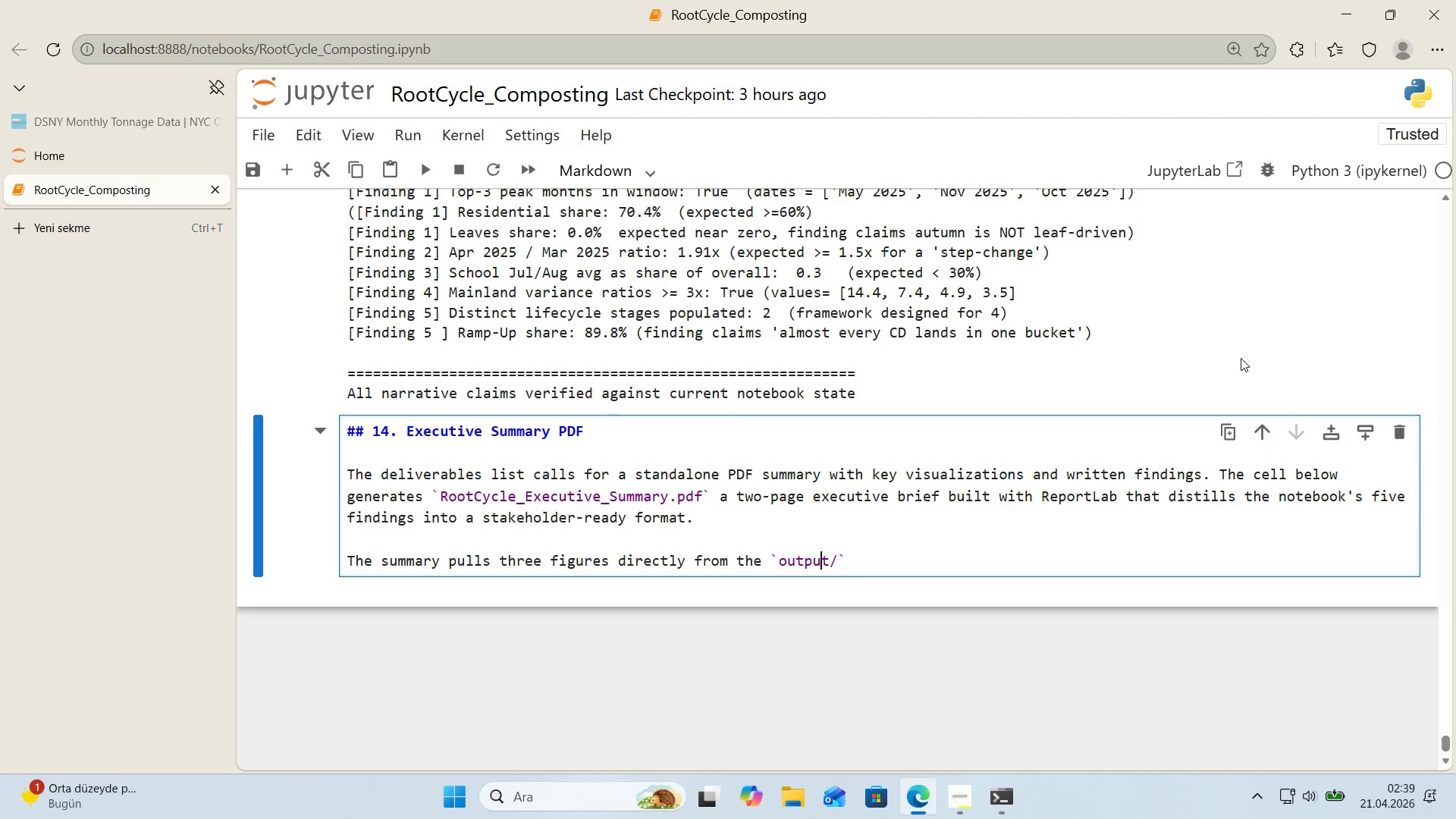 
key(ArrowRight)
 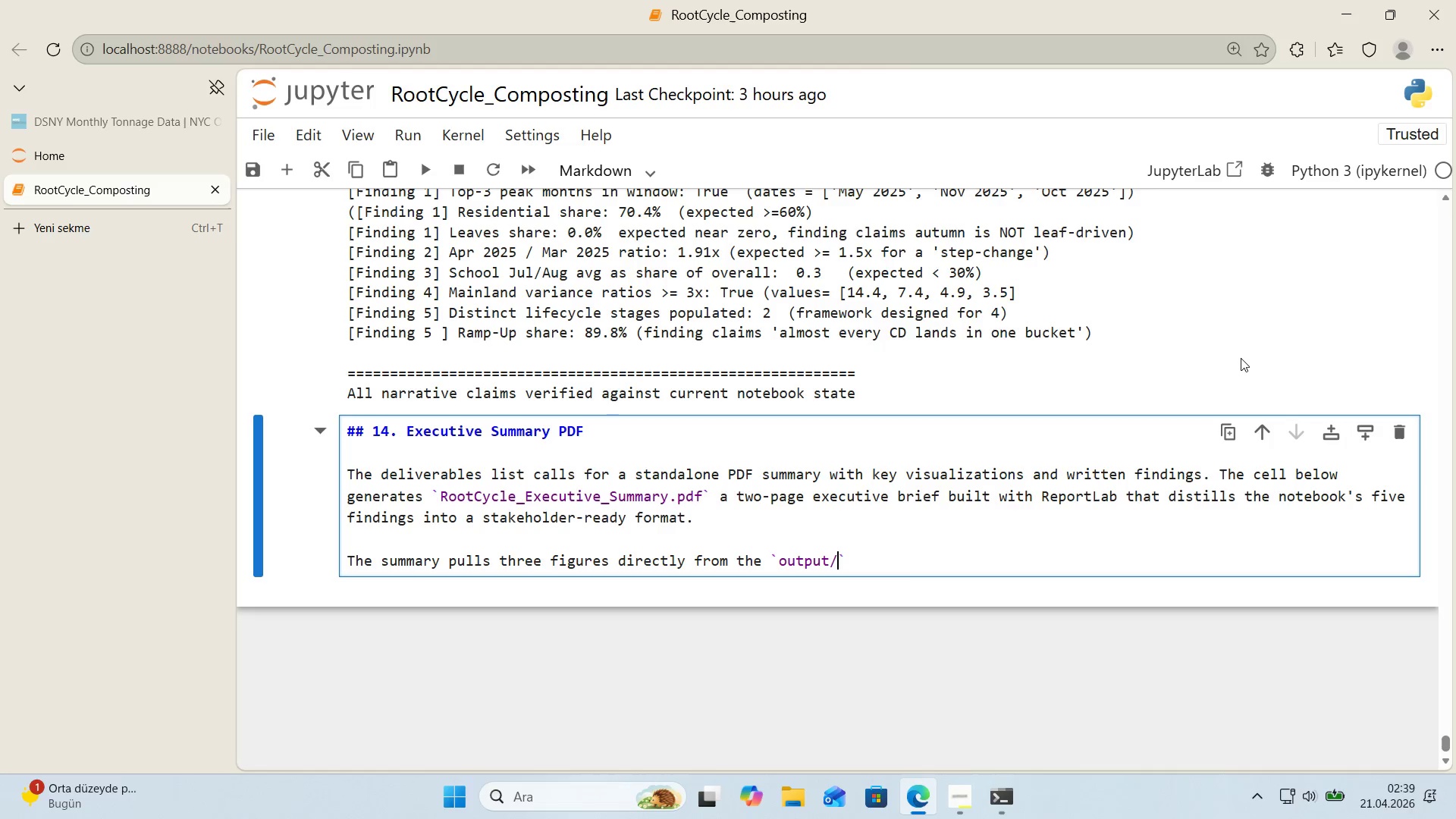 
key(ArrowRight)
 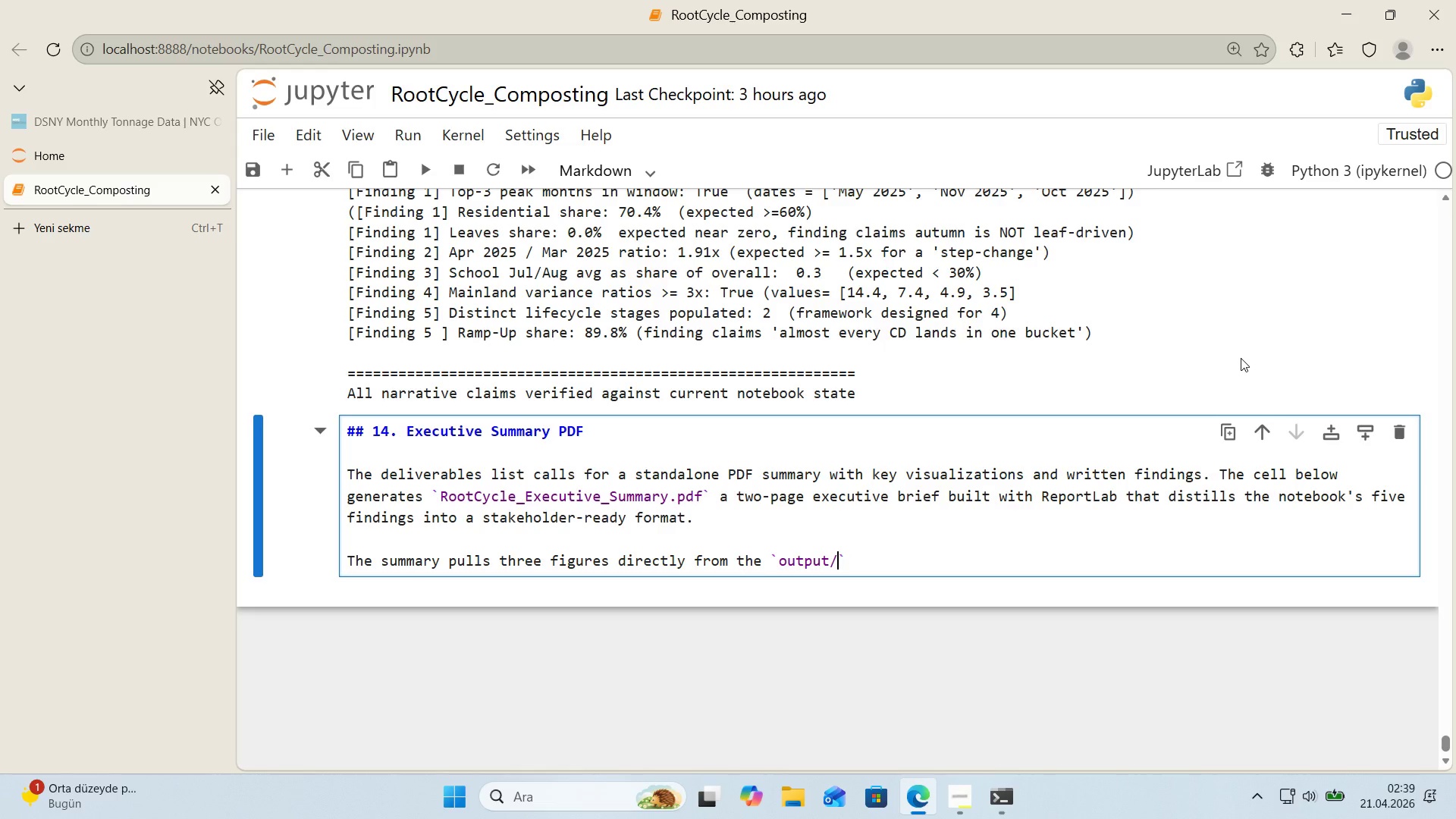 
key(ArrowRight)
 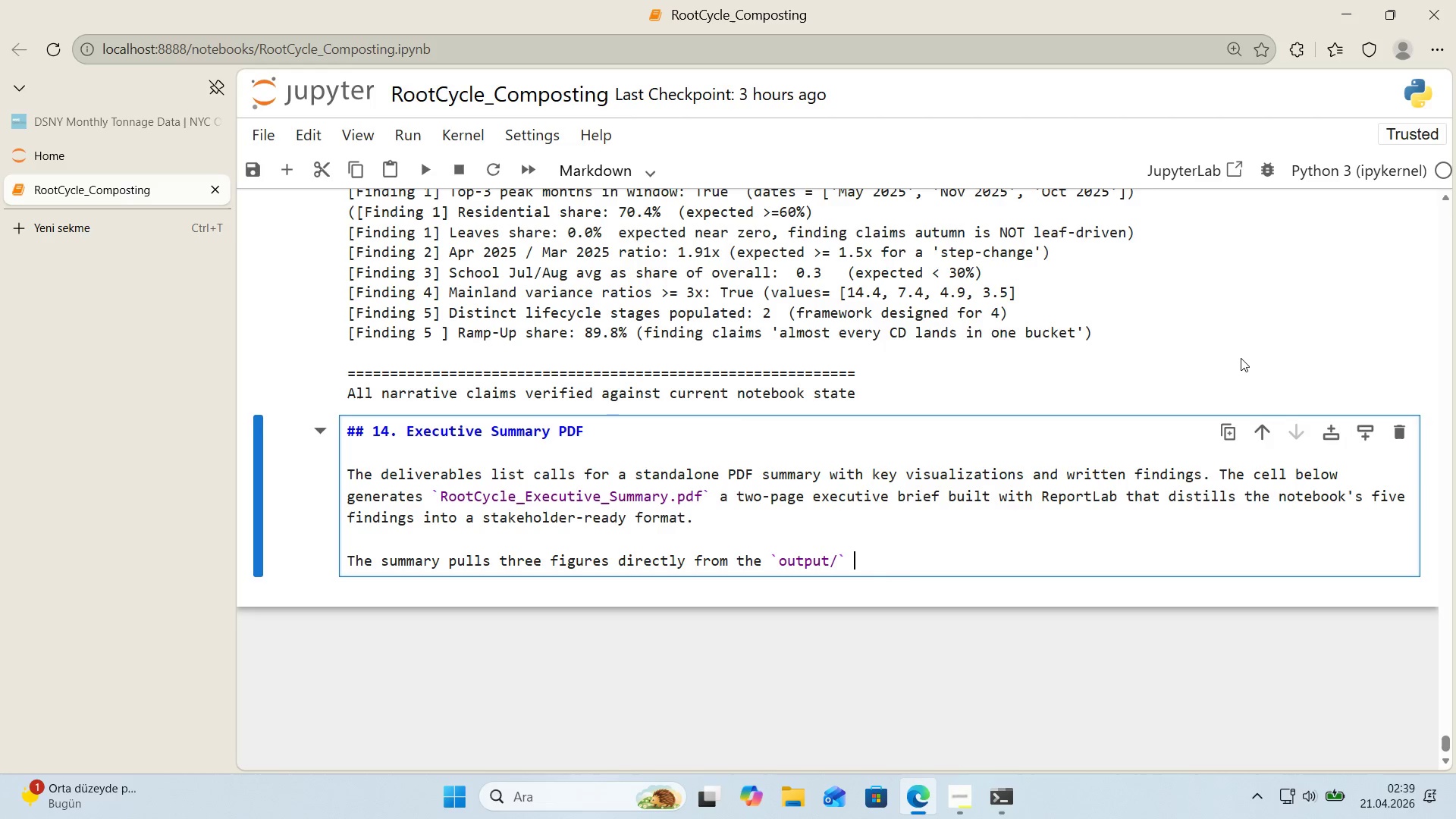 
type( folder )
 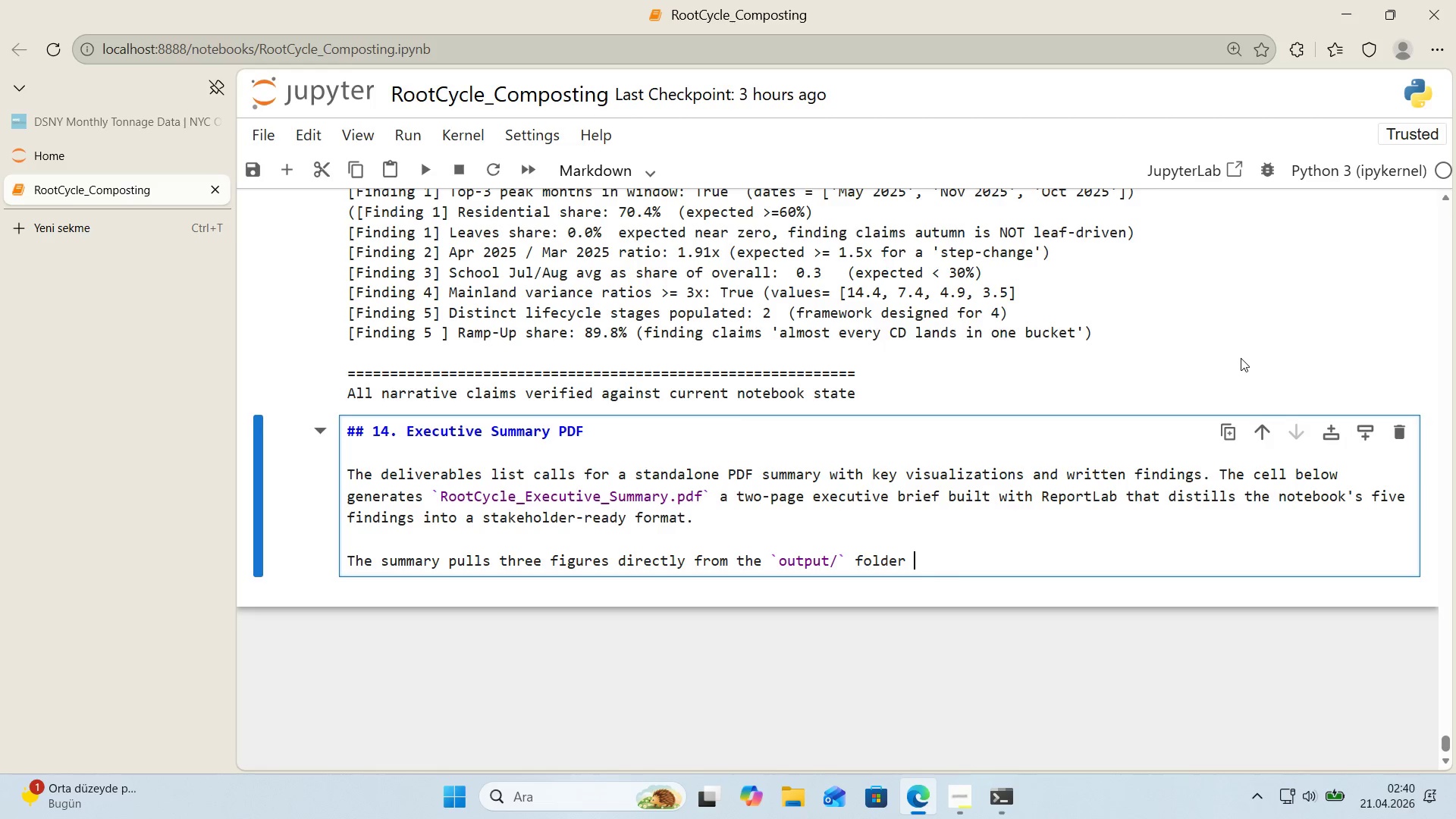 
type(*()
 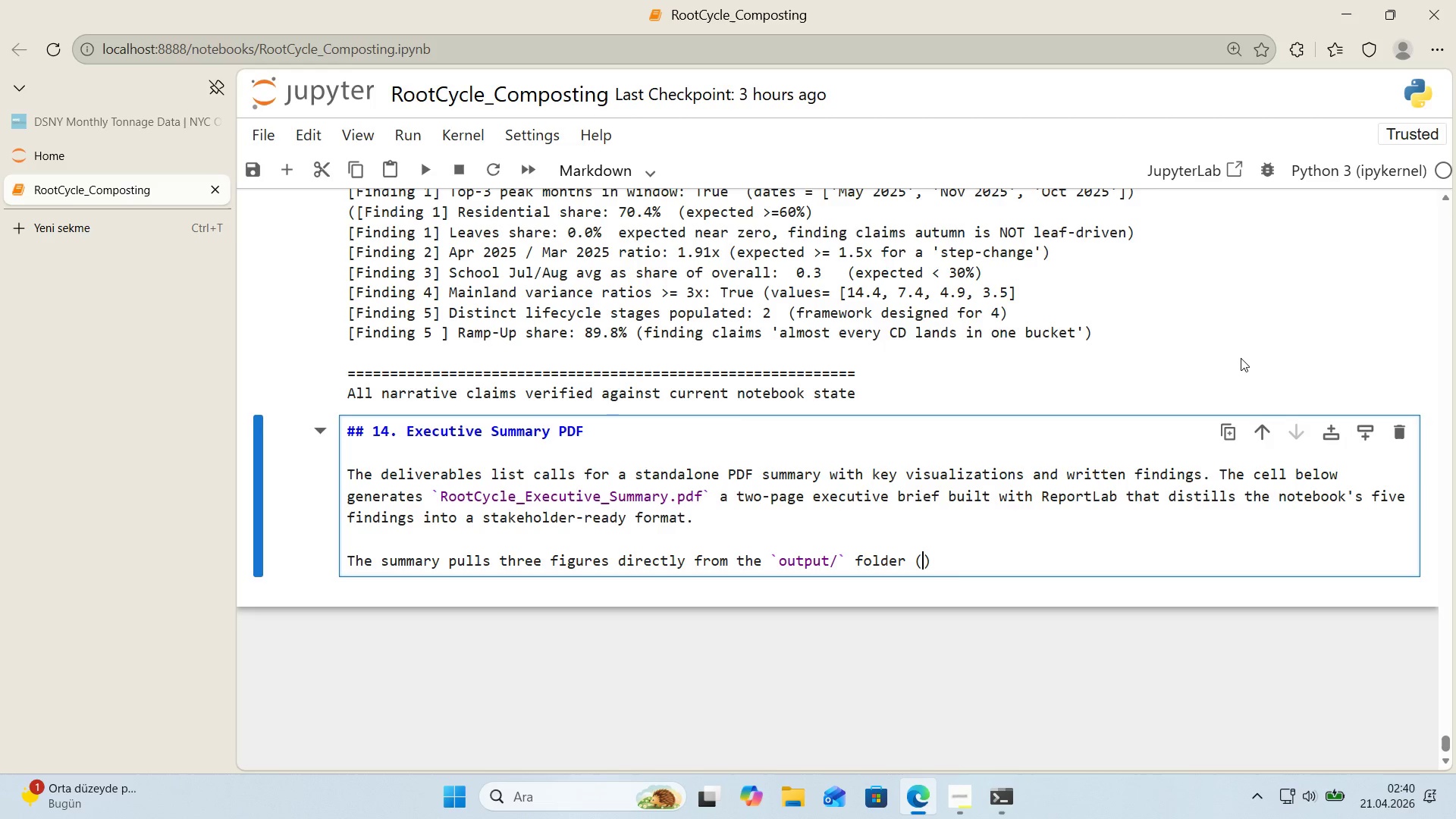 
key(ArrowLeft)
 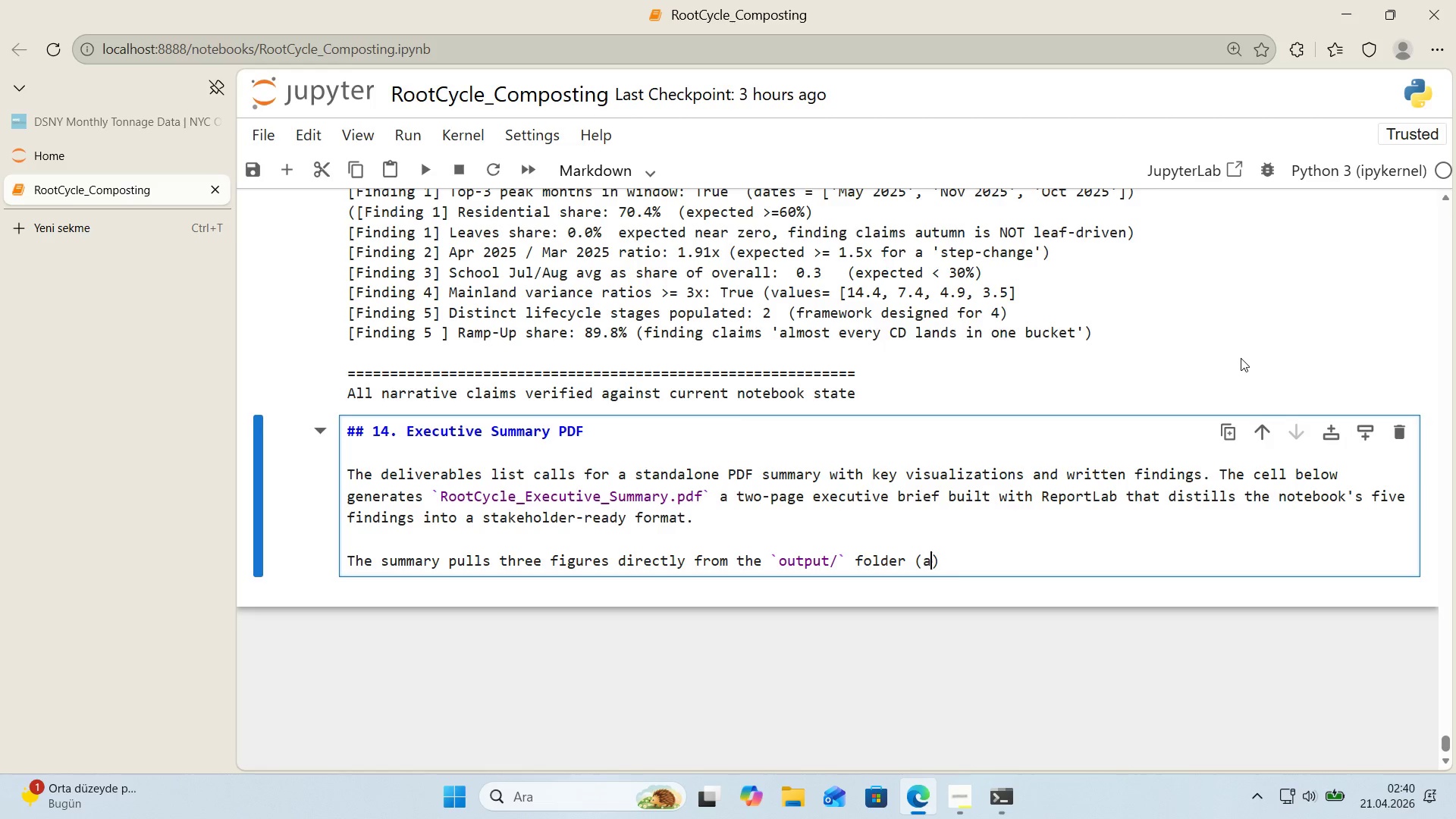 
type(already saved dur'ng Charts 1,3)
 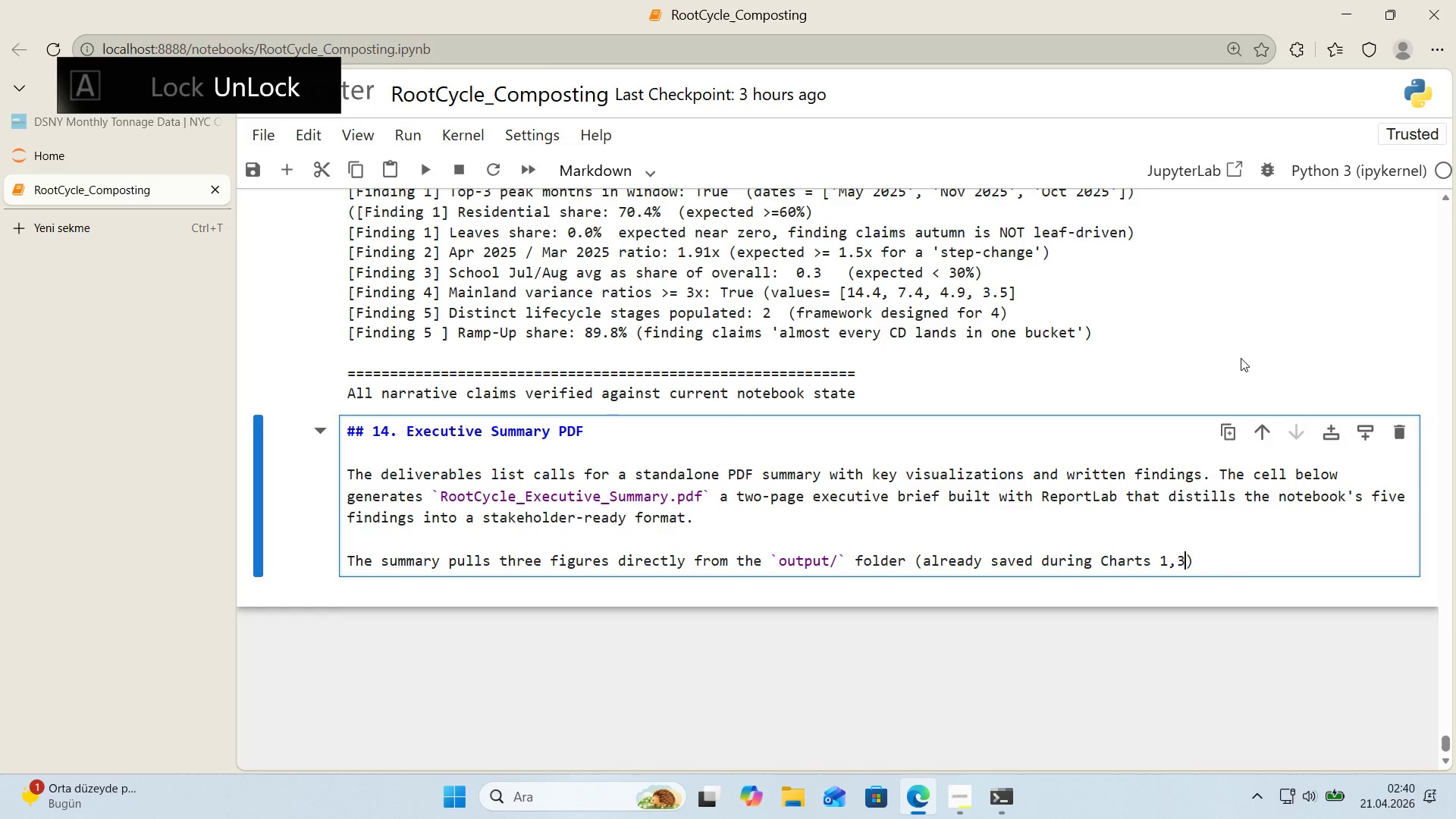 
key(ArrowLeft)
 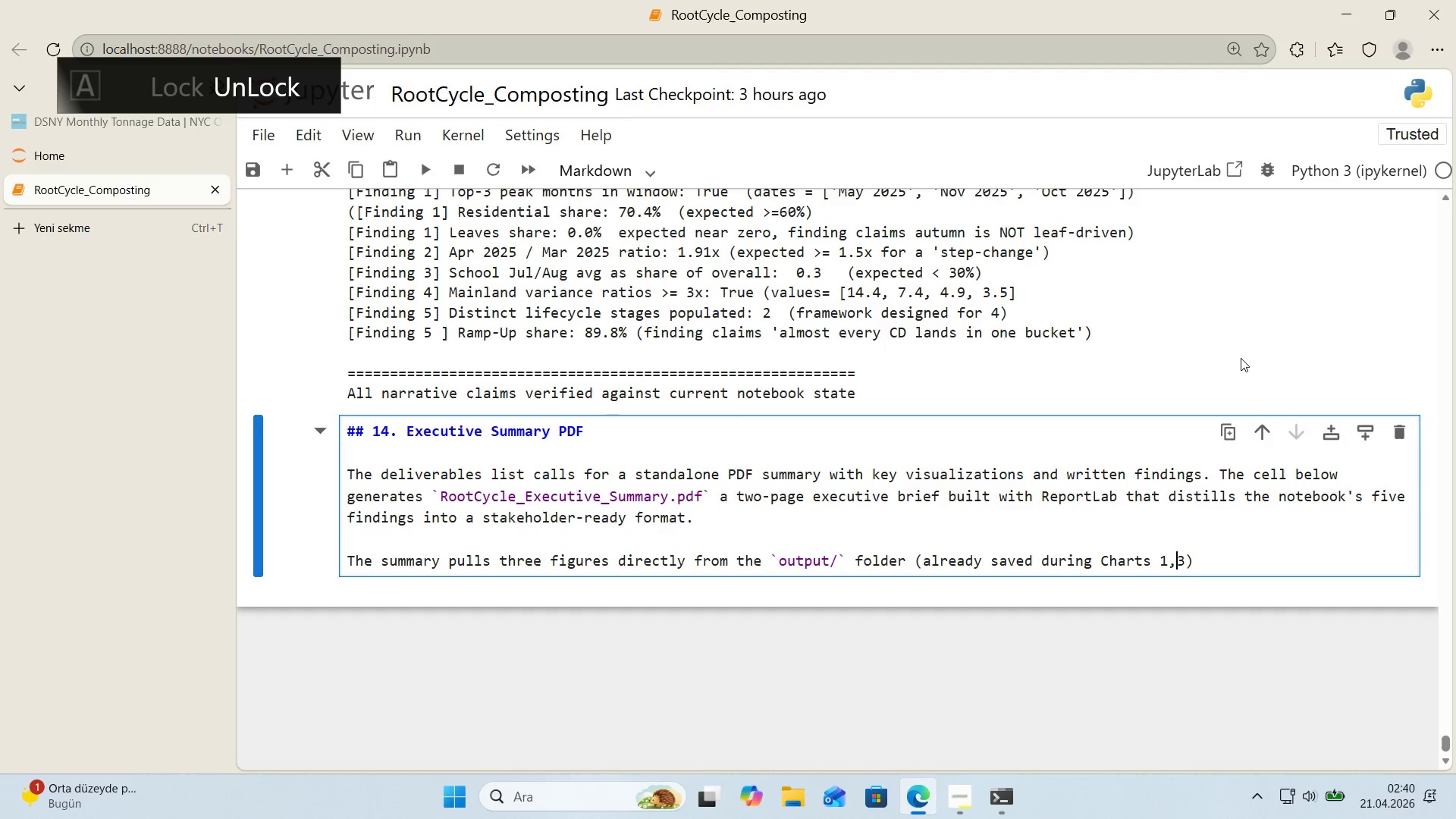 
key(Space)
 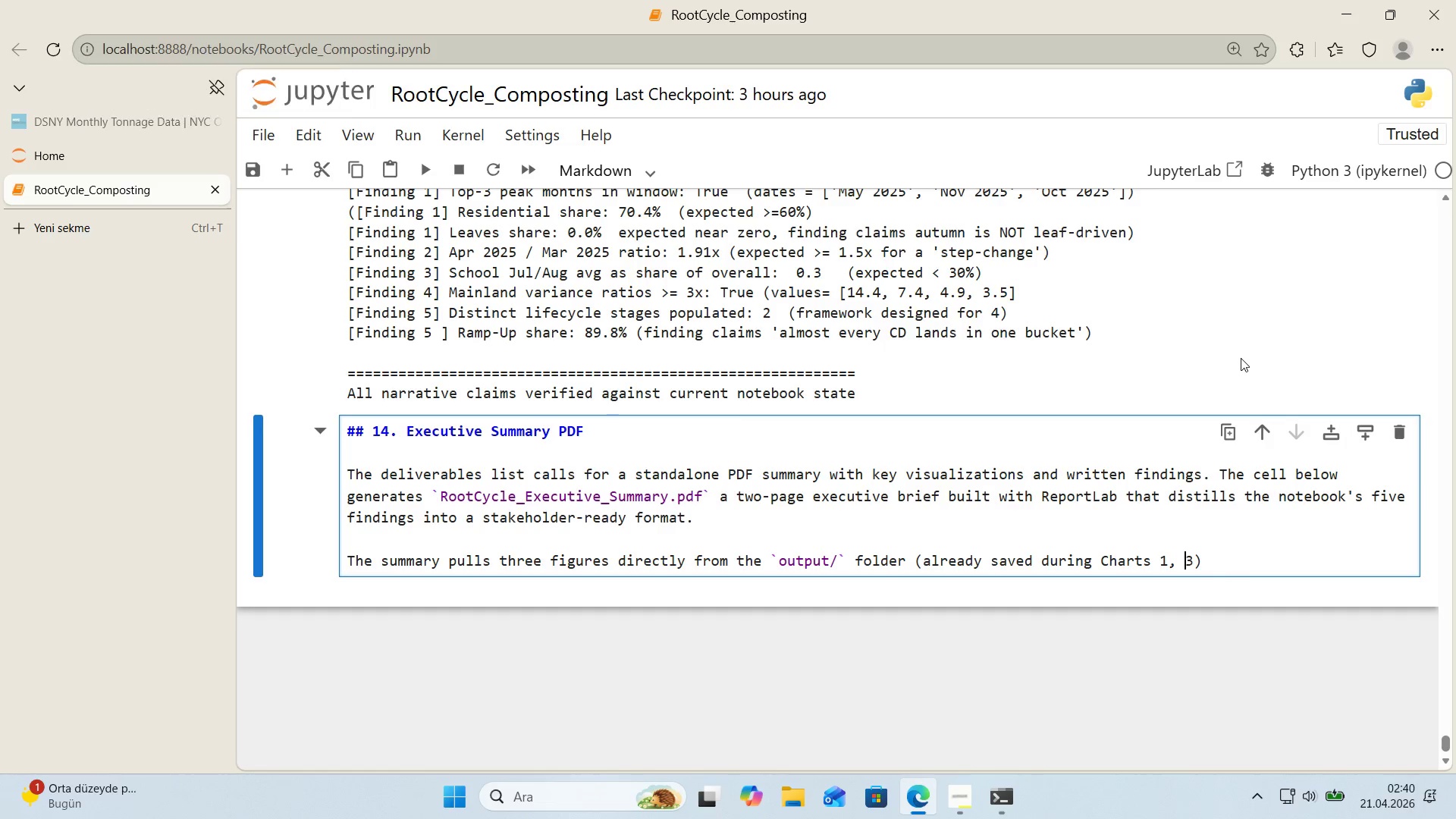 
key(ArrowRight)
 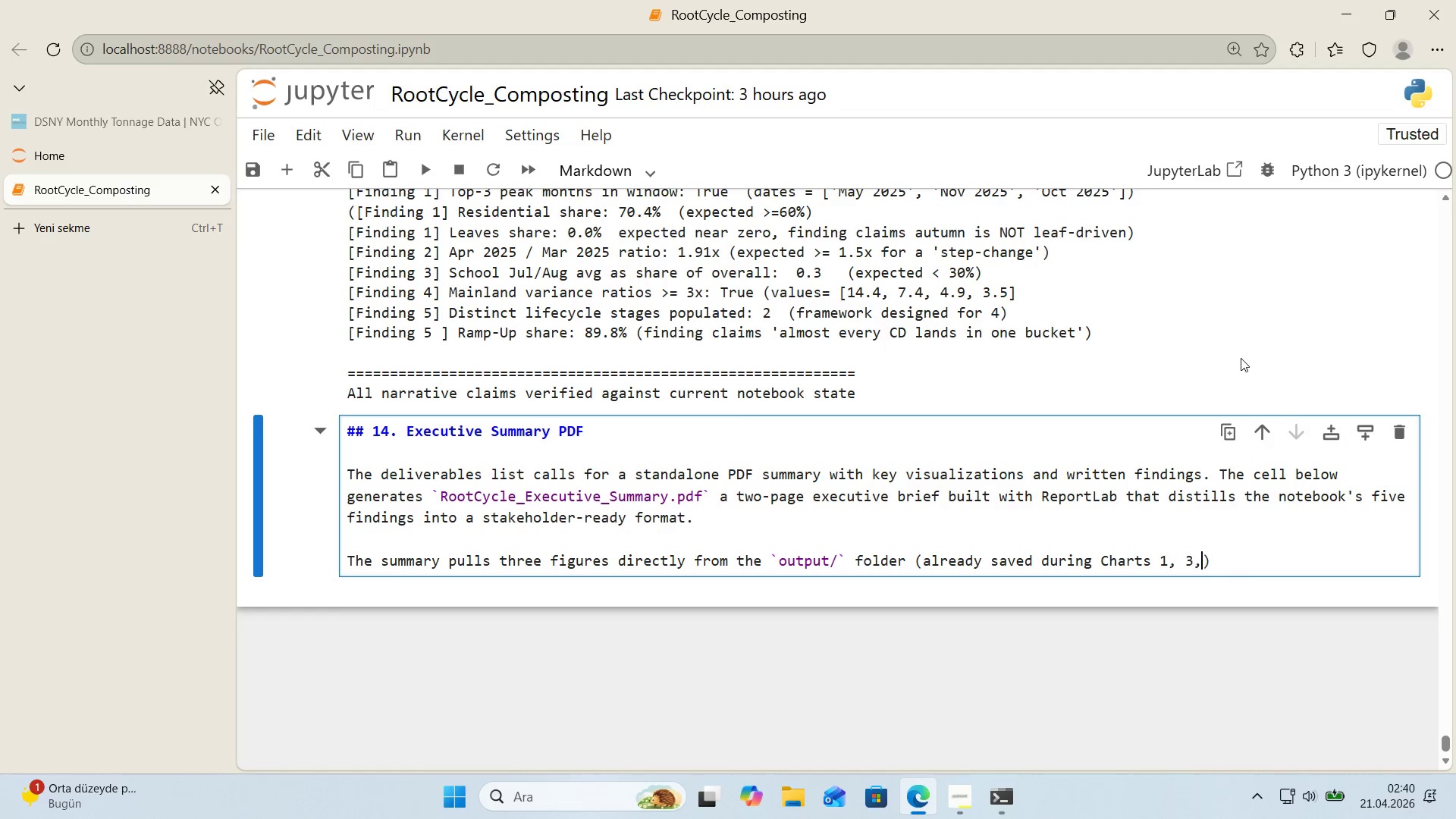 
type(, and 4,)
key(Backspace)
 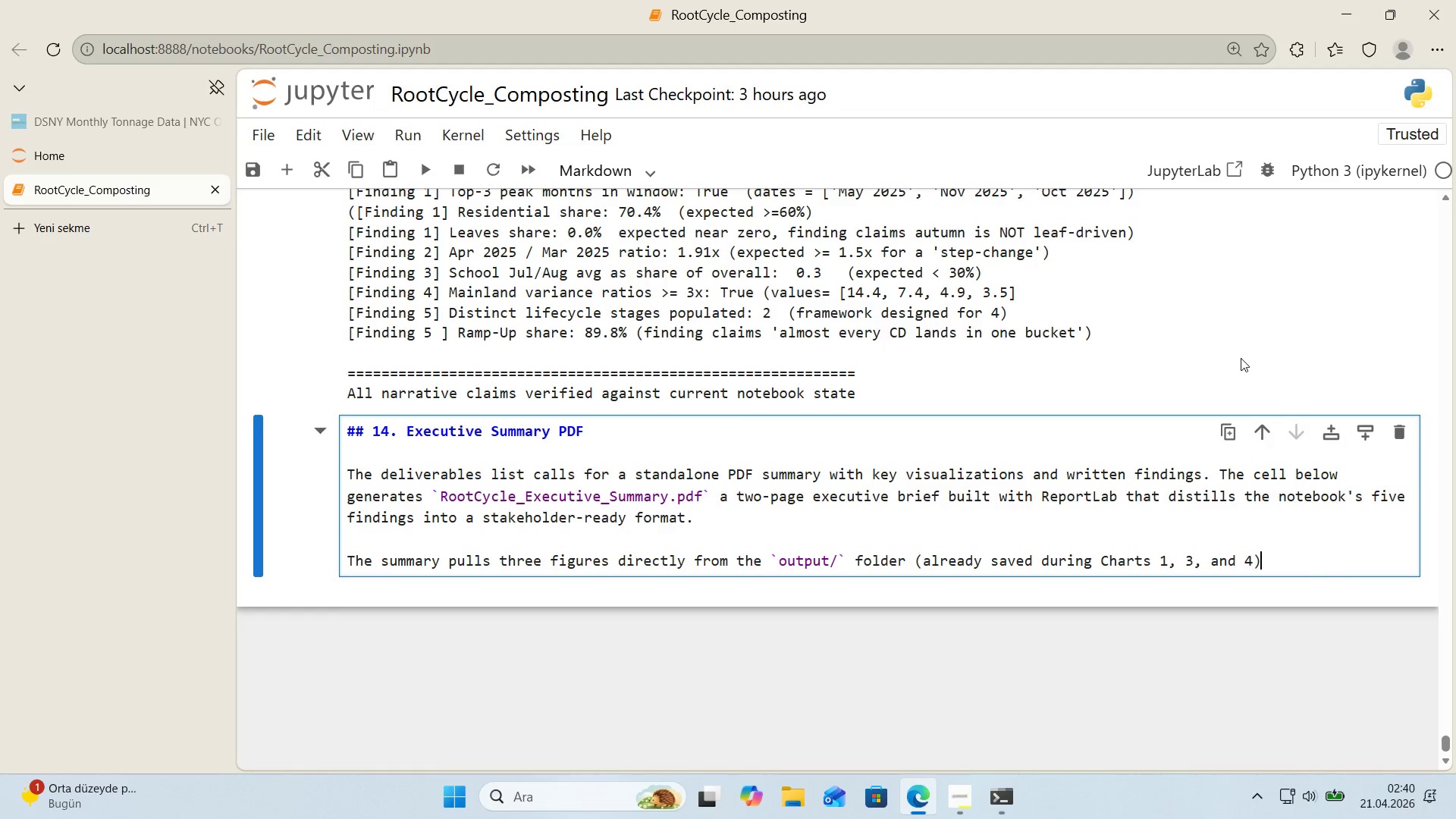 
key(ArrowRight)
 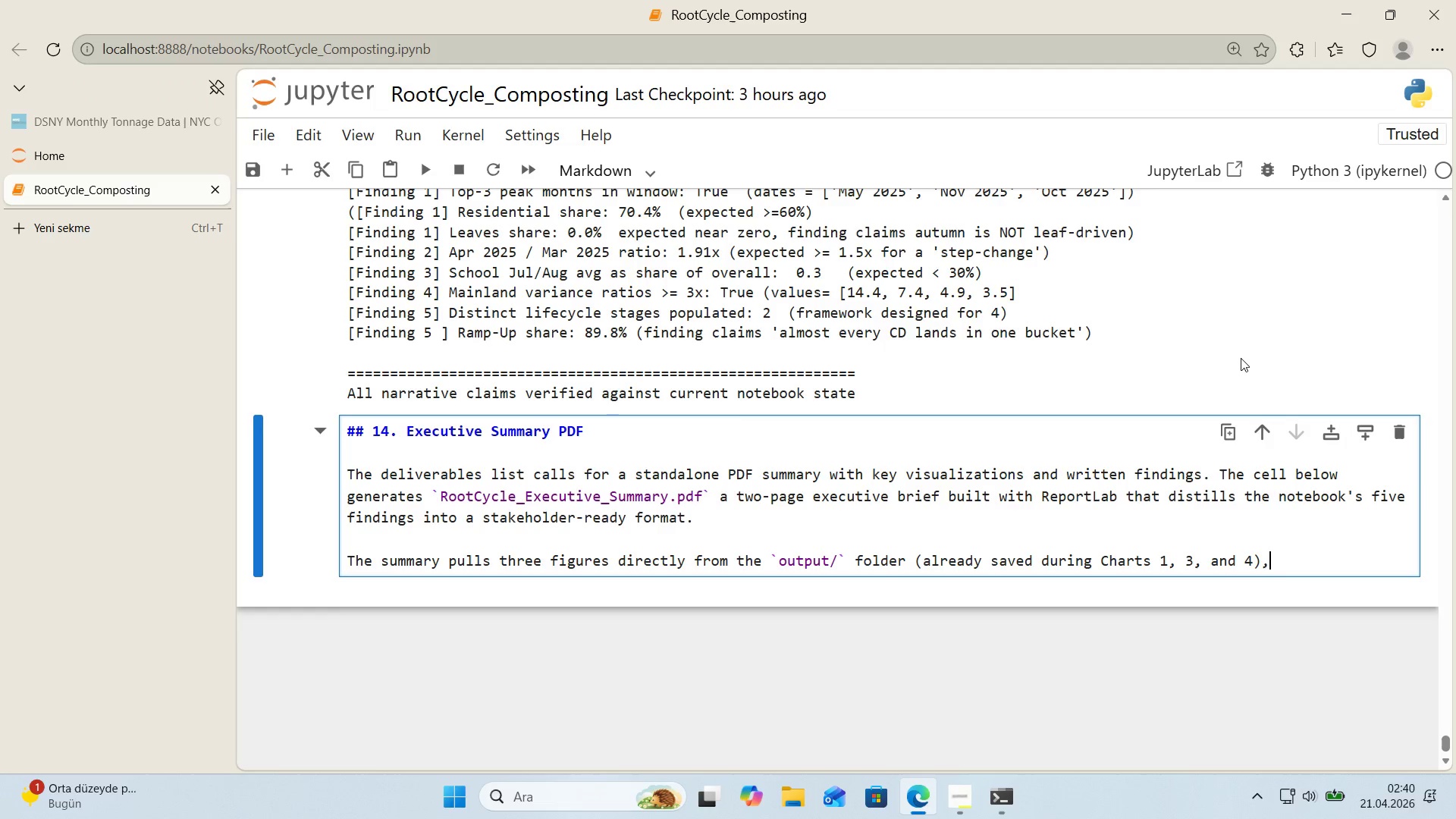 
type(, o)
key(Backspace)
type(plus the Top 5 Target CDs dr)
key(Backspace)
type(er'ved from the l'fecycle segmentat'on)
 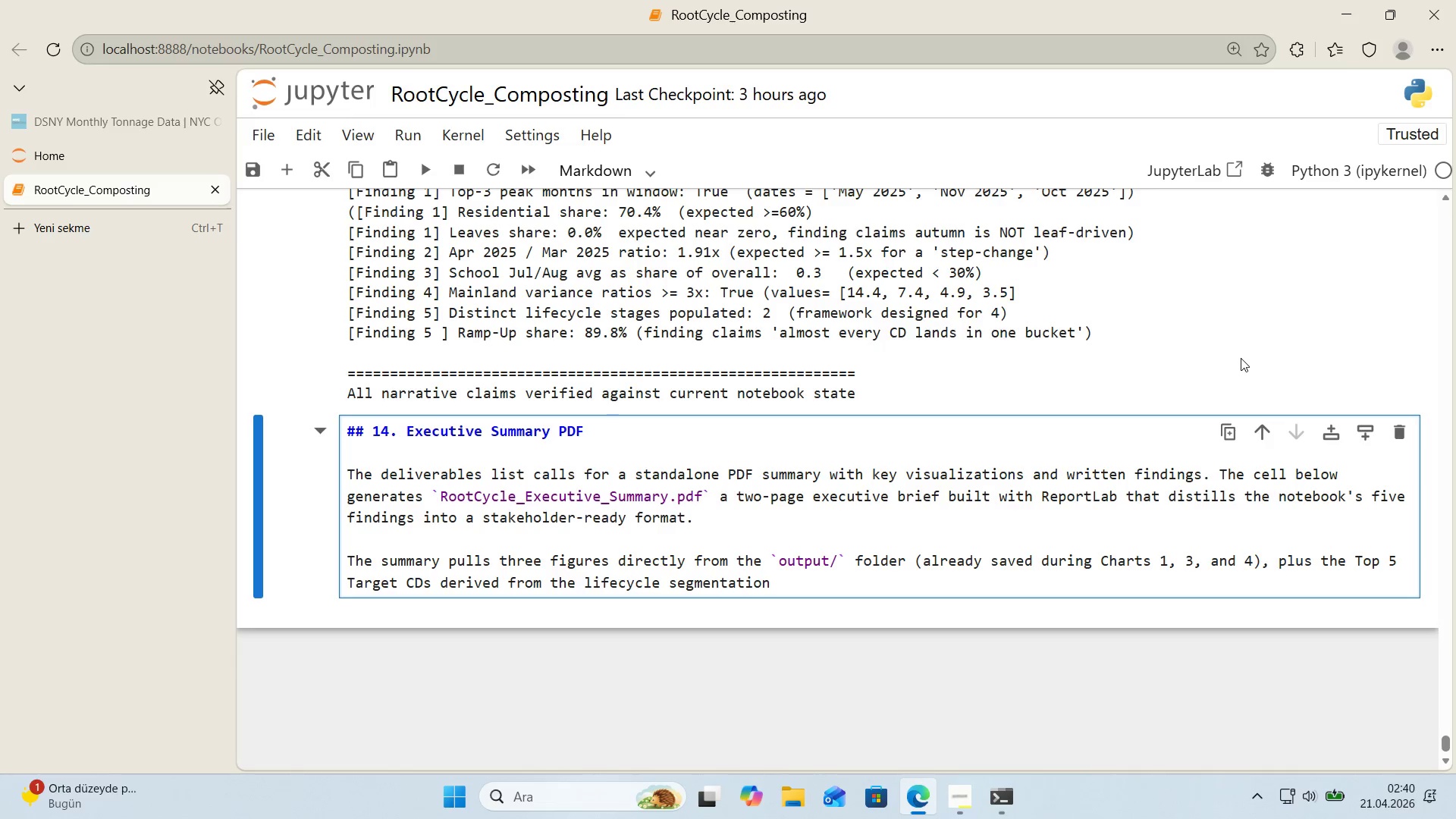 
type(. Every number c'ted 'n the Execut've Summary P)
key(Backspace)
type(paragraph 's one that the )
 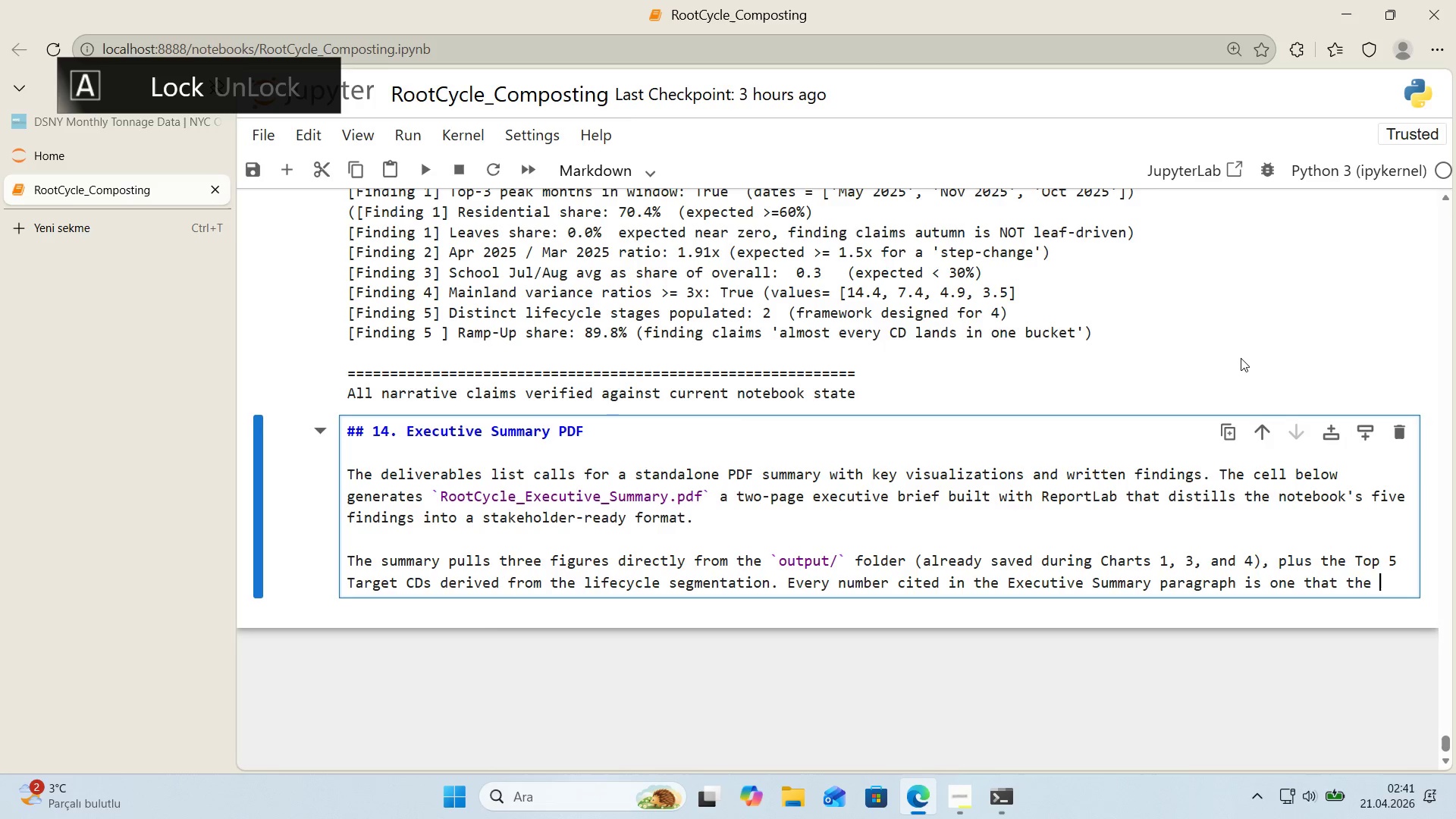 
type(CO)
key(Backspace)
key(Backspace)
type(cons'stency check has already locked aga'nst the notebook data nonew)
key(Backspace)
key(Backspace)
key(Backspace)
type( new cla'ms, only d'st'llat'on.)
 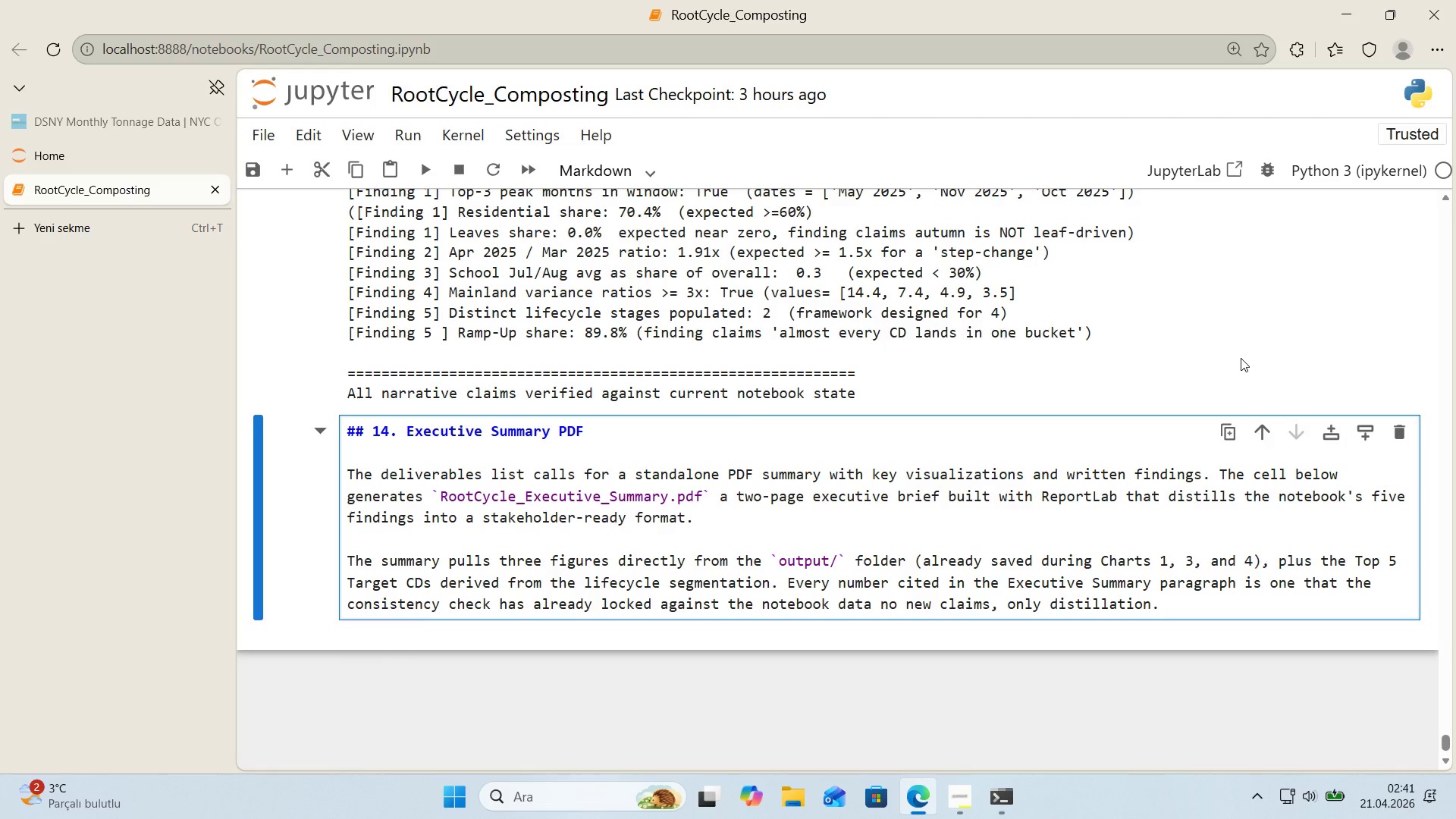 
key(Shift+Enter)
 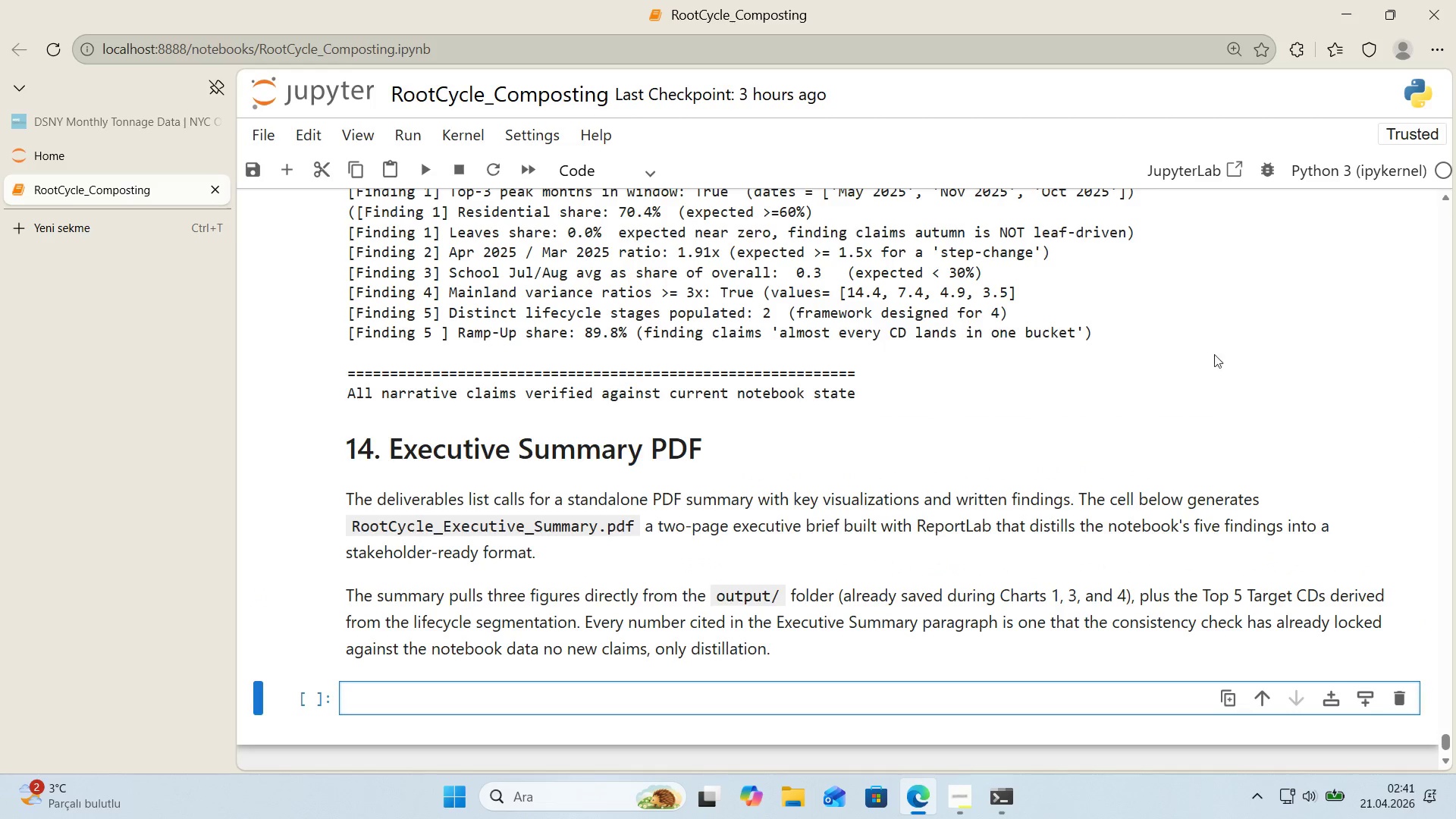 
scroll: coordinate [730, 465], scroll_direction: down, amount: 2.0
 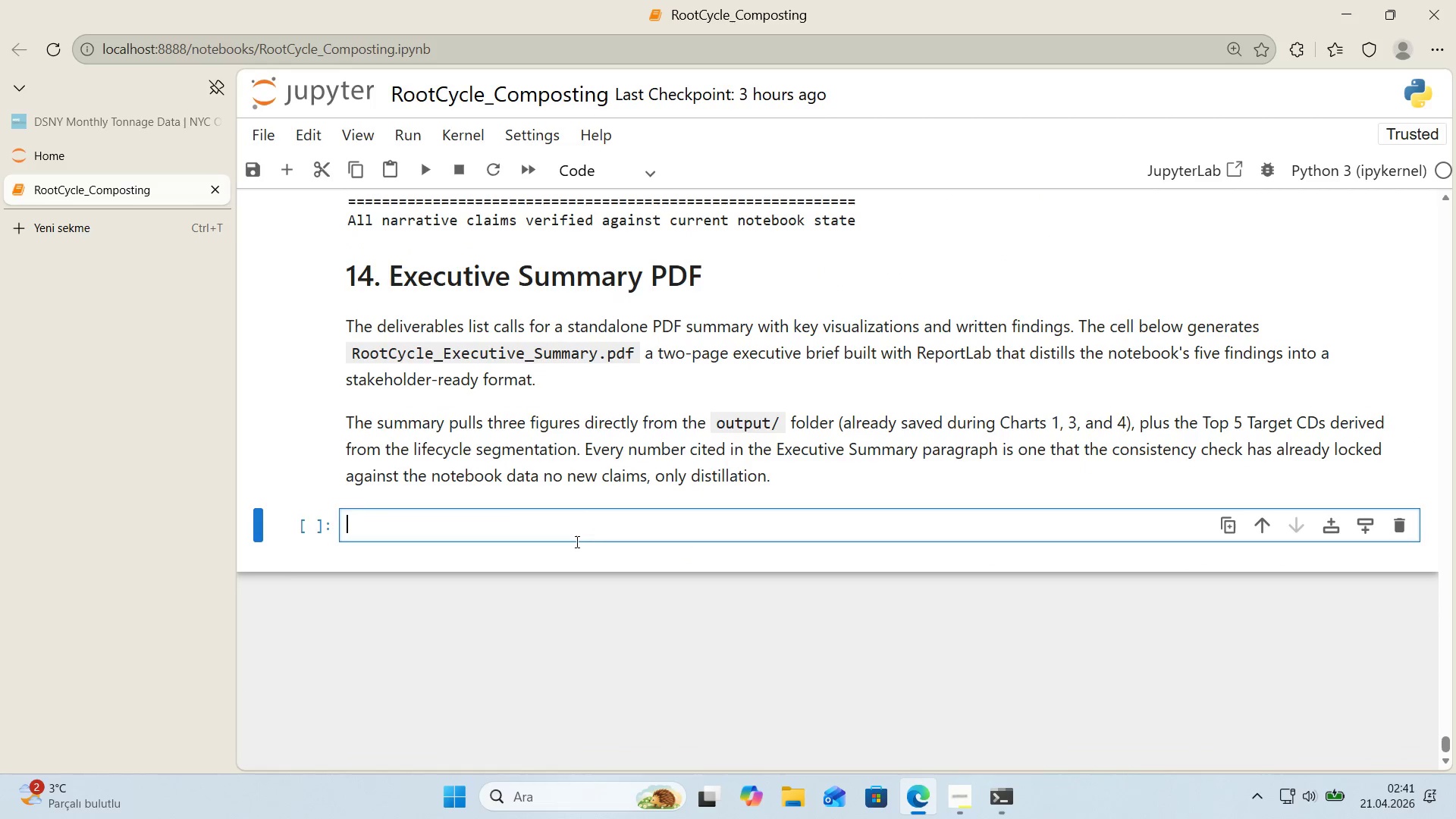 
left_click([578, 532])
 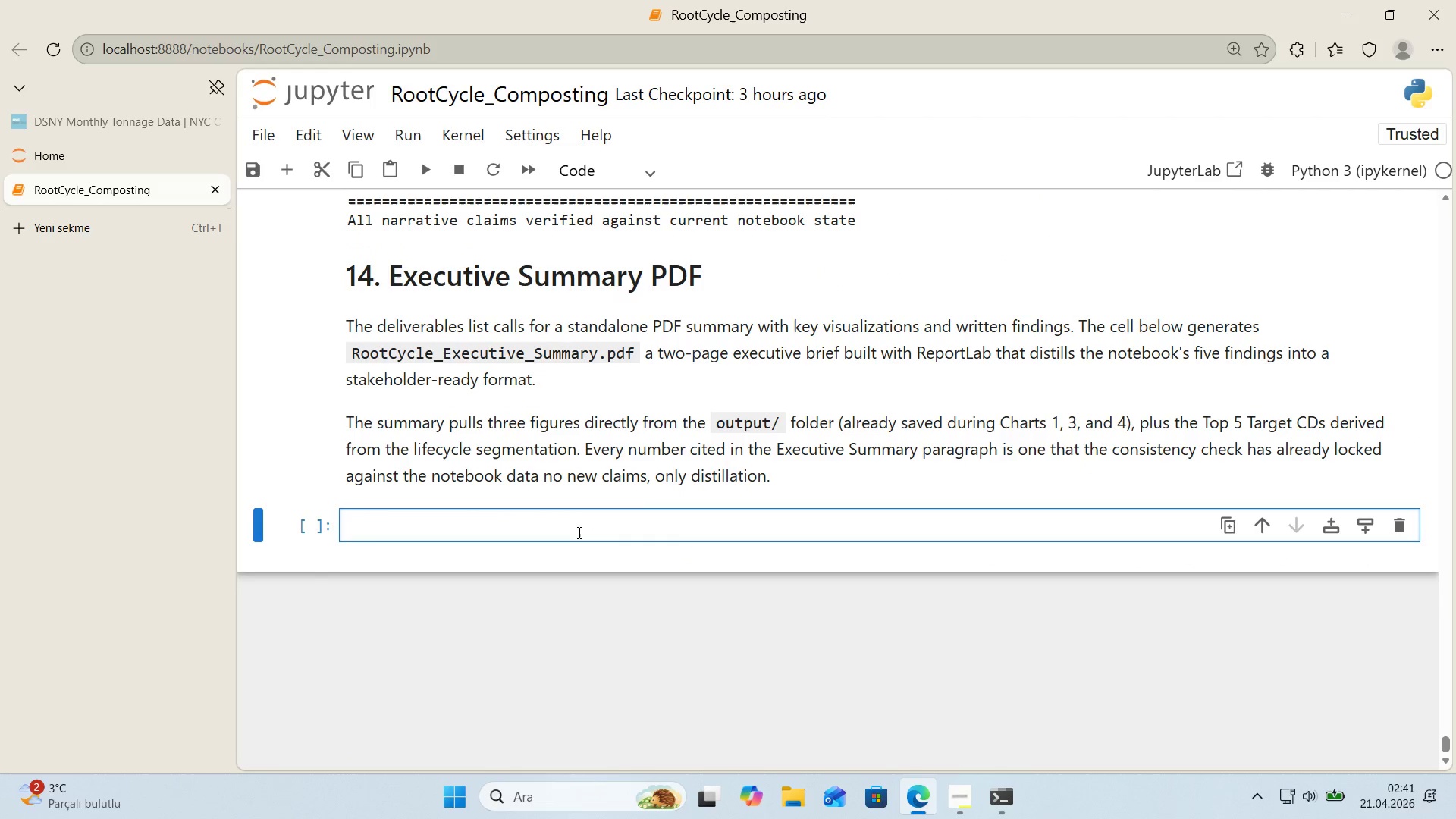 
key(Control+ControlLeft)
 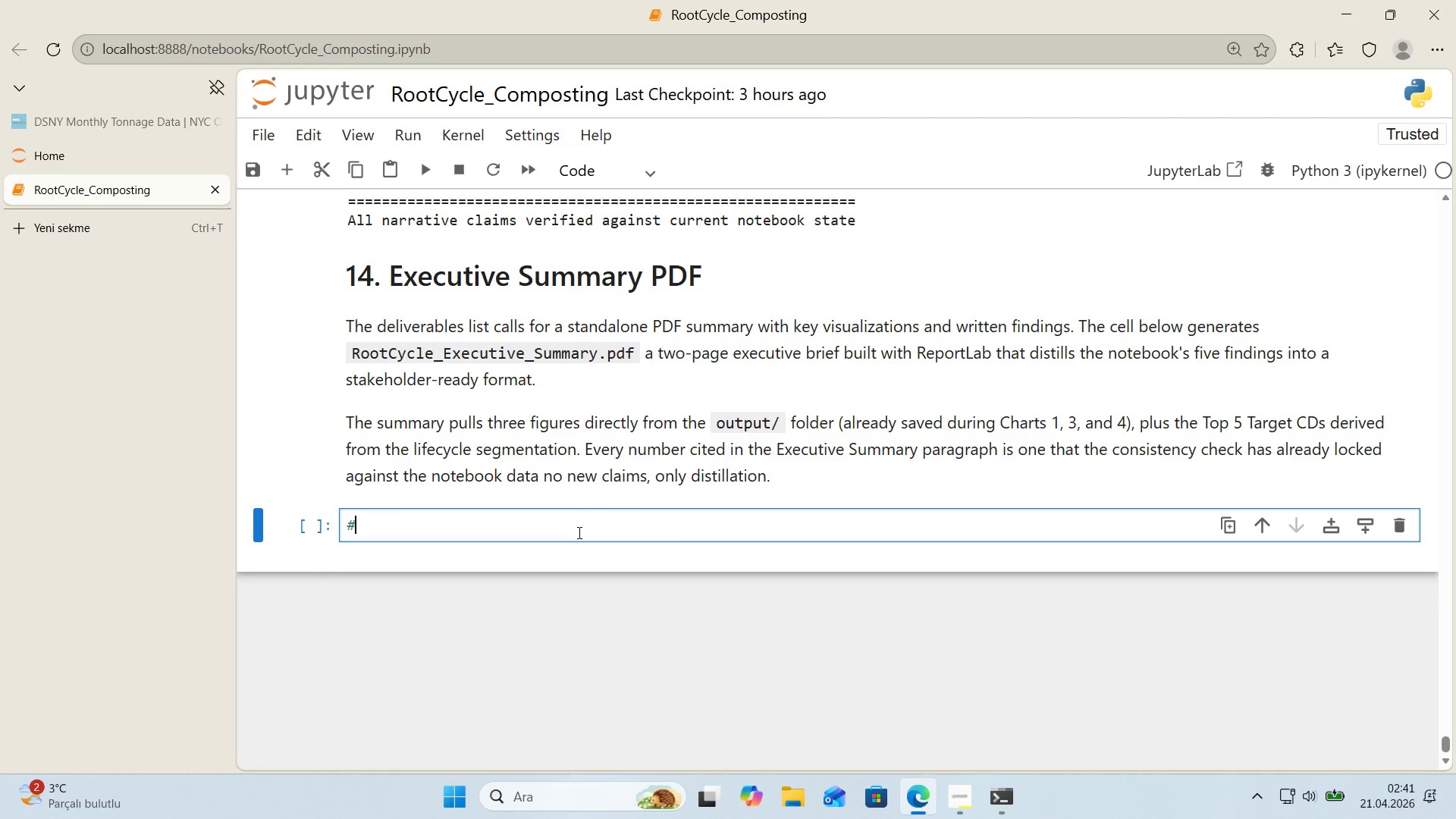 
key(Alt+Control+AltRight)
 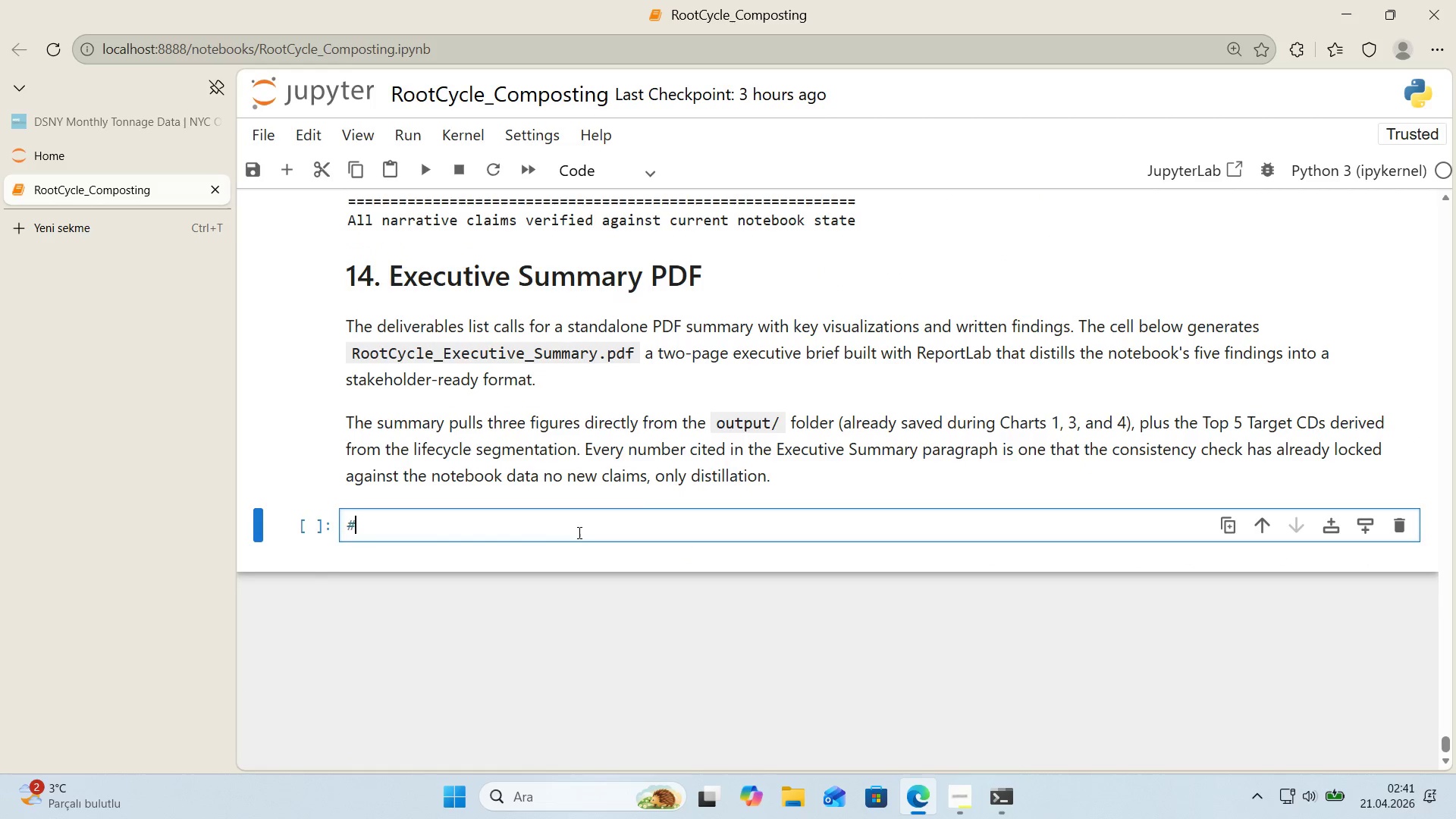 
key(Alt+Control+3)
 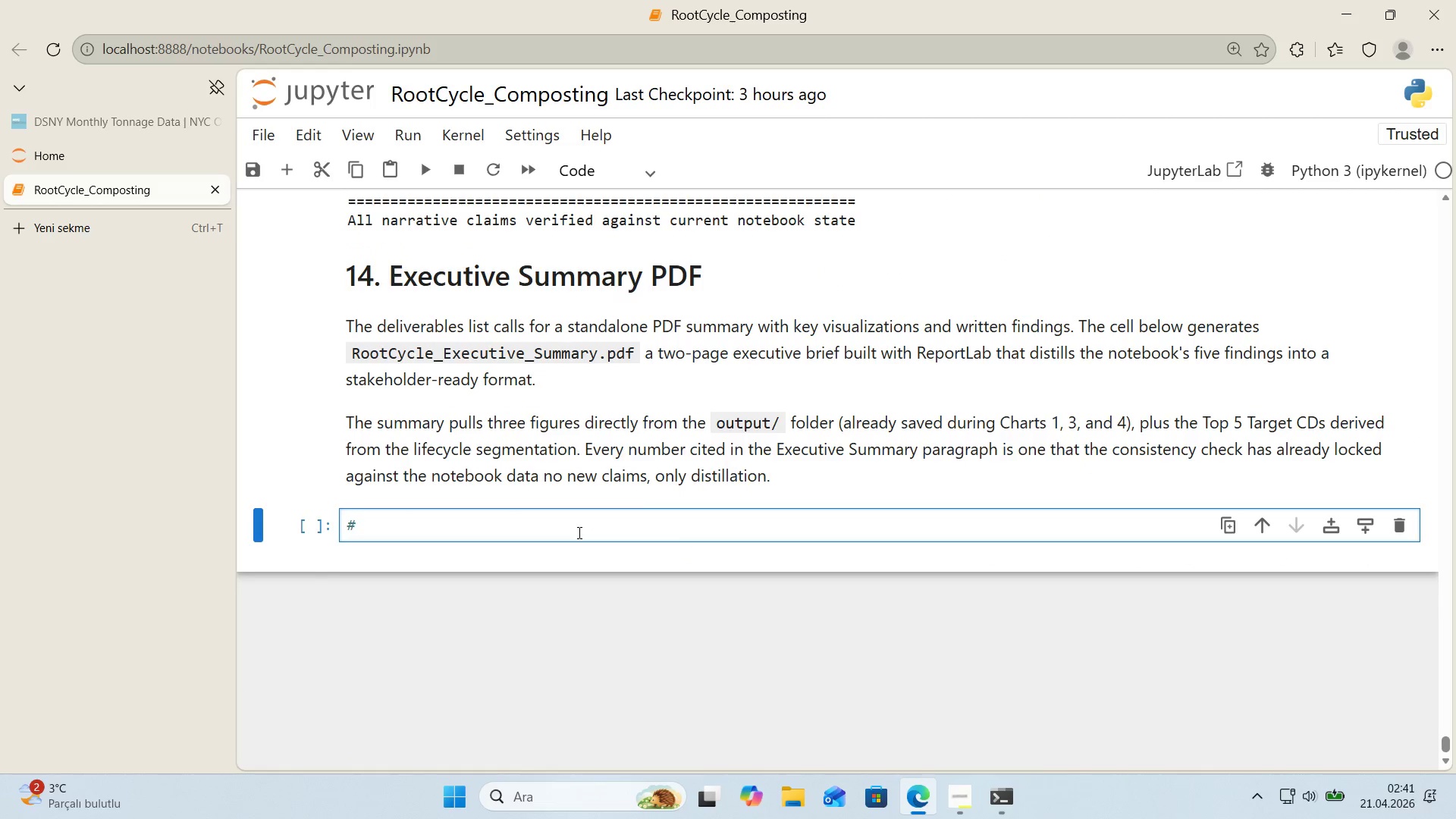 
type( --- Execut've Summary PF)
key(Backspace)
type(DF *()
 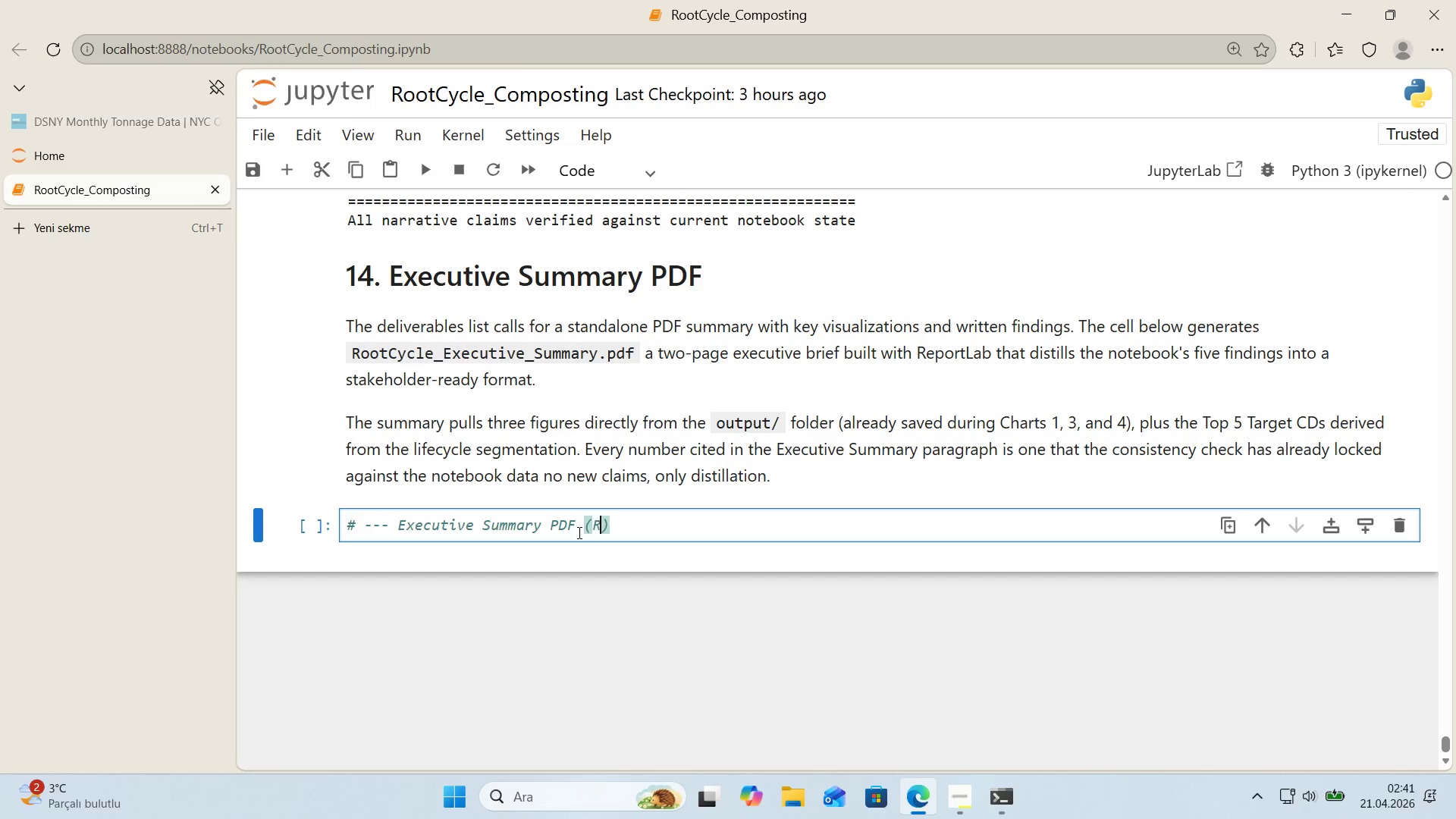 
 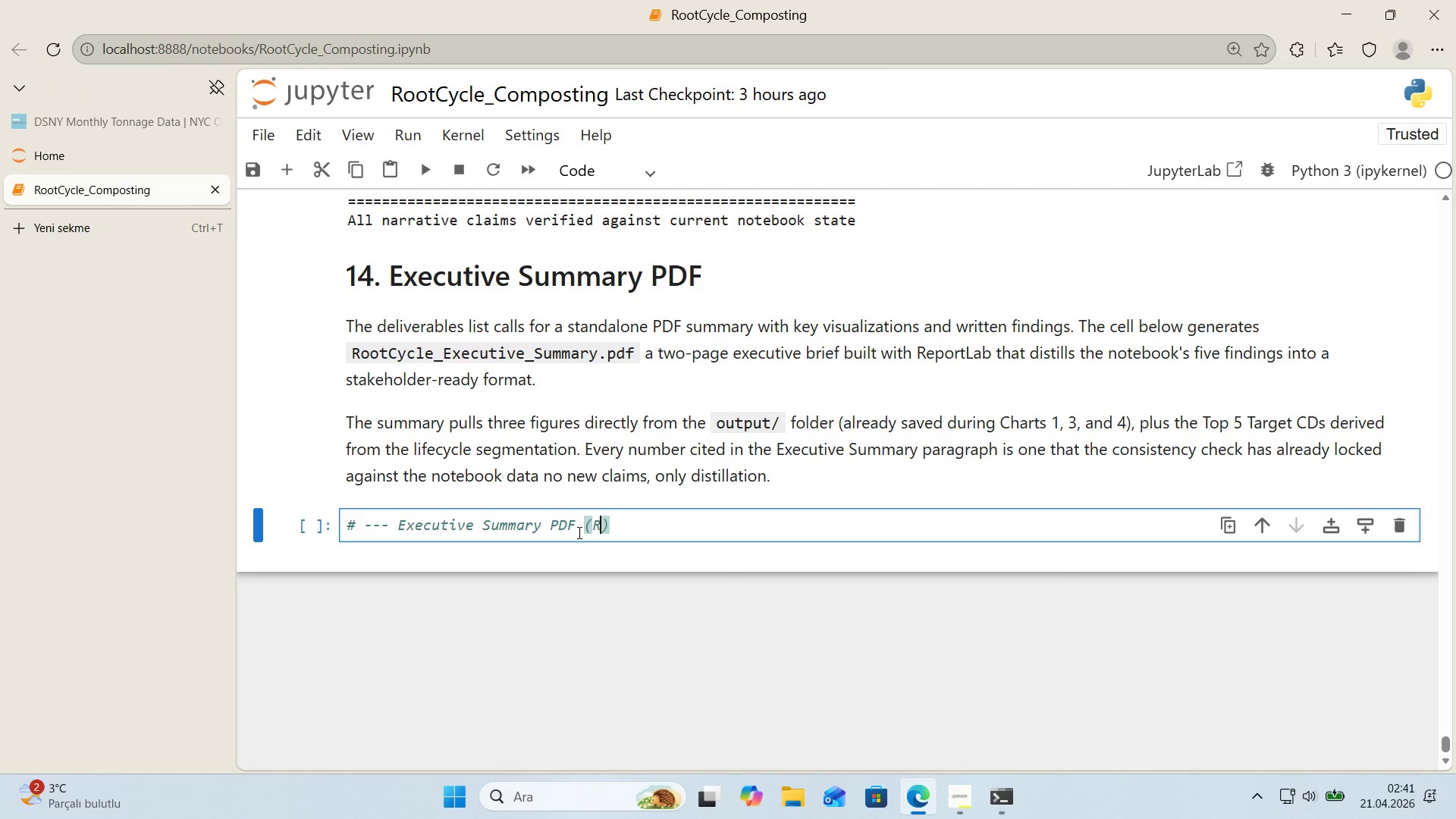 
key(ArrowLeft)
 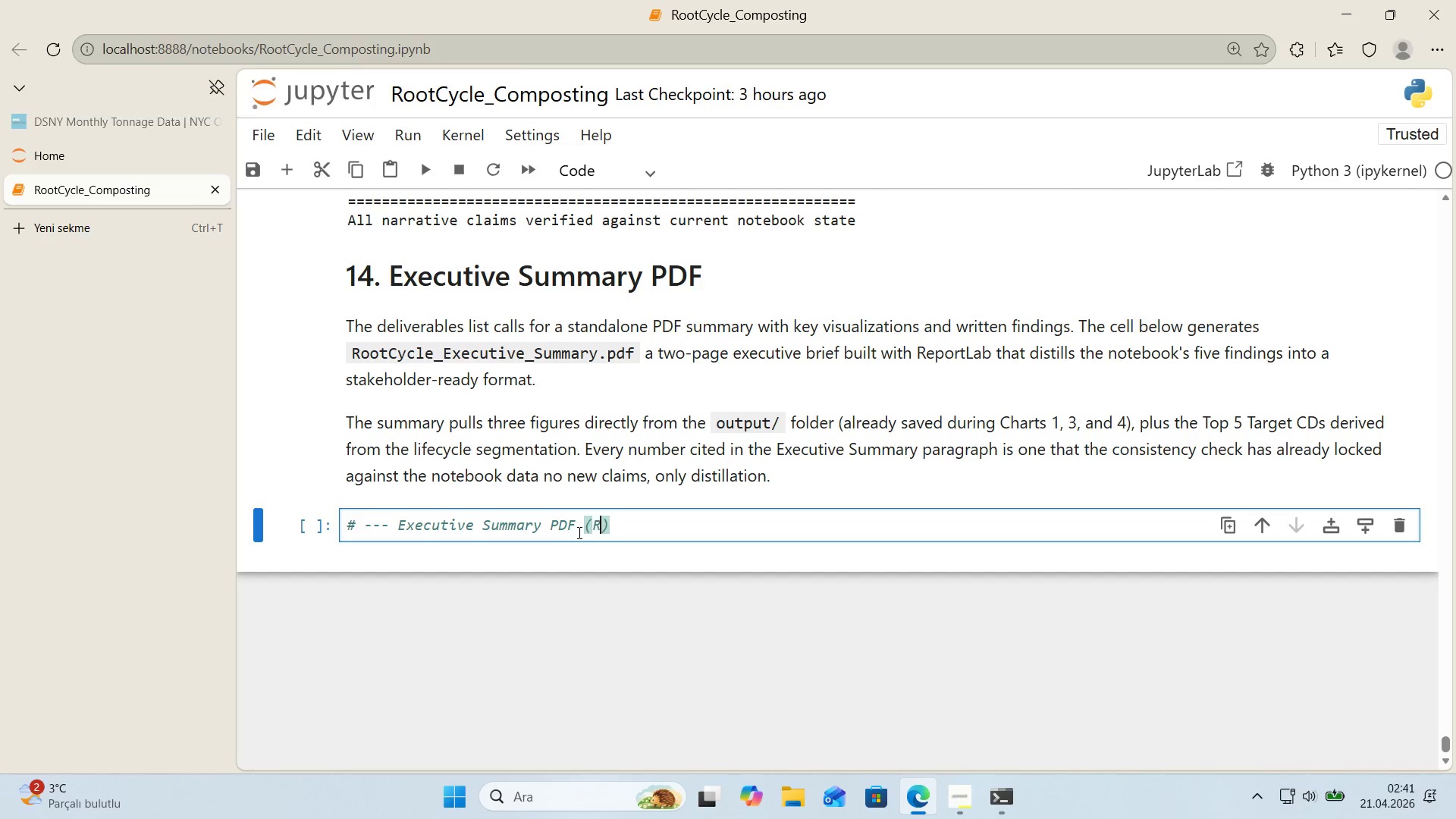 
type(Reportla)
key(Backspace)
key(Backspace)
key(Backspace)
type(tLab)
 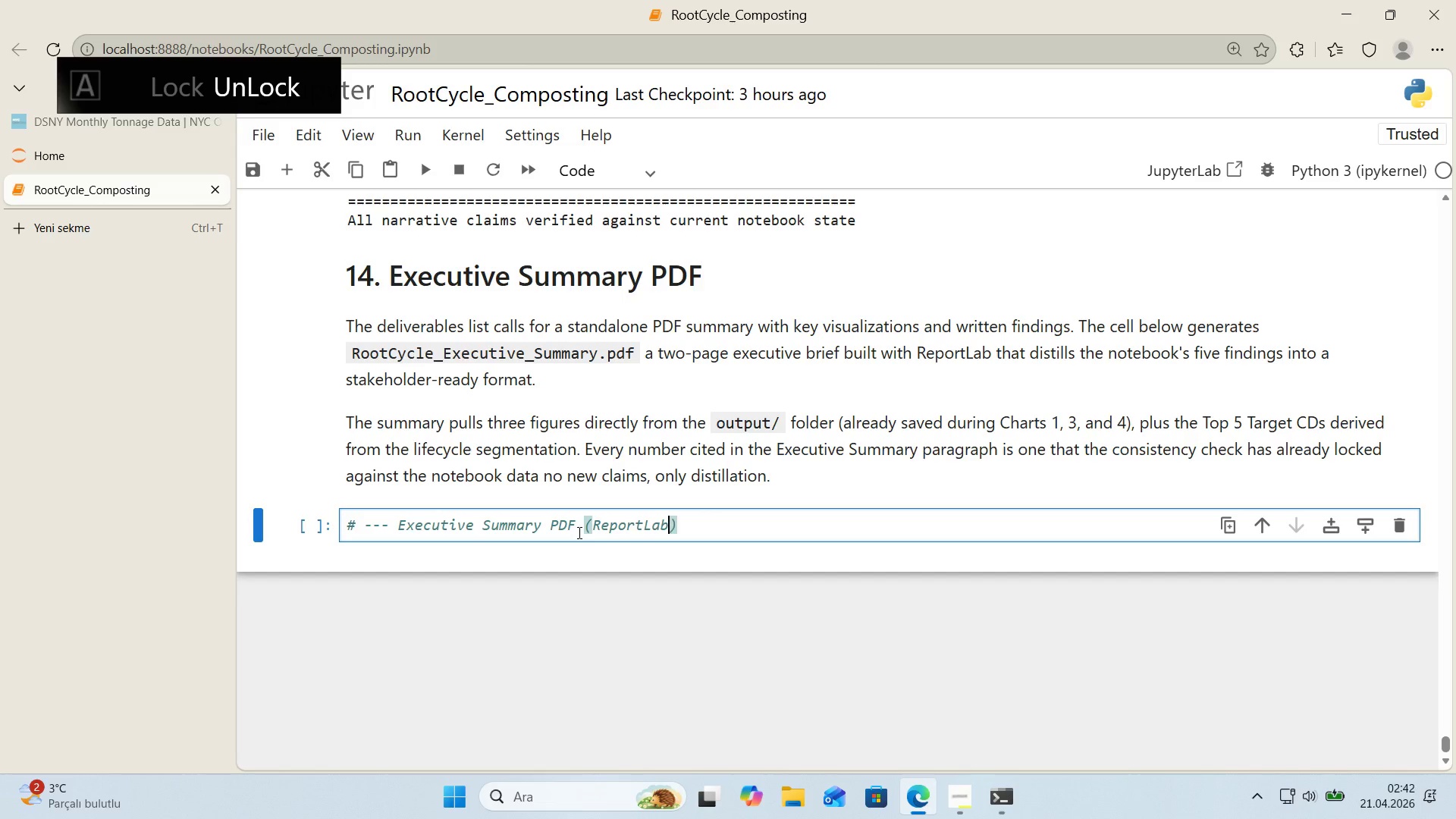 
key(ArrowRight)
 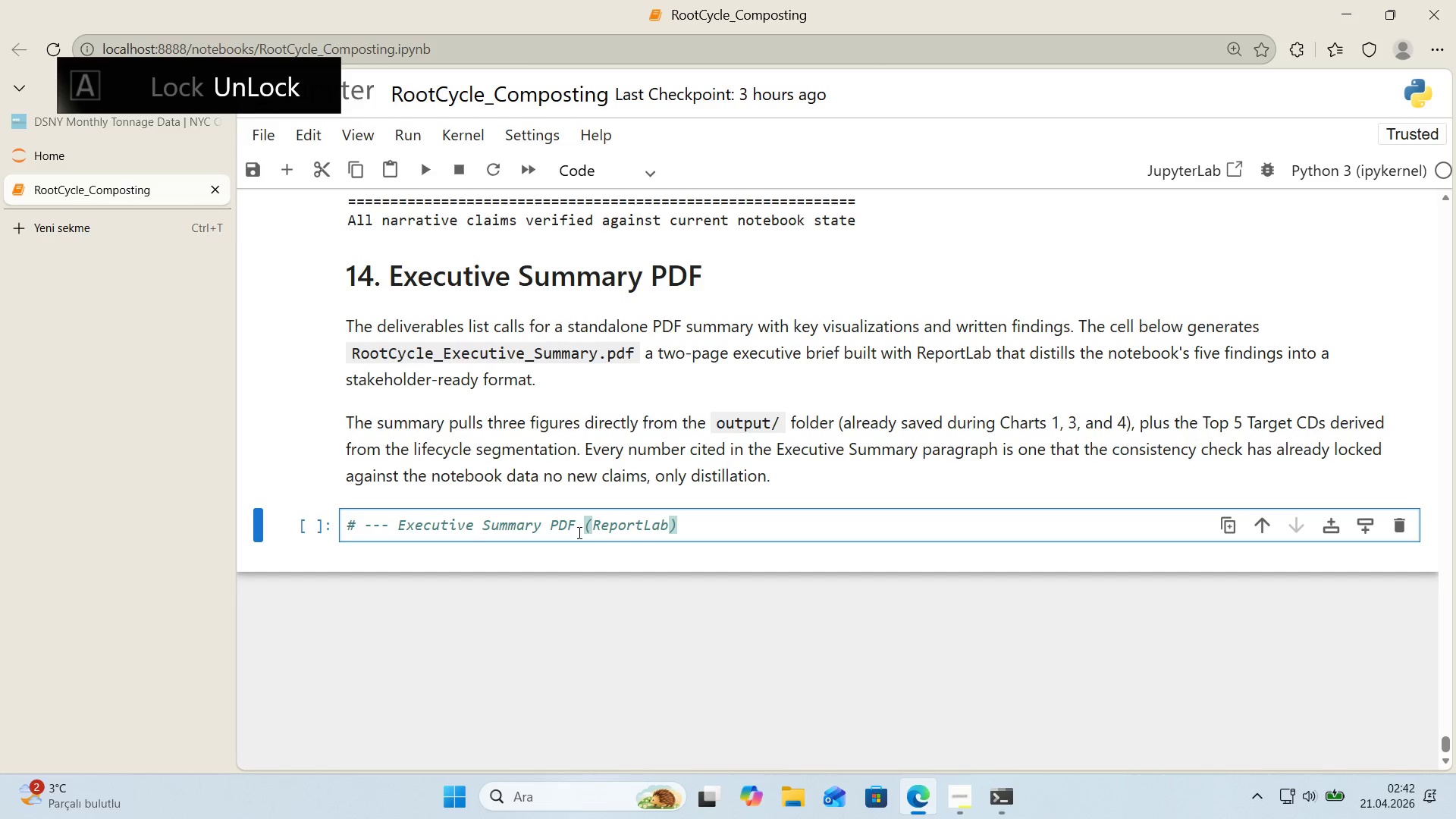 
key(Space)
 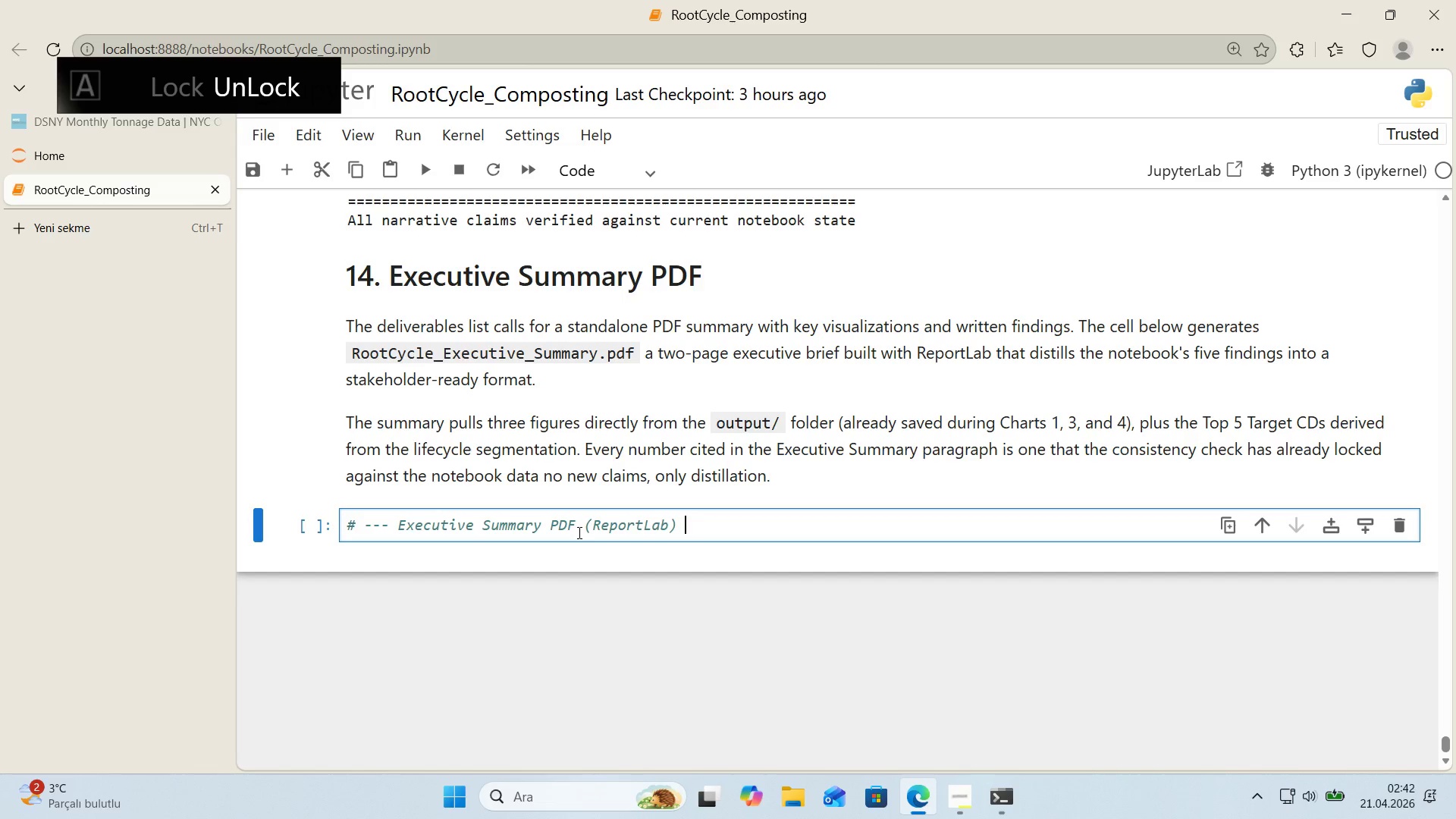 
key(NumpadSubtract)
 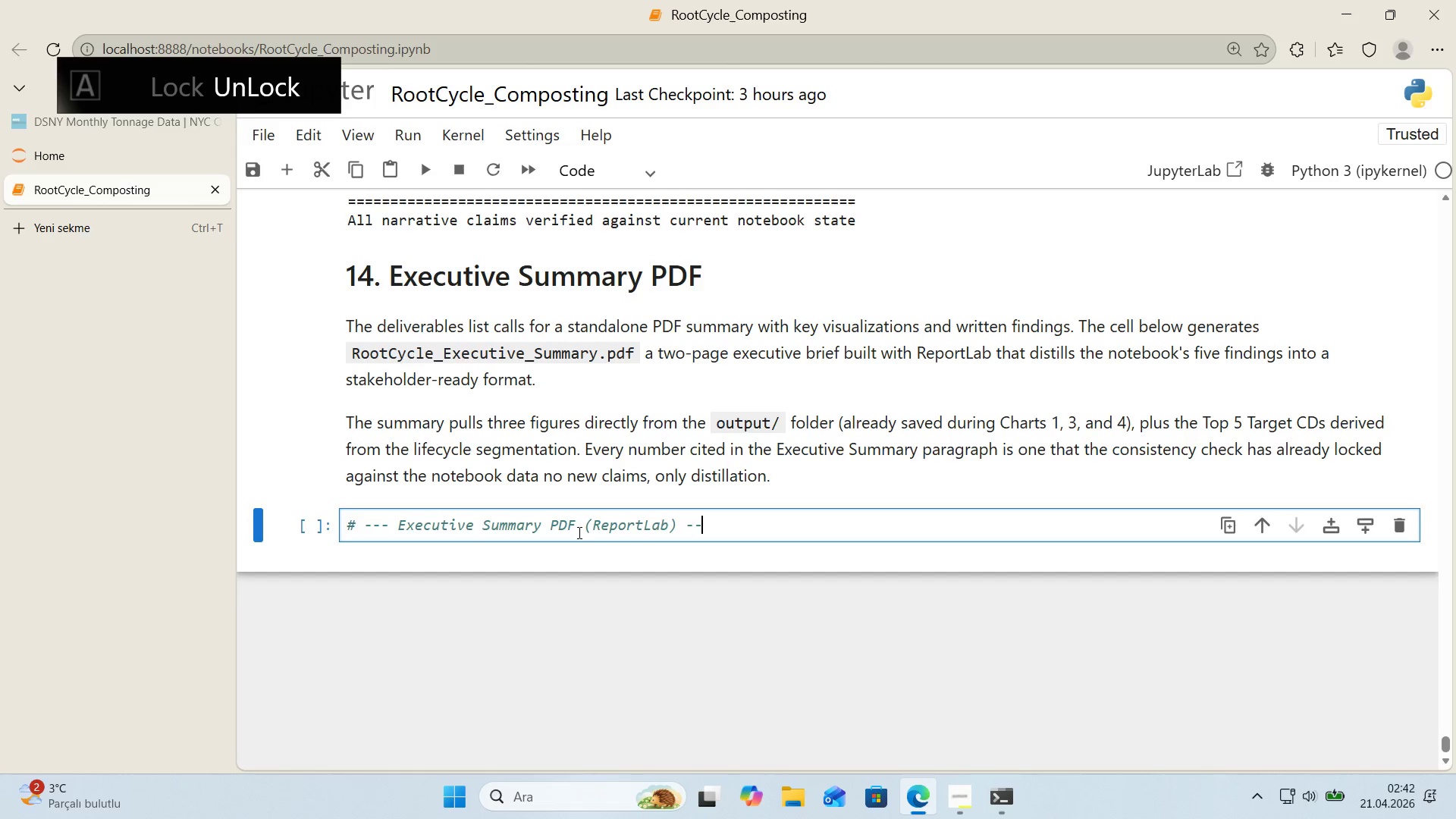 
key(NumpadSubtract)
 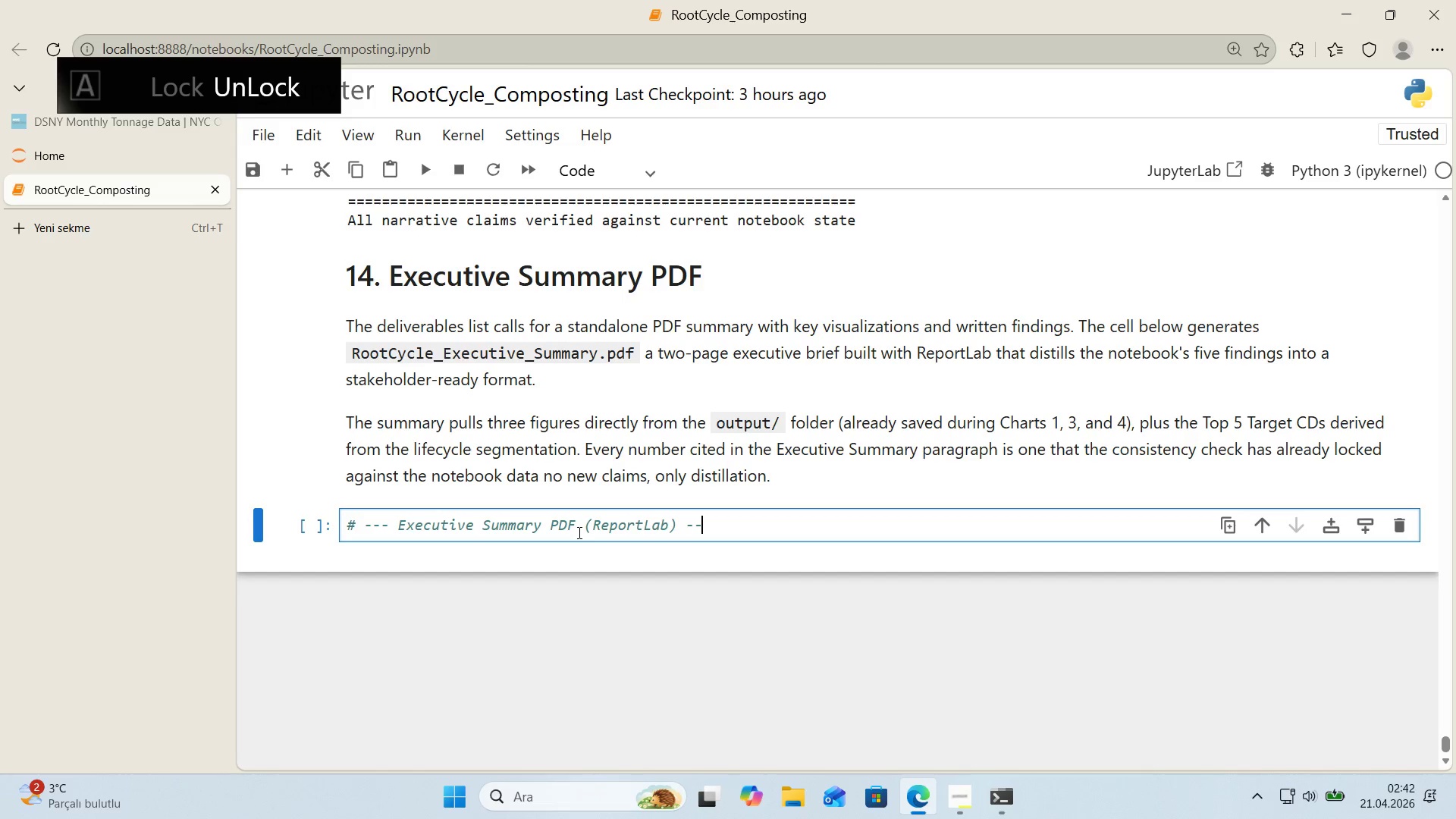 
key(NumpadSubtract)
 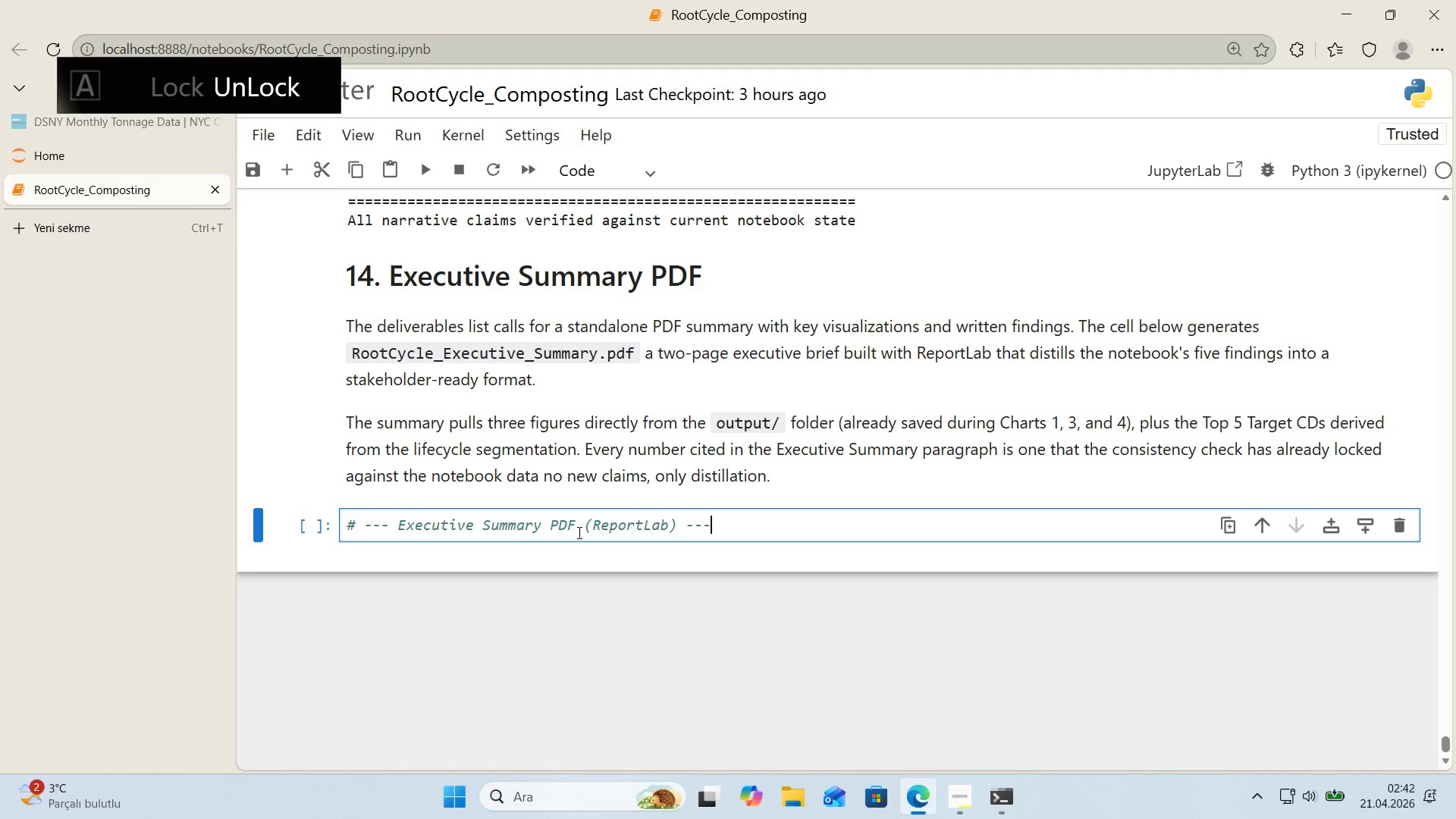 
key(Enter)
 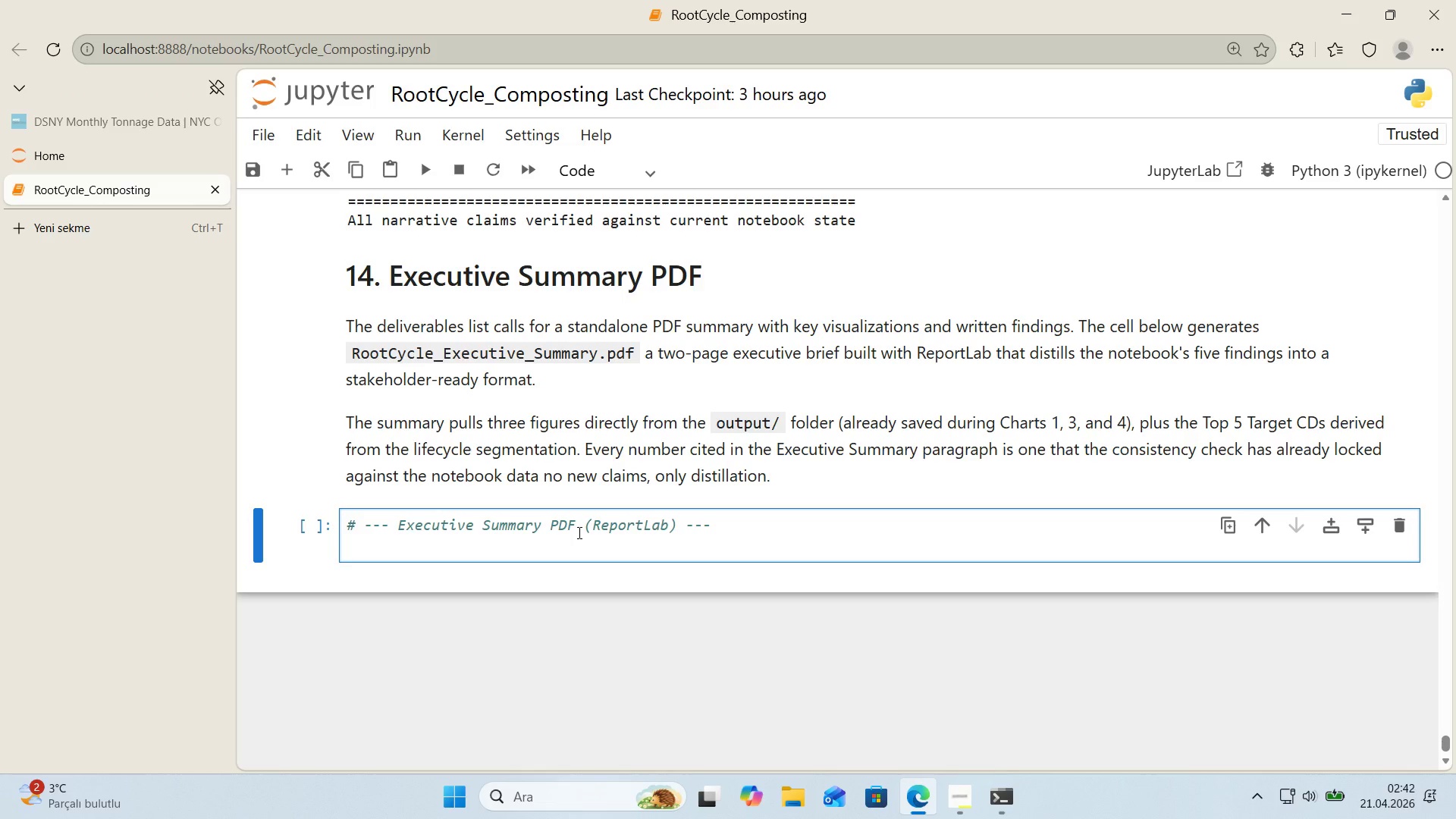 
key(Alt+Control+AltRight)
 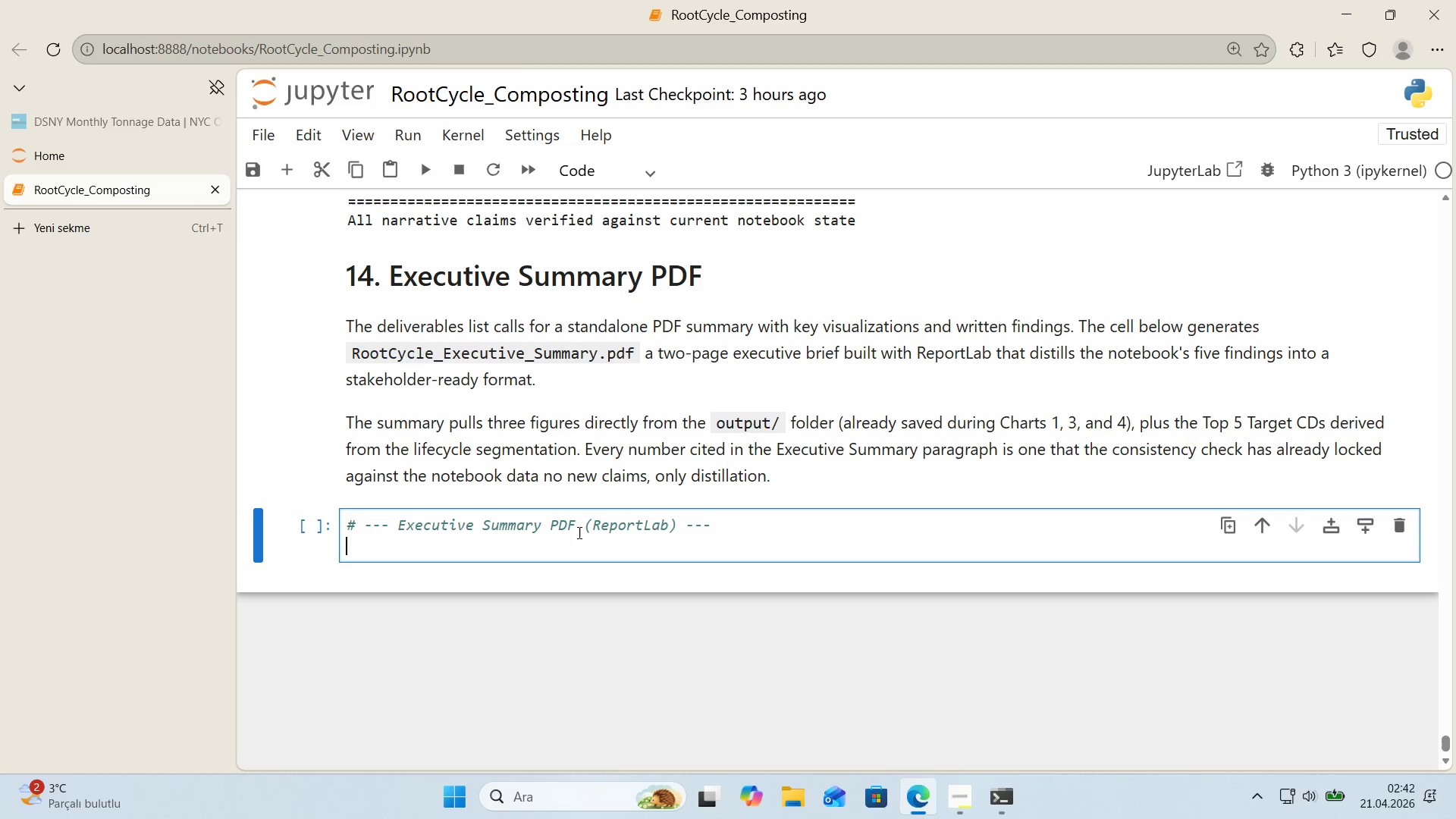 
key(Control+ControlLeft)
 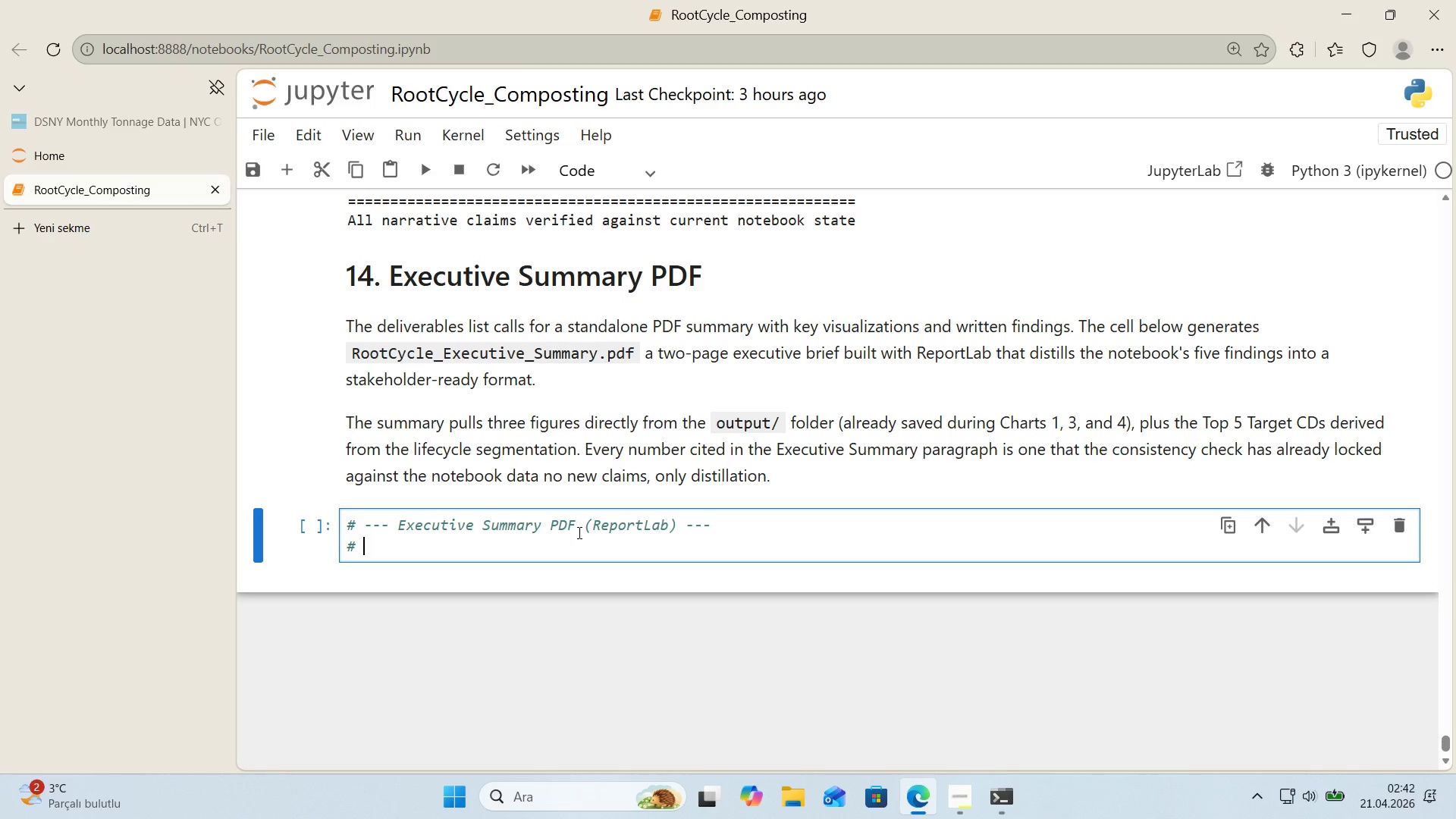 
key(Alt+Control+3)
 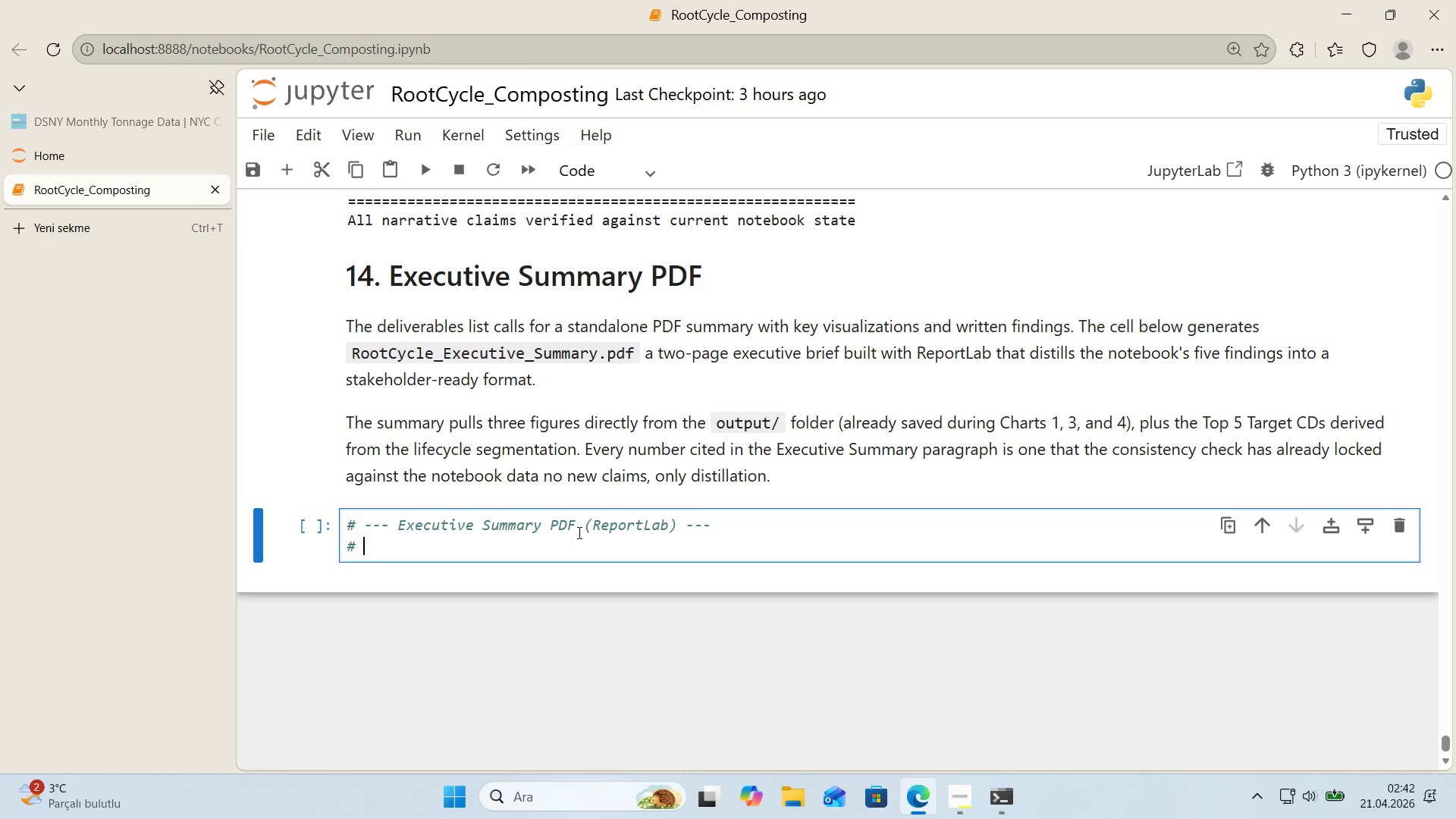 
type( Standalone 2-page PDF for )
 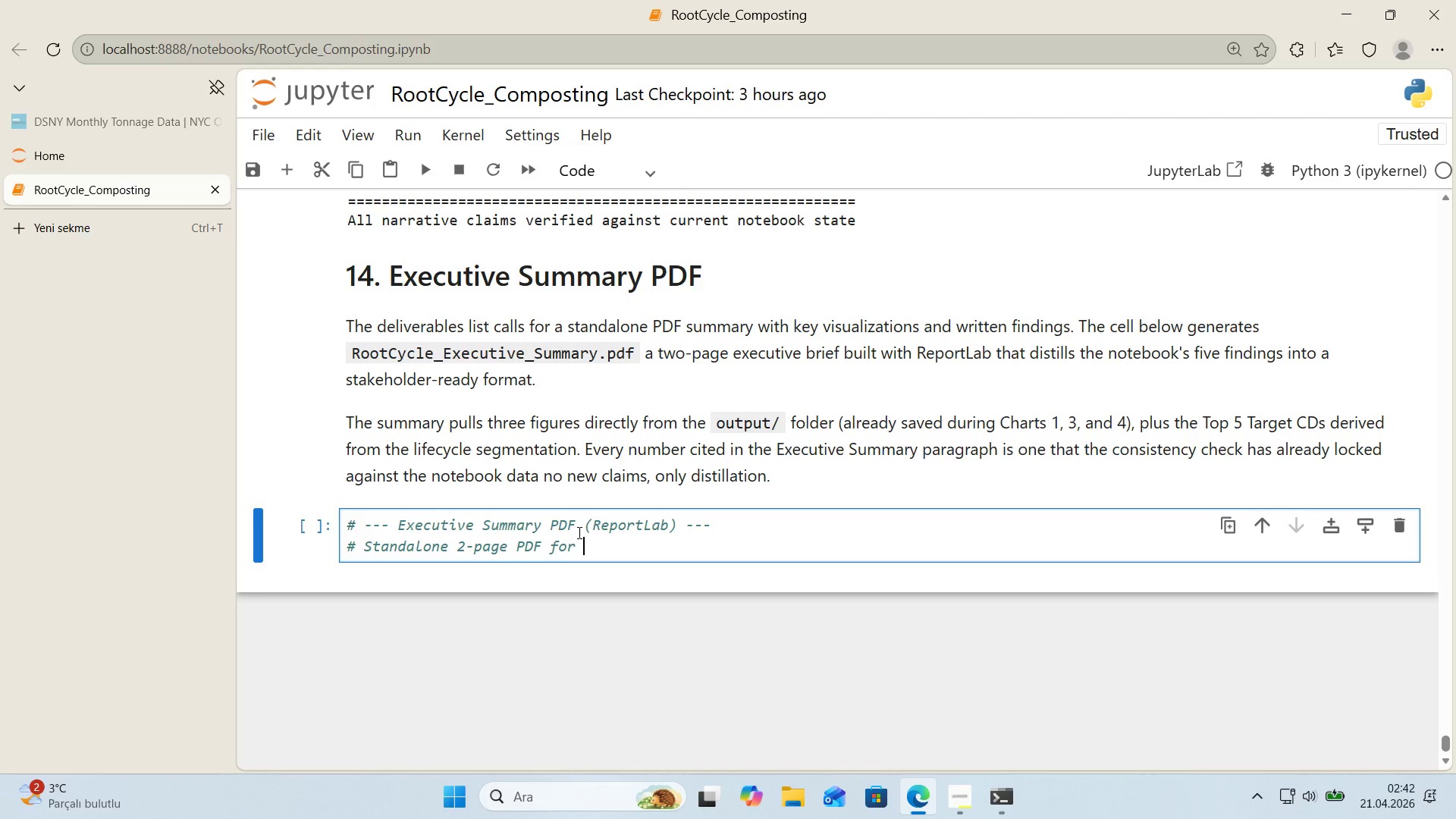 
wait(19.78)
 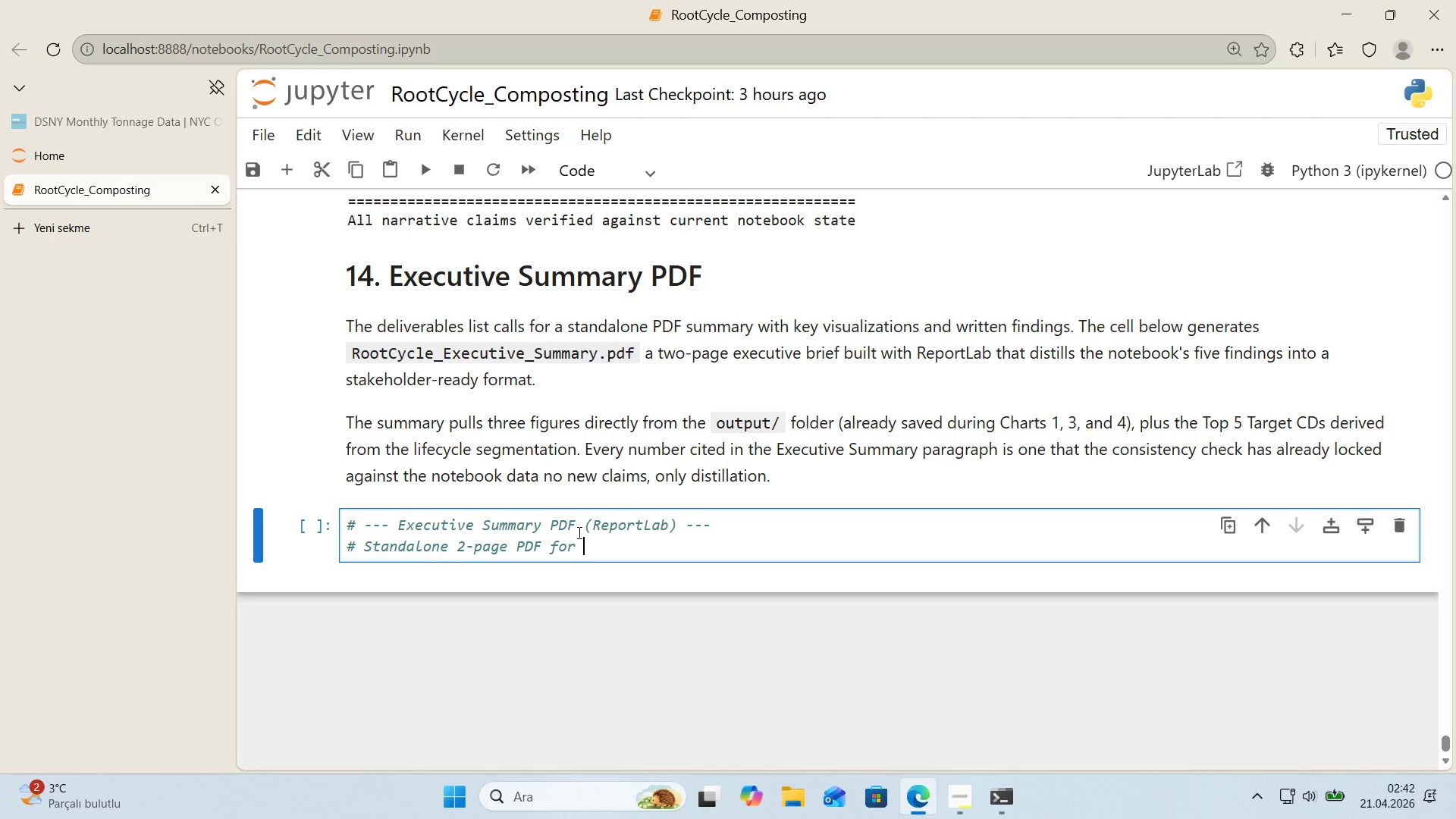 
type(stakeholdders.)
key(Backspace)
key(Backspace)
key(Backspace)
key(Backspace)
key(Backspace)
type(ers. )
 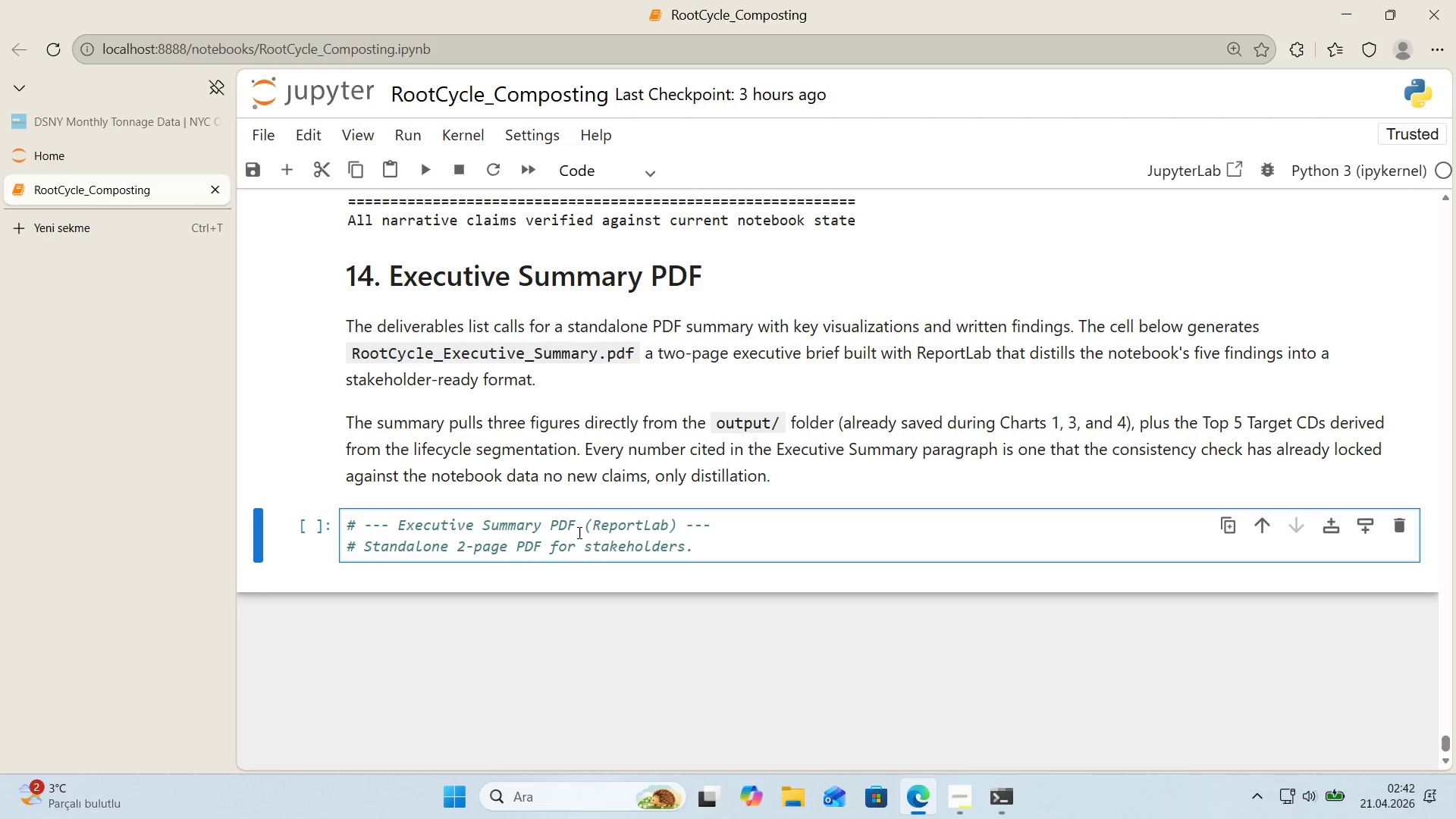 
wait(7.81)
 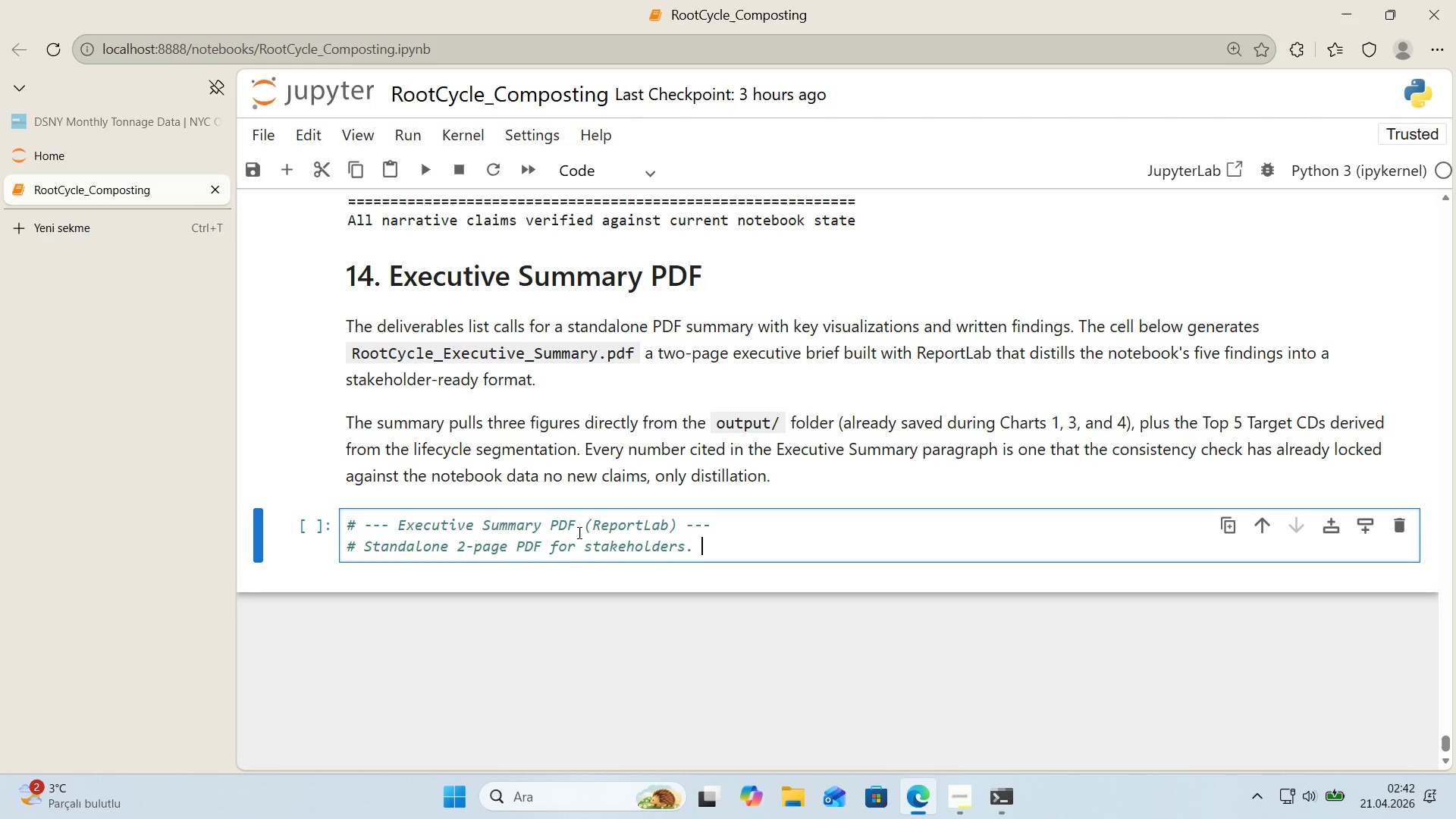 
left_click_drag(start_coordinate=[697, 549], to_coordinate=[334, 555])
 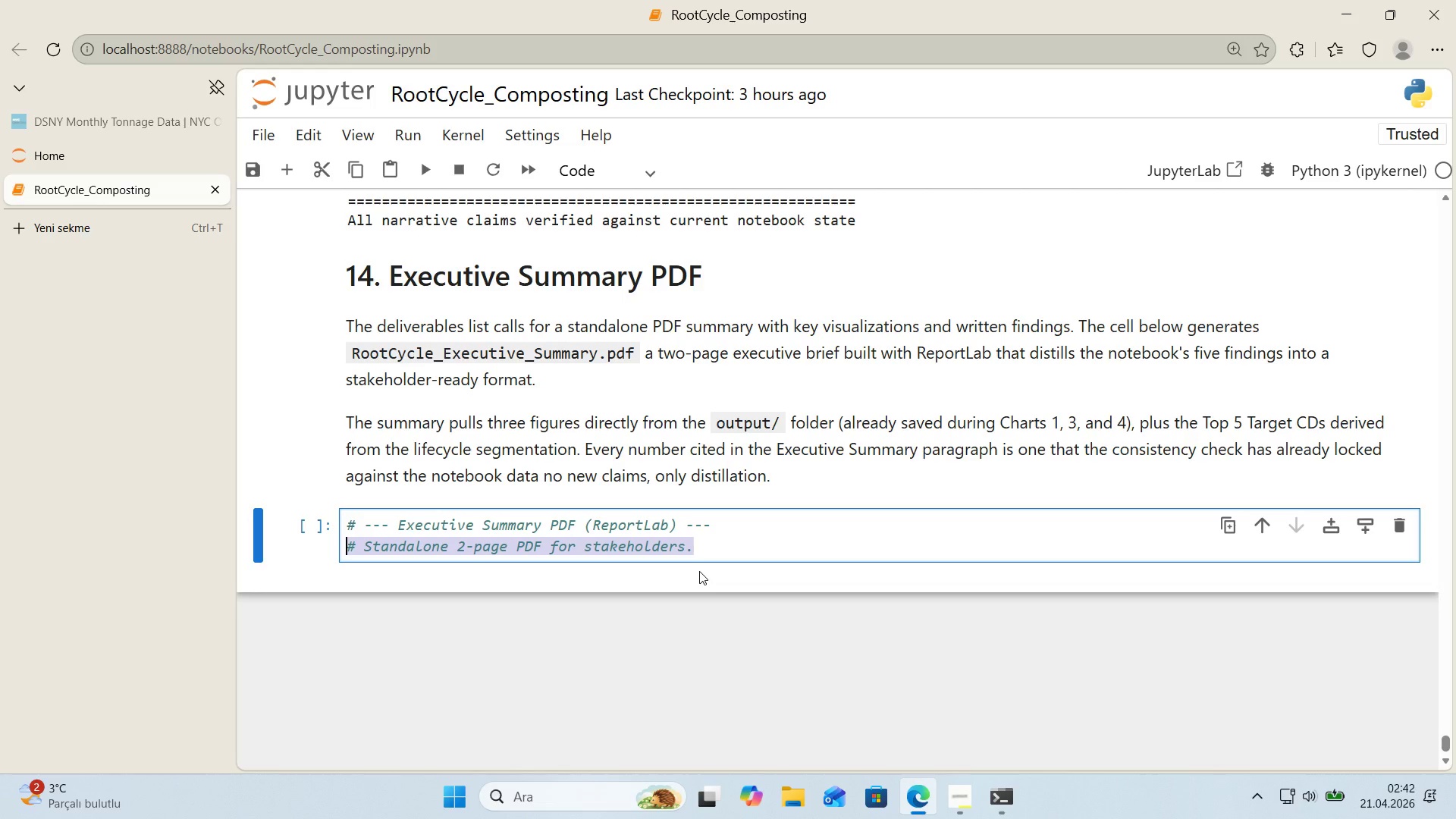 
key(Backspace)
 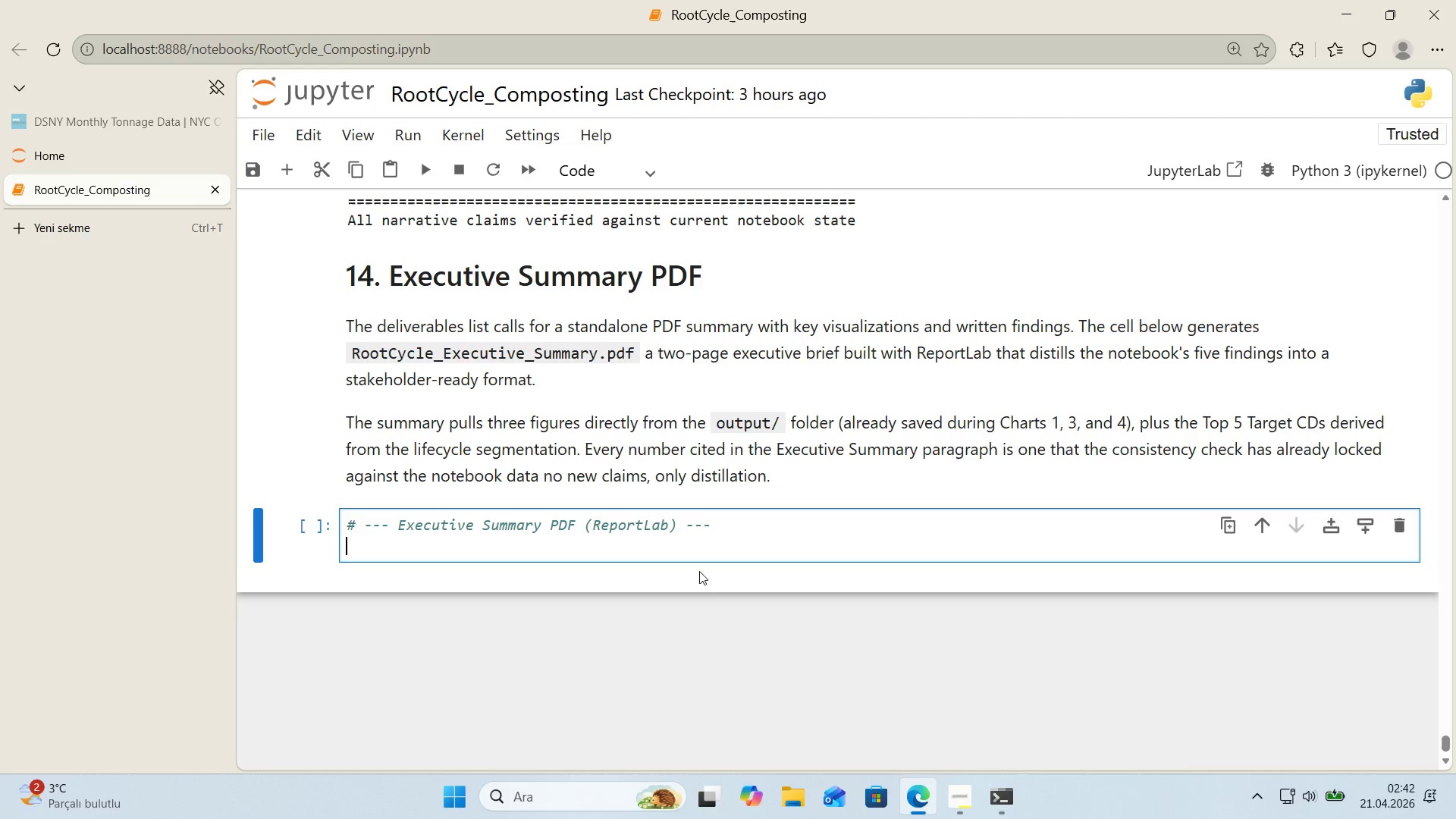 
key(Enter)
 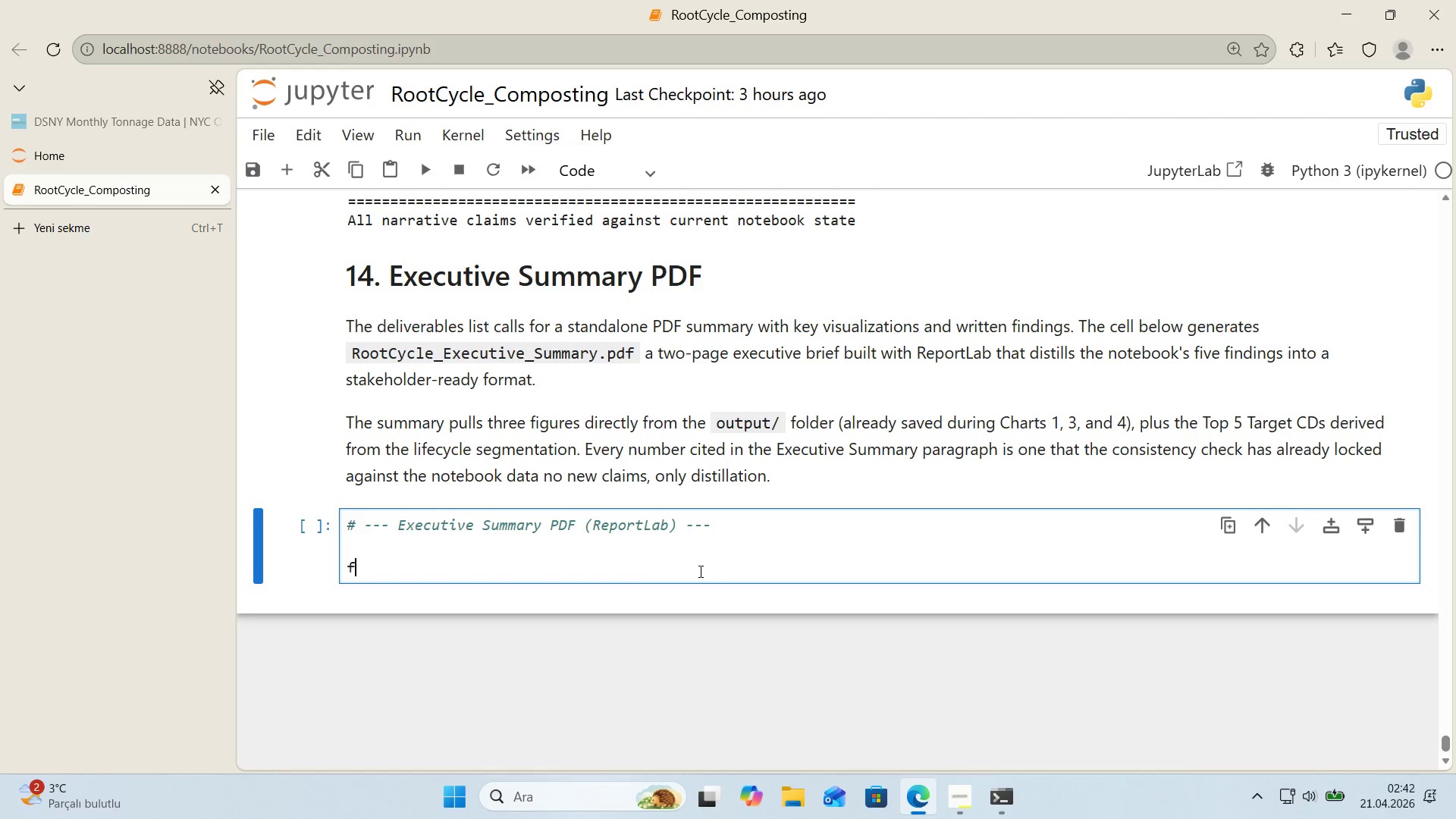 
type(from reportlab.l'b.pages'zes 'mport letter)
 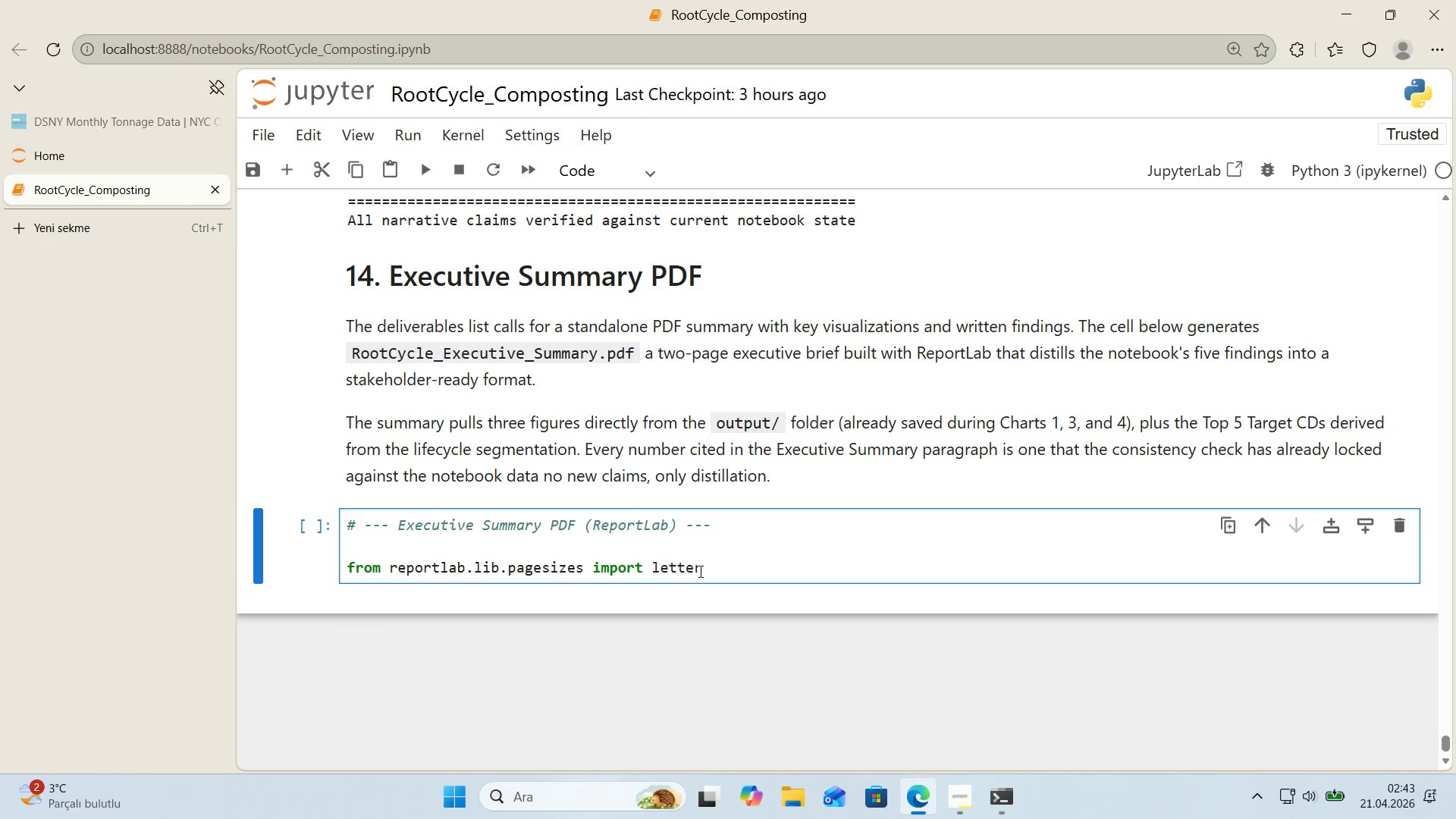 
key(Enter)
 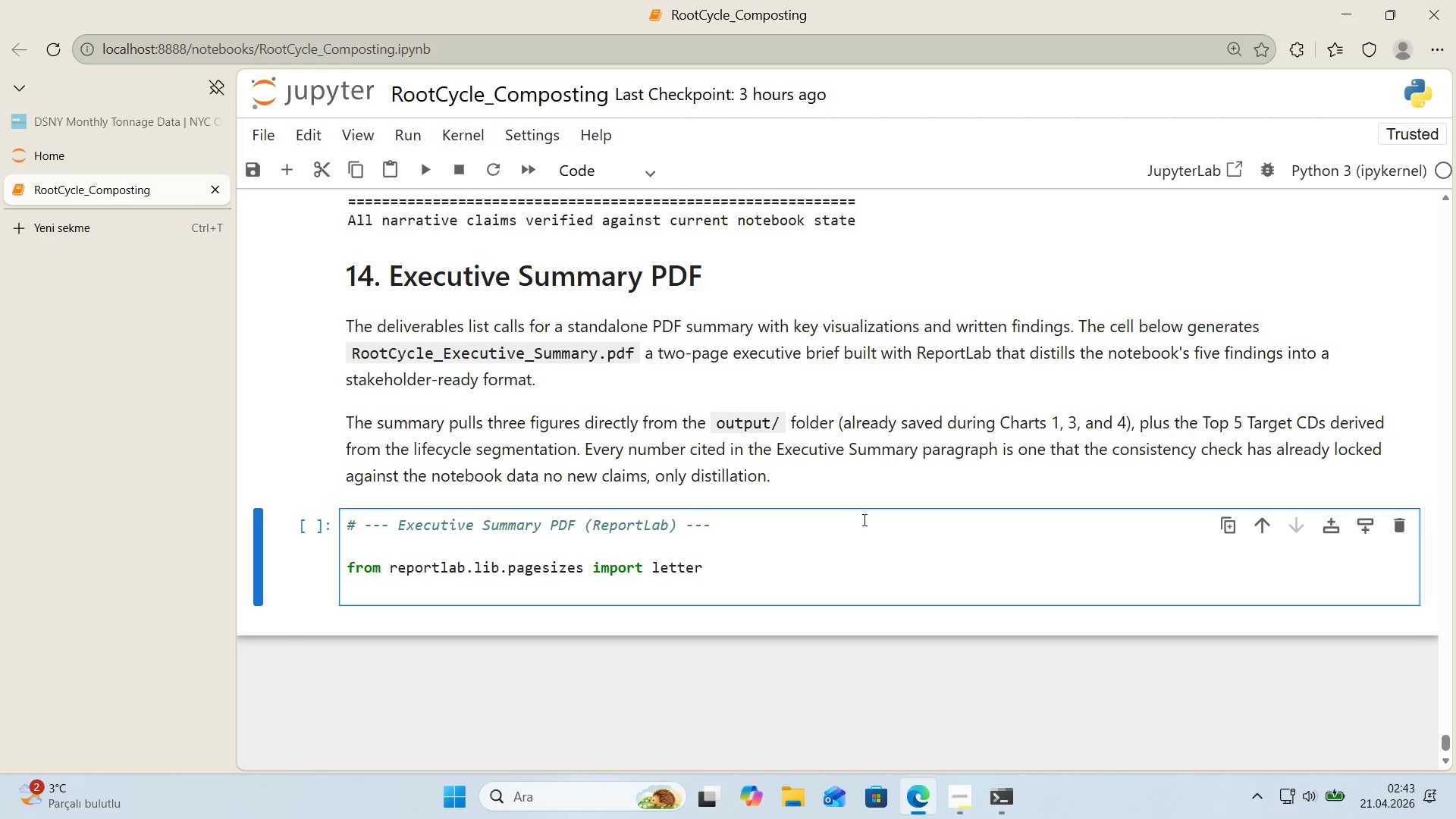 
type(from reportlab.l'b.un'ts 'mport 'nch)
 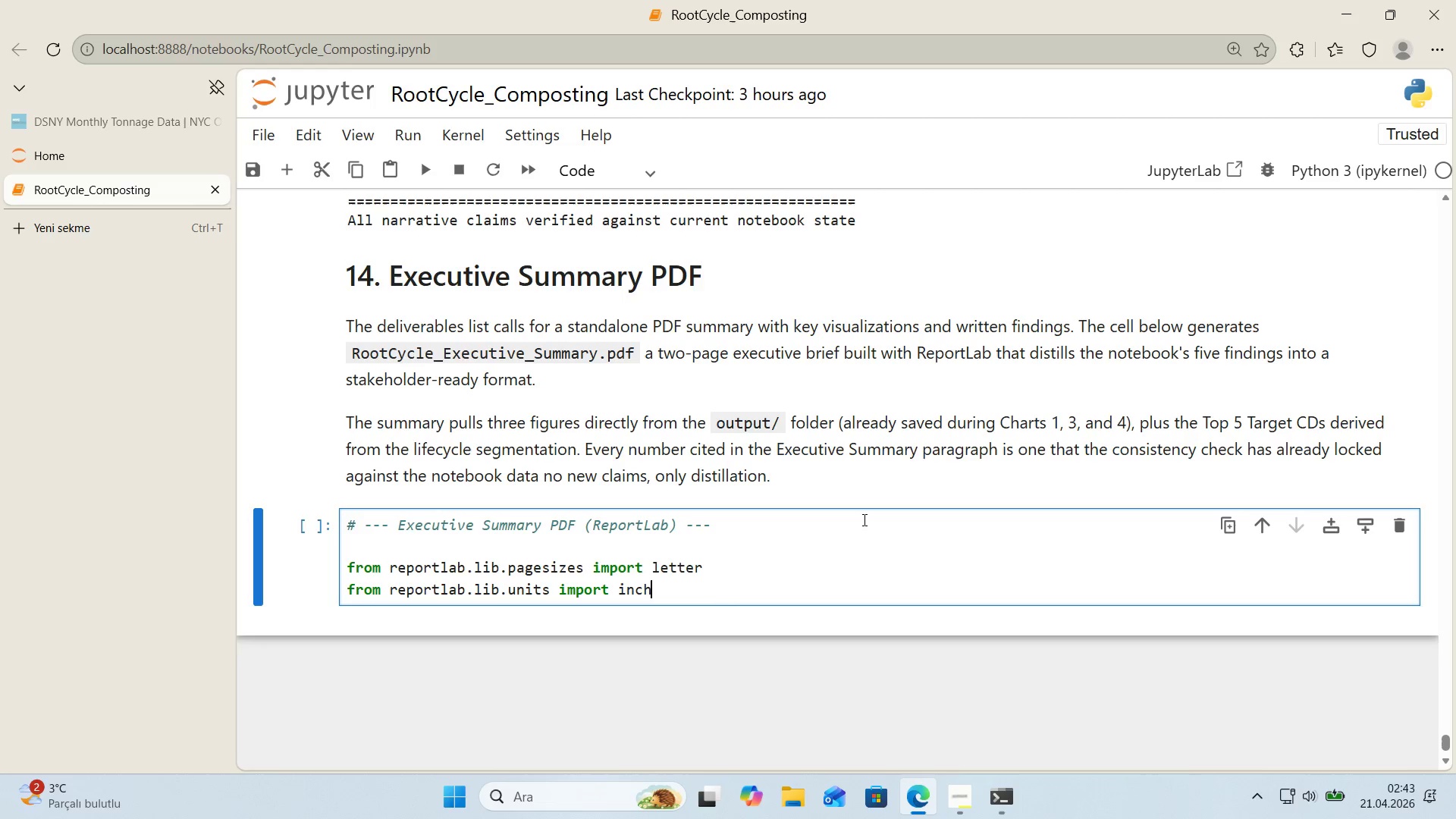 
key(Enter)
 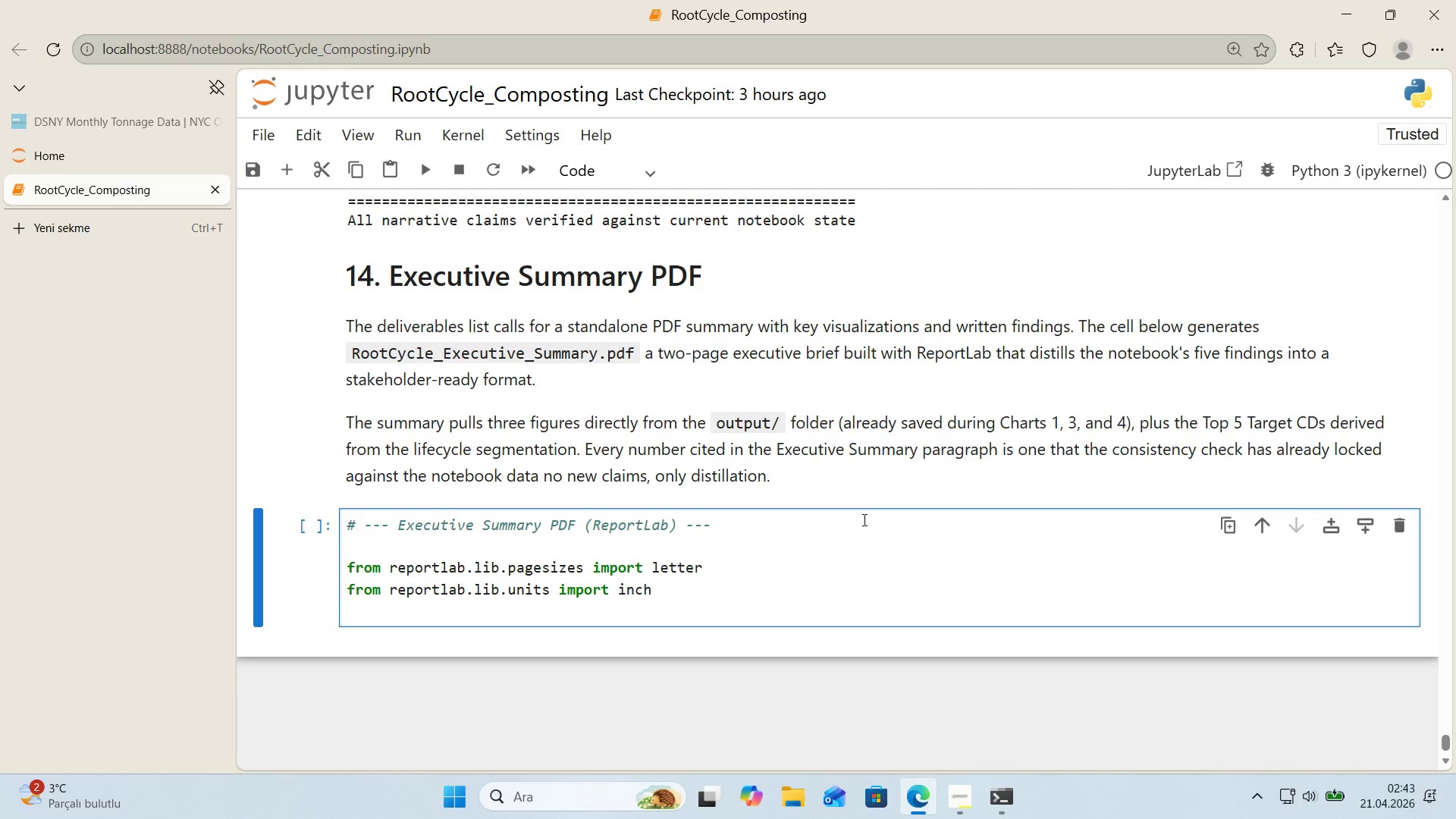 
type(from reportlab.l'b.color 'mport HexColor, wwh'te,)
 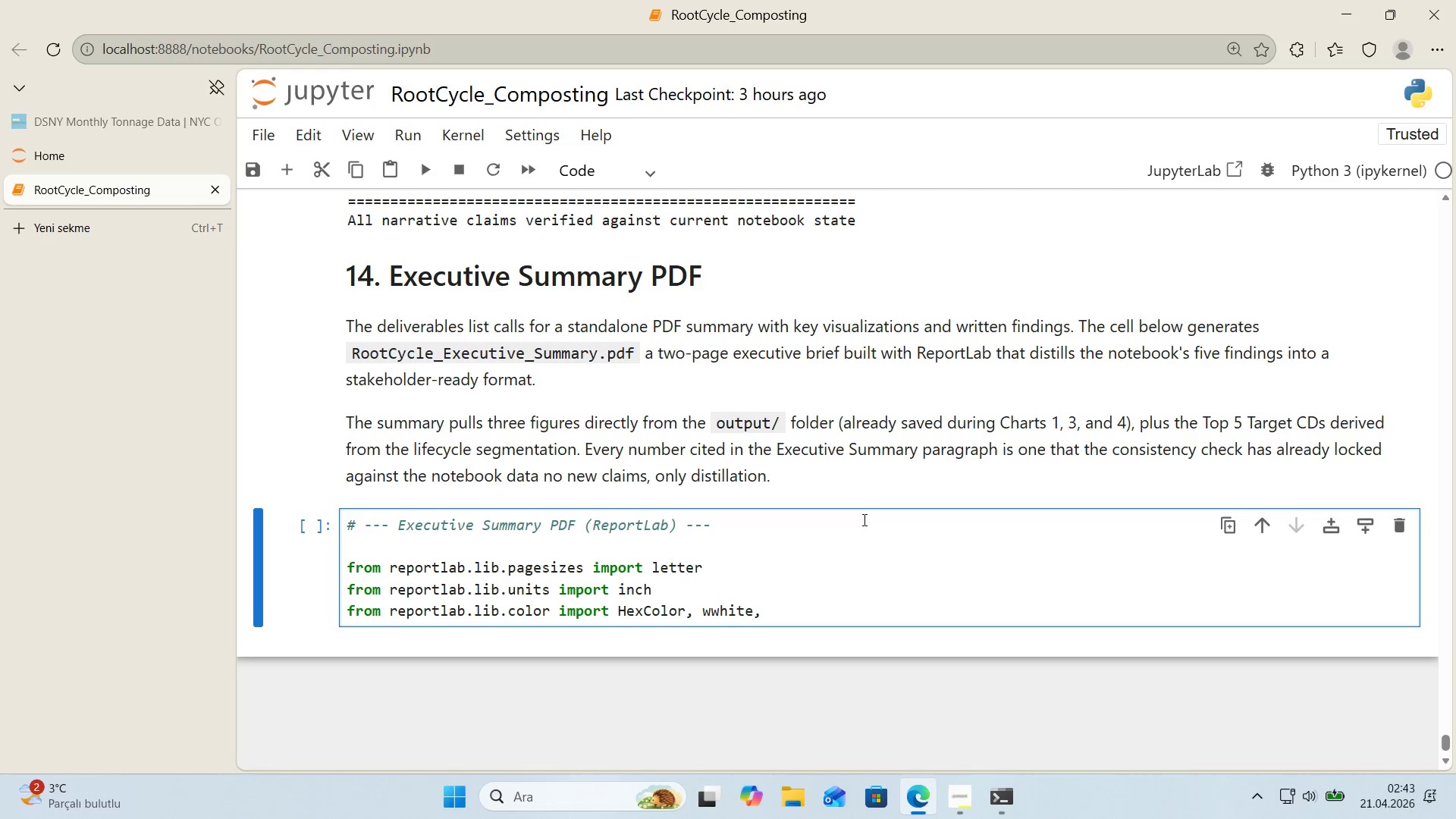 
wait(26.3)
 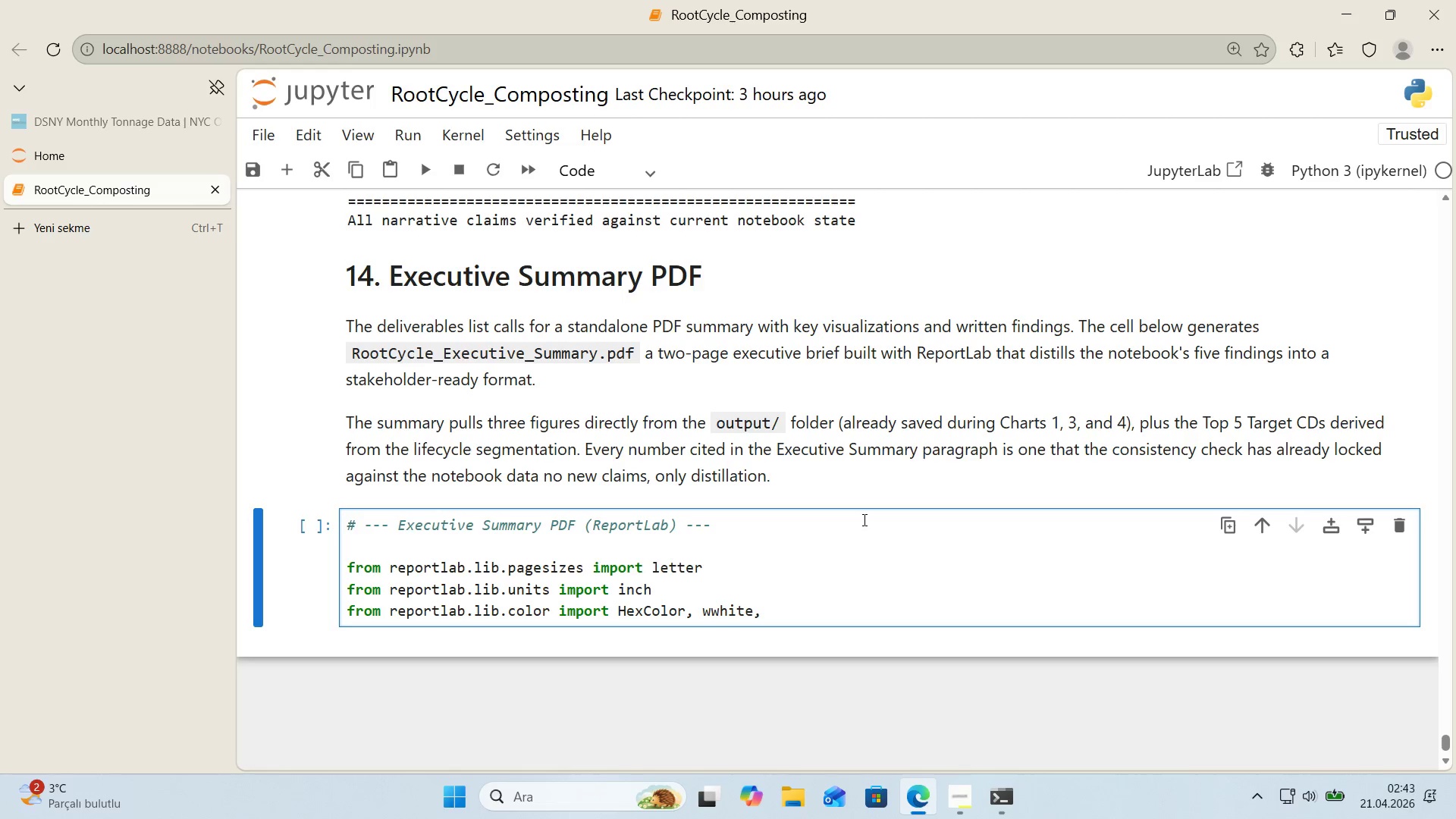 
key(ArrowLeft)
 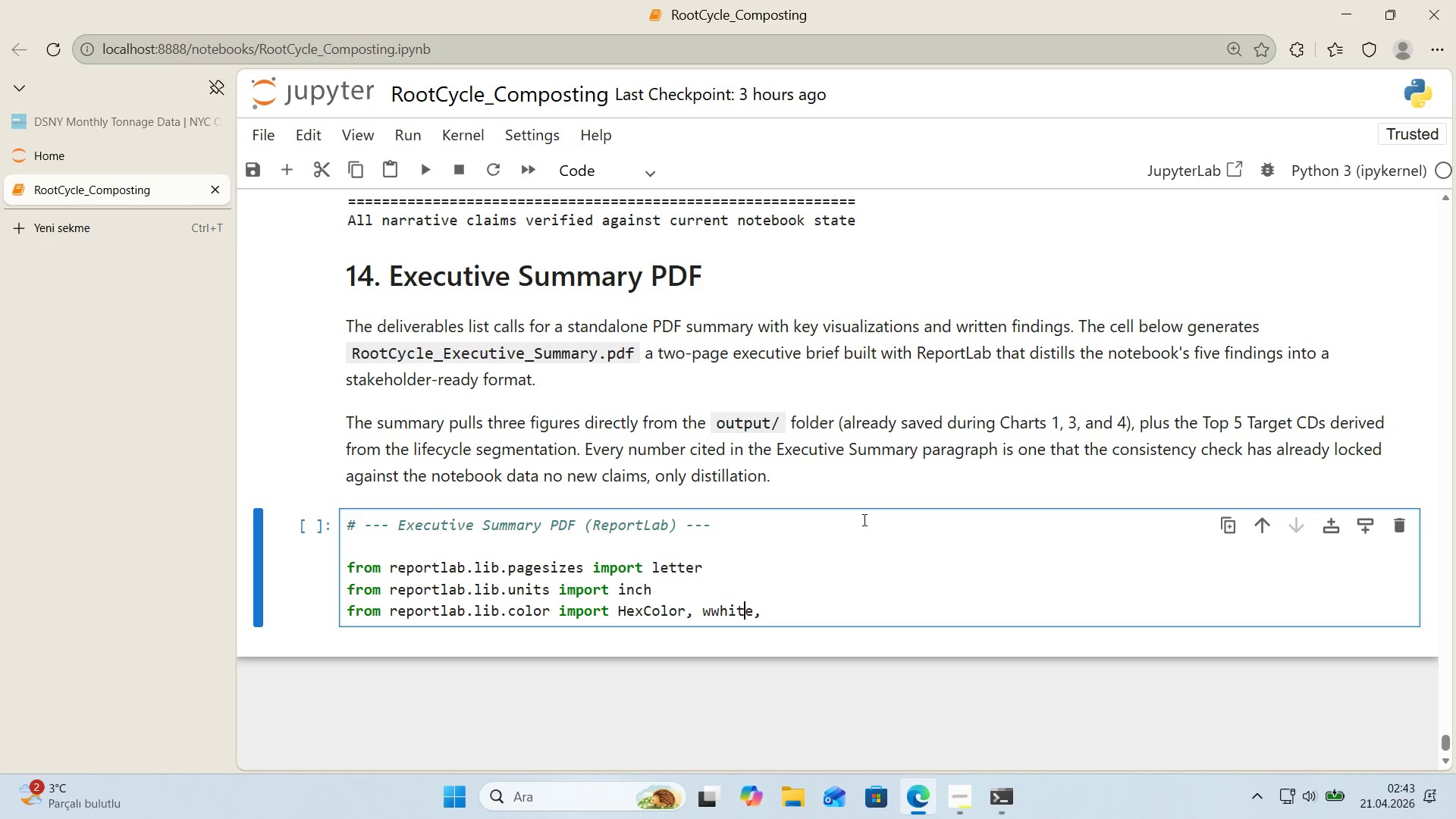 
key(ArrowLeft)
 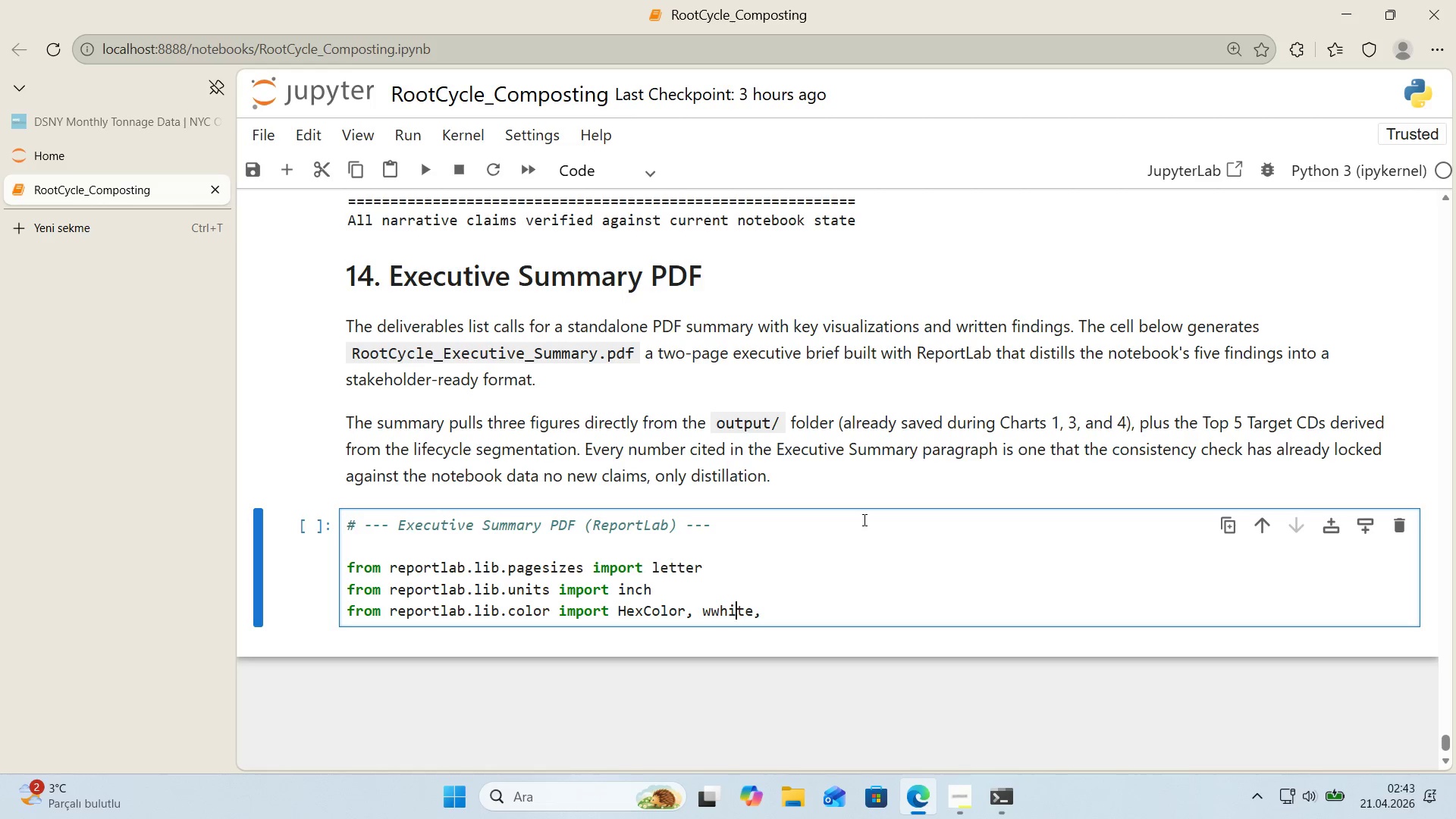 
key(ArrowLeft)
 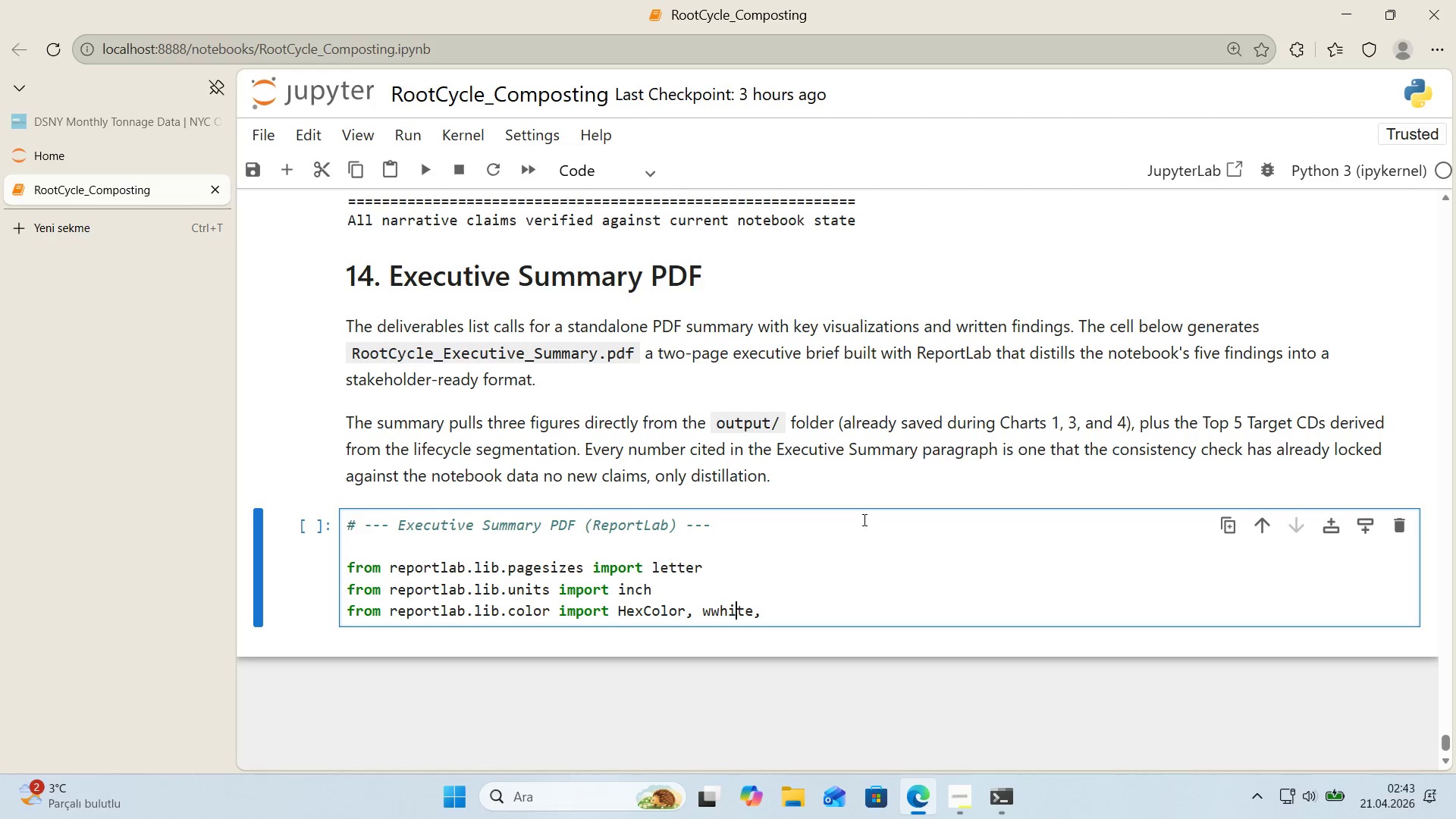 
key(ArrowLeft)
 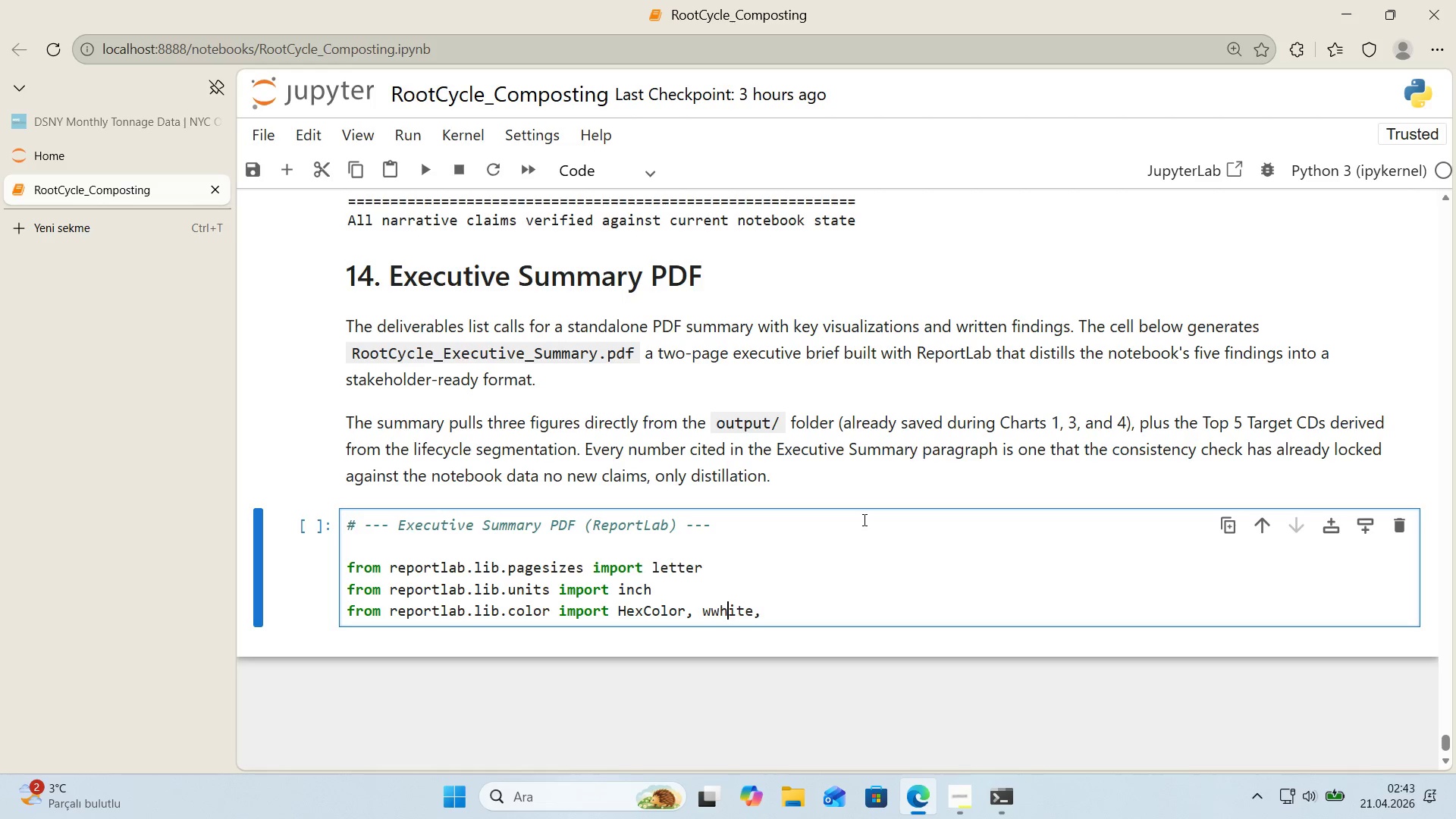 
key(ArrowLeft)
 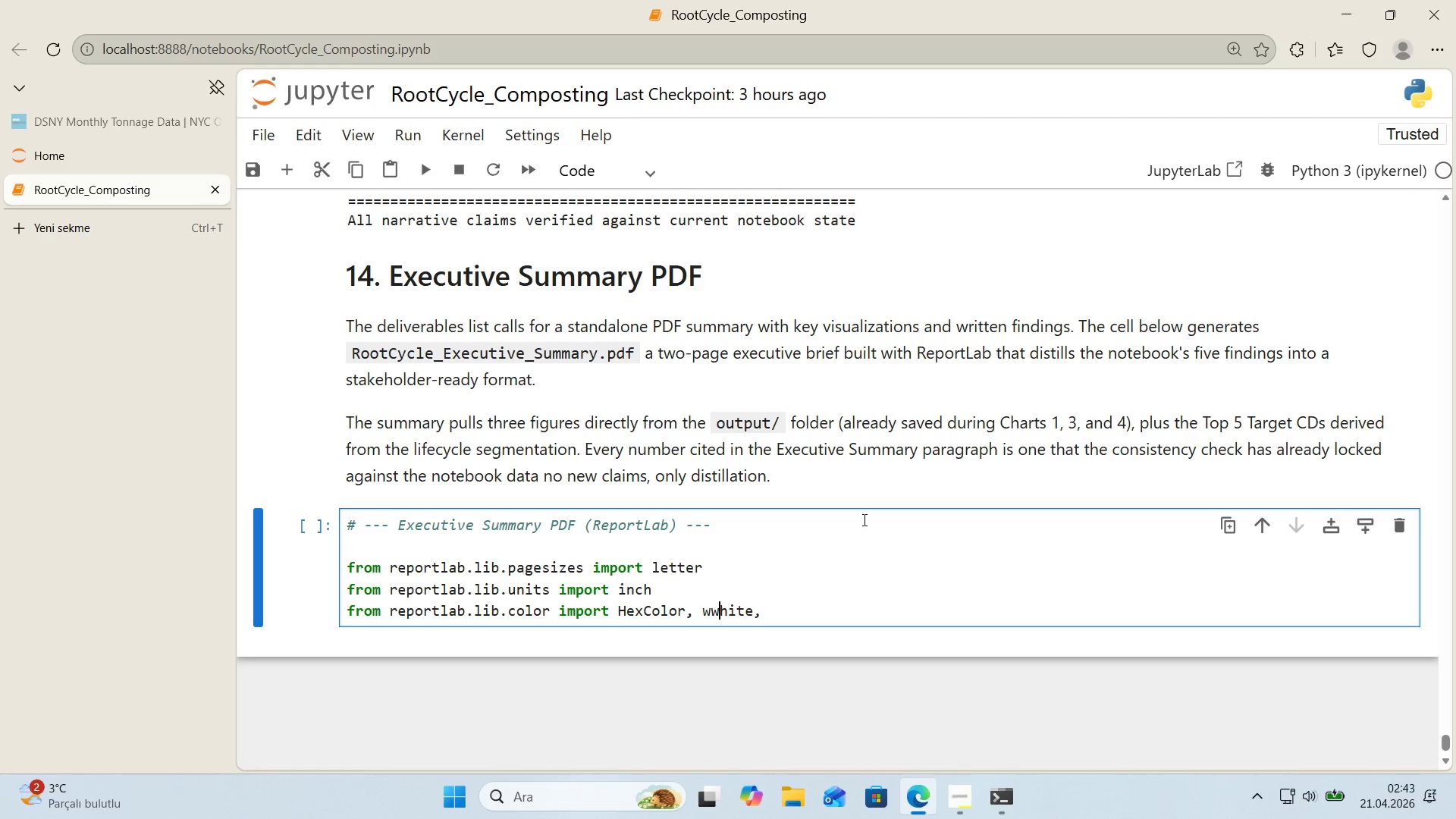 
key(Backspace)
 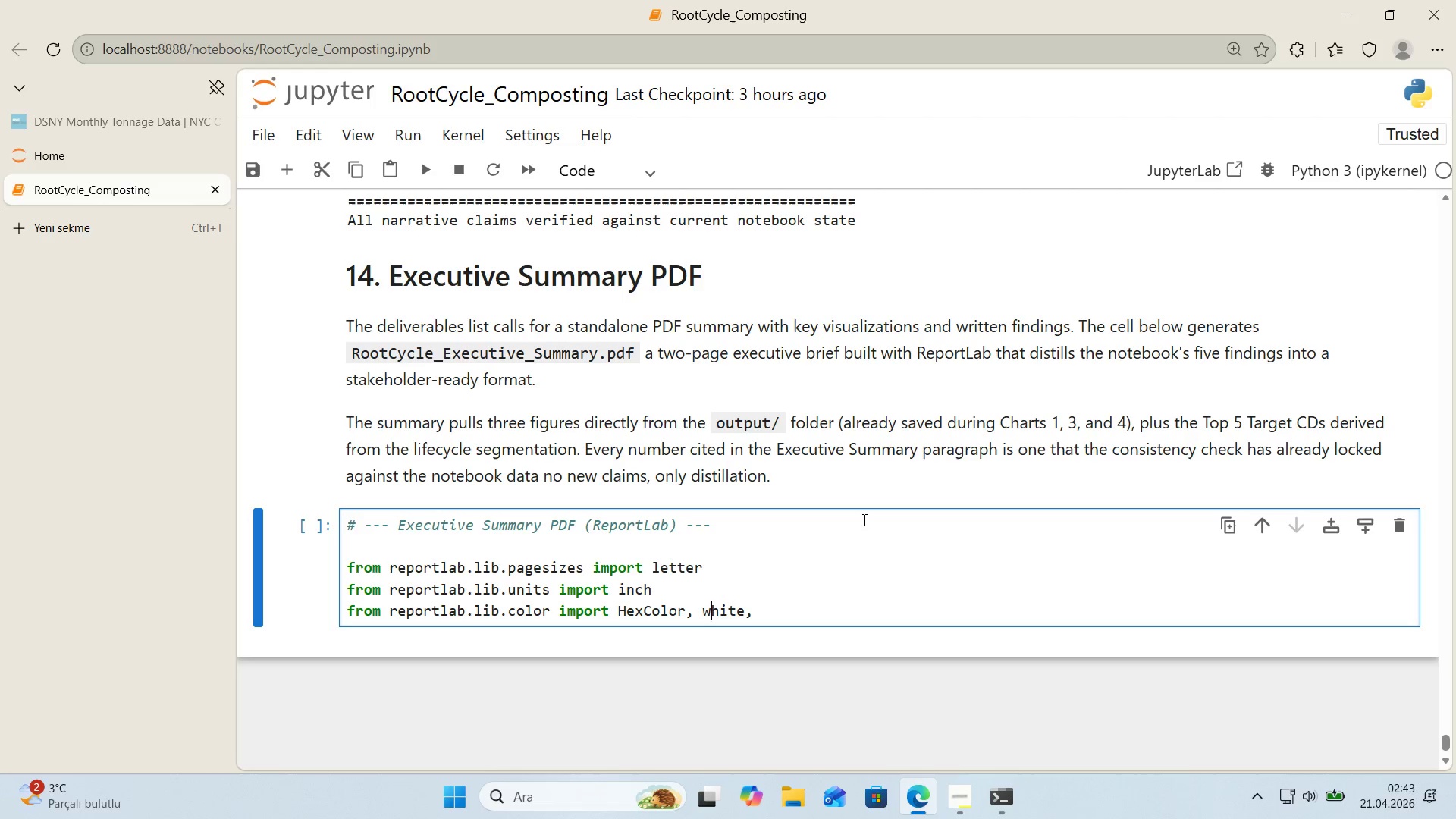 
key(ArrowRight)
 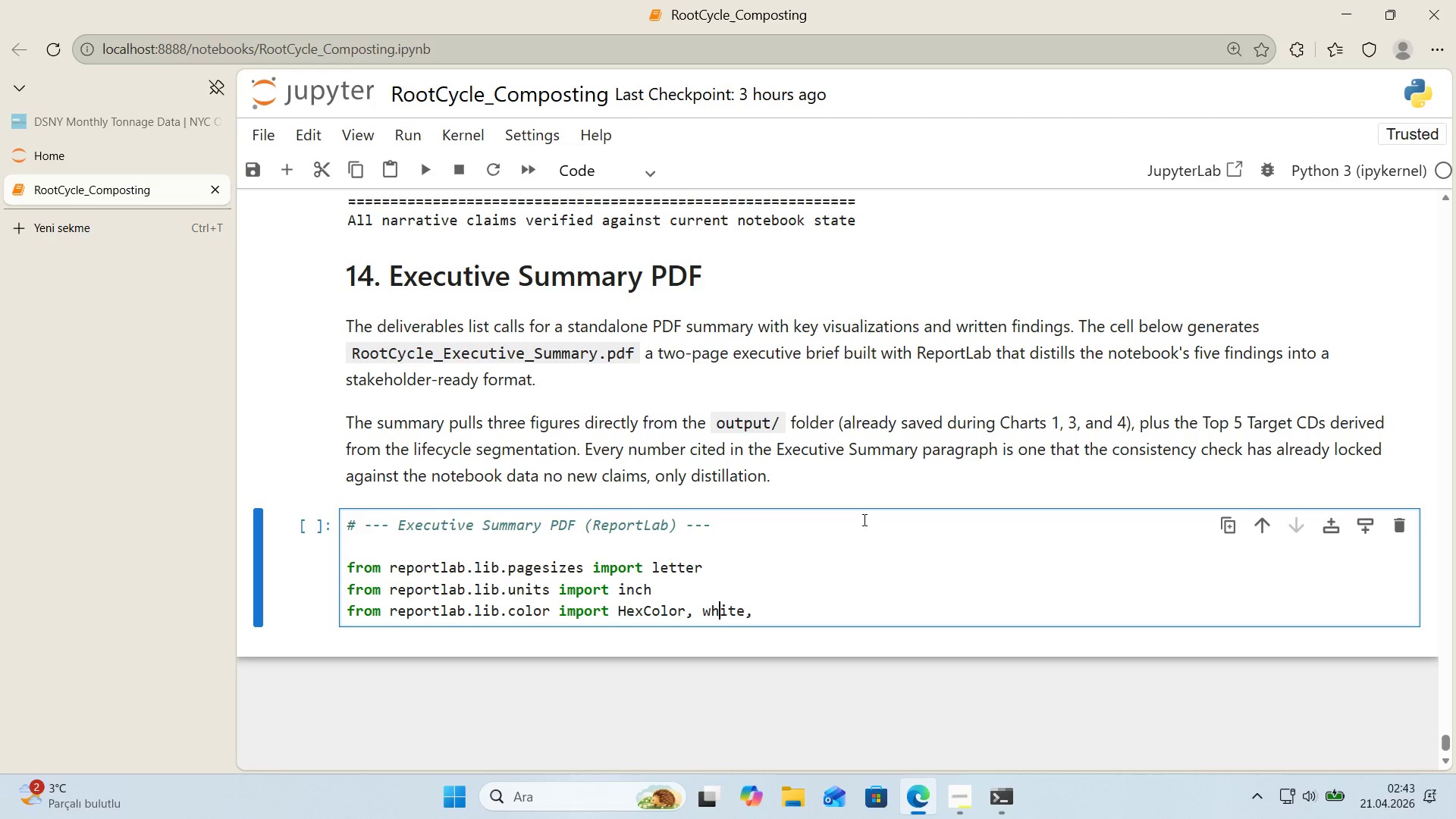 
key(ArrowRight)
 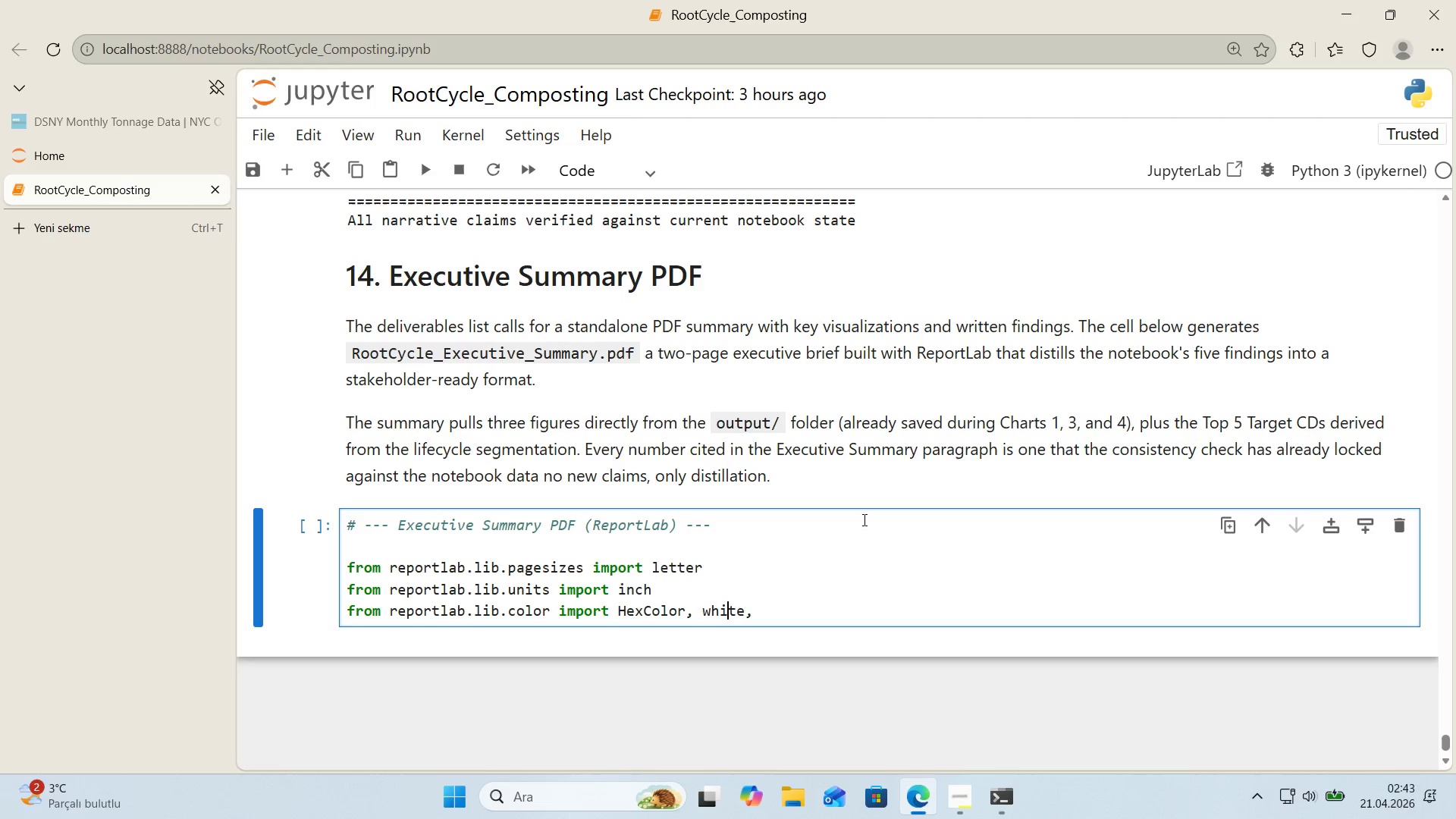 
key(ArrowRight)
 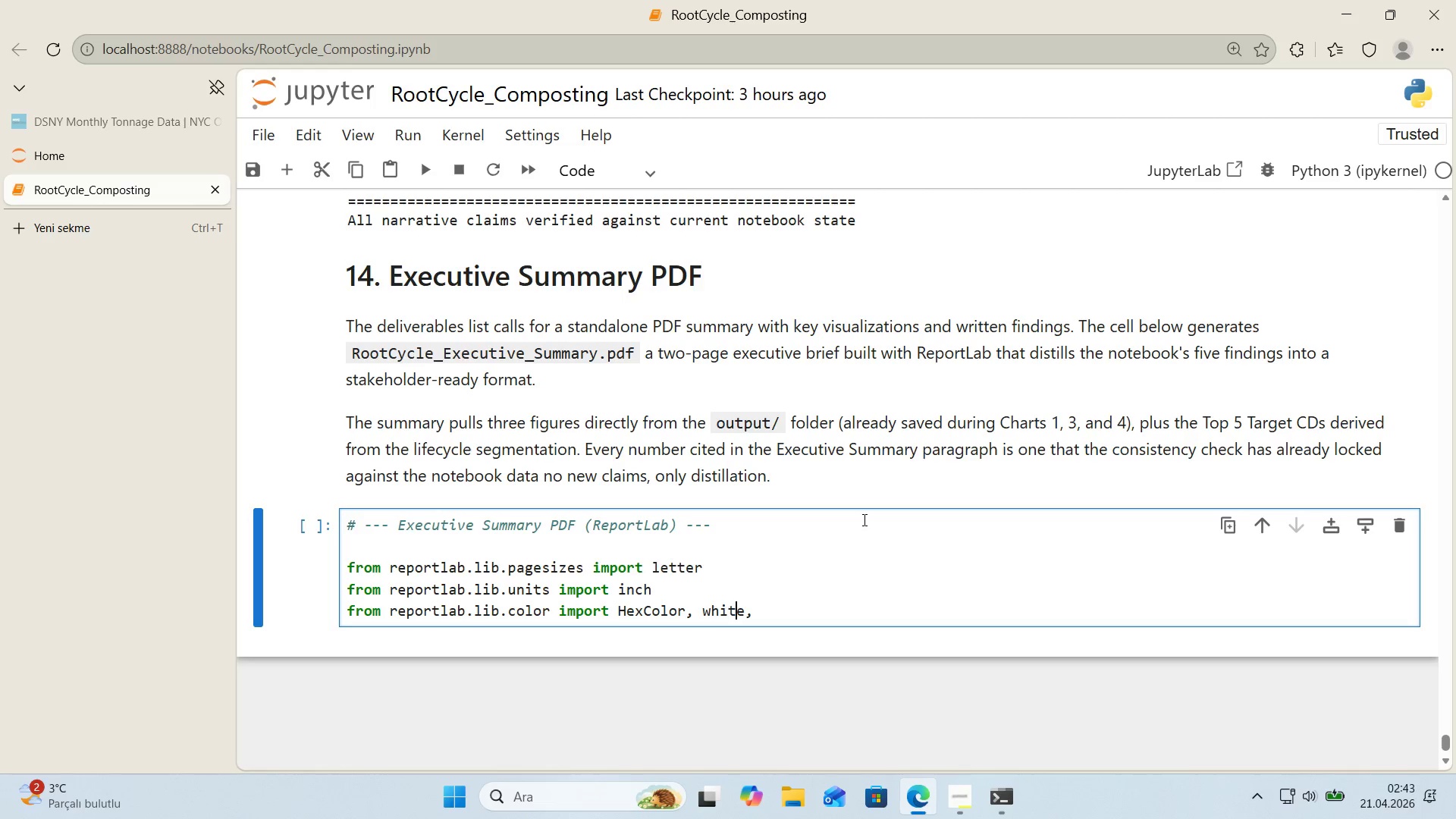 
key(ArrowRight)
 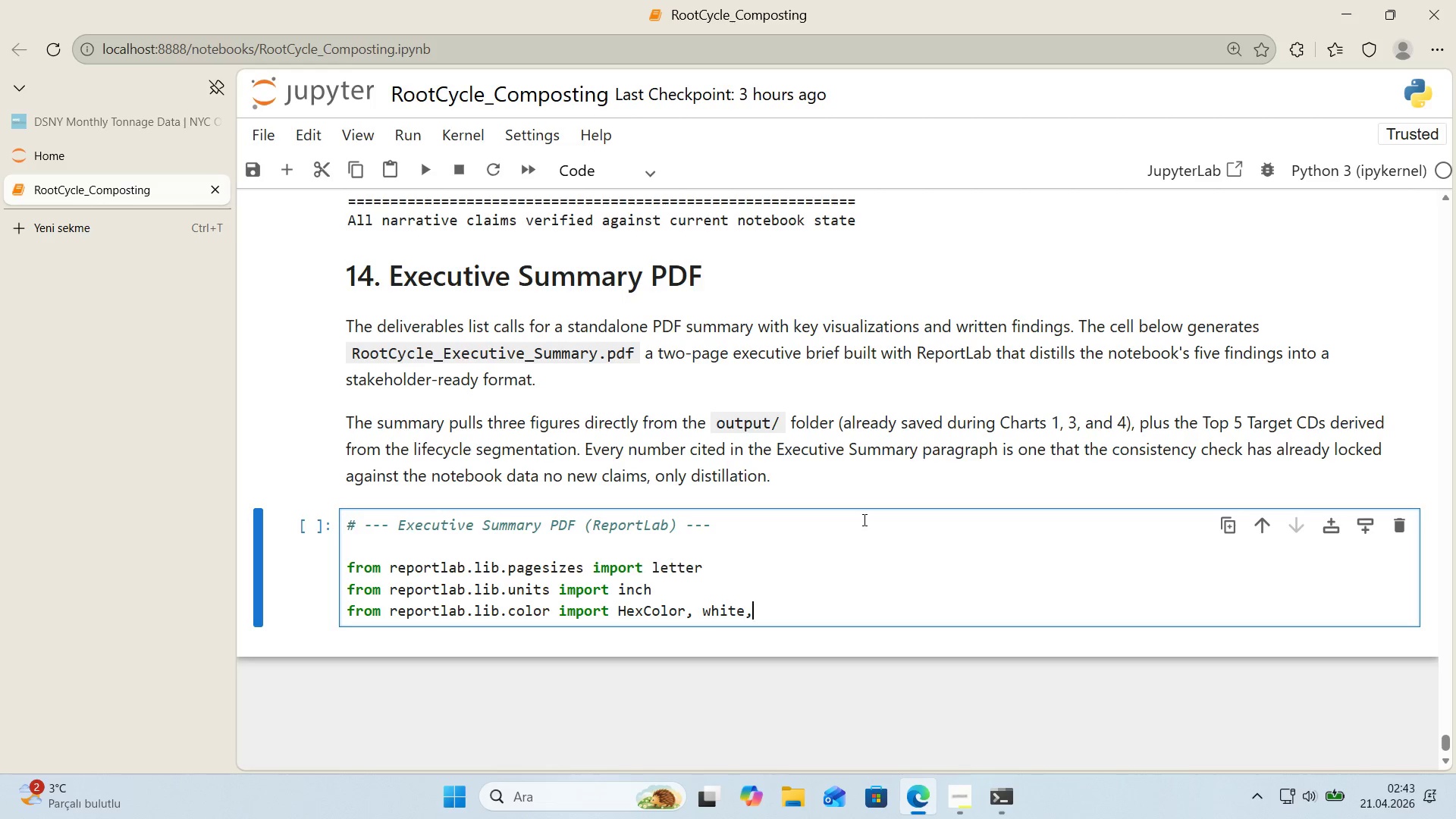 
key(ArrowRight)
 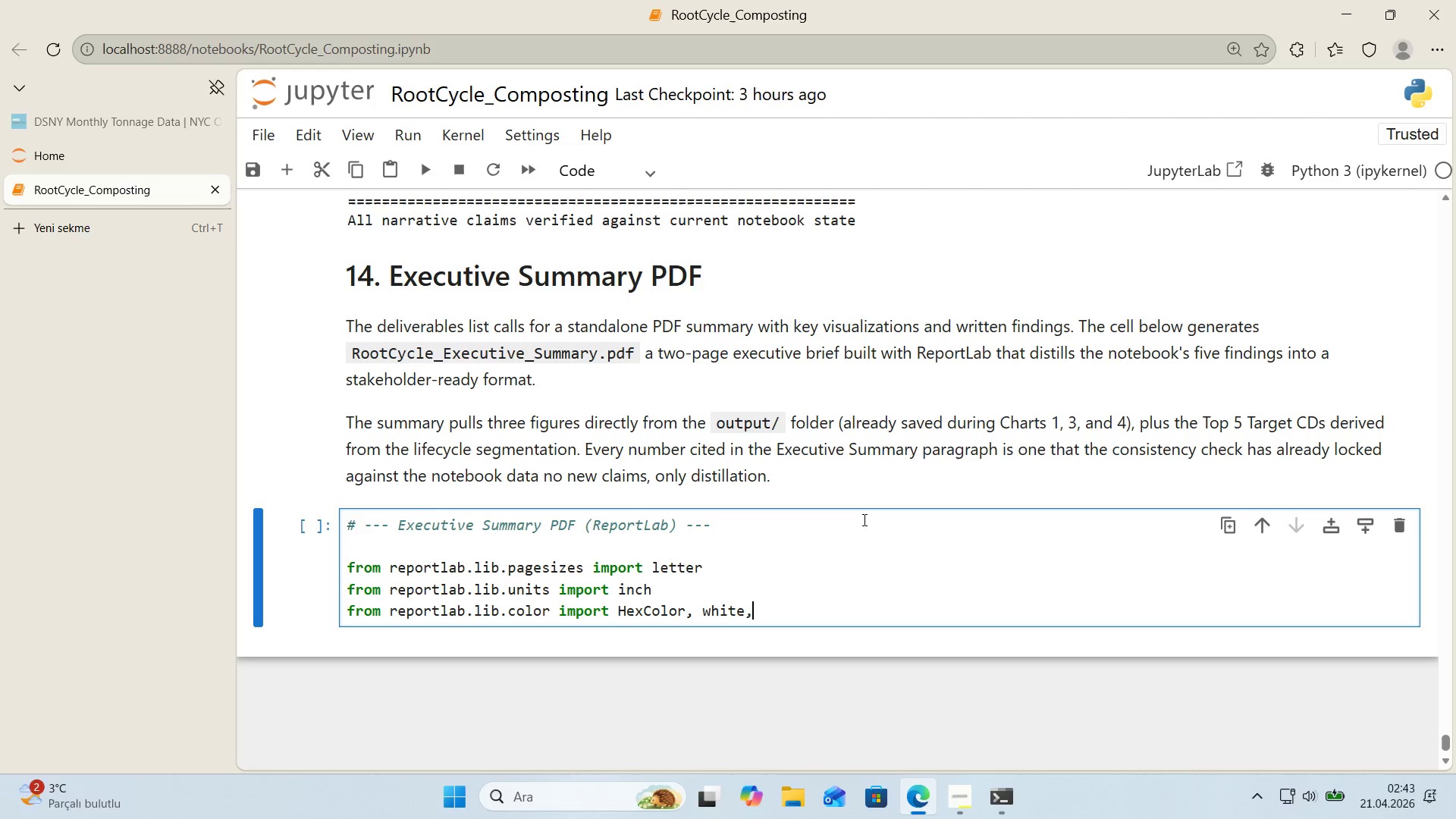 
type( black)
 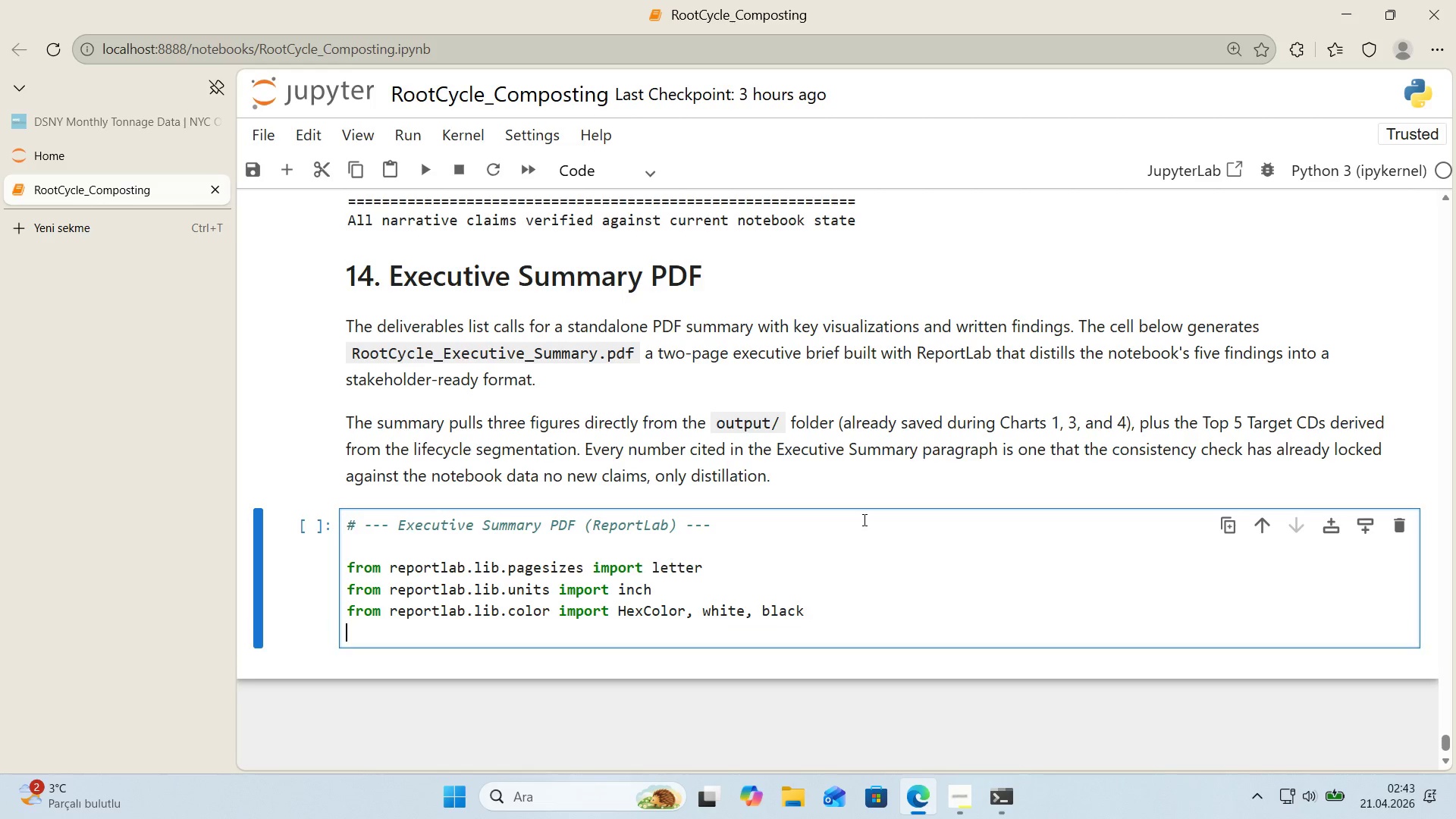 
key(Enter)
 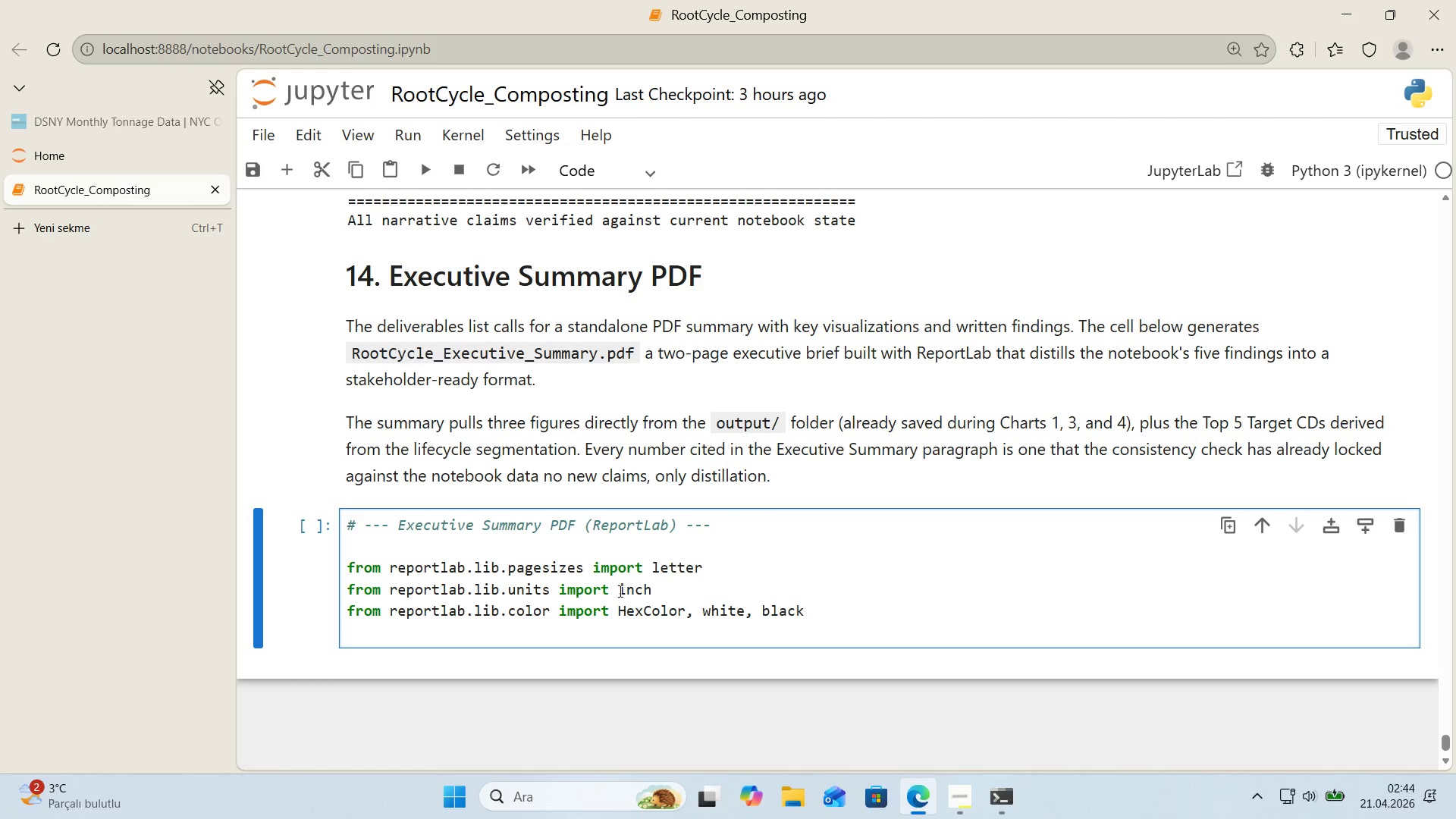 
wait(7.69)
 